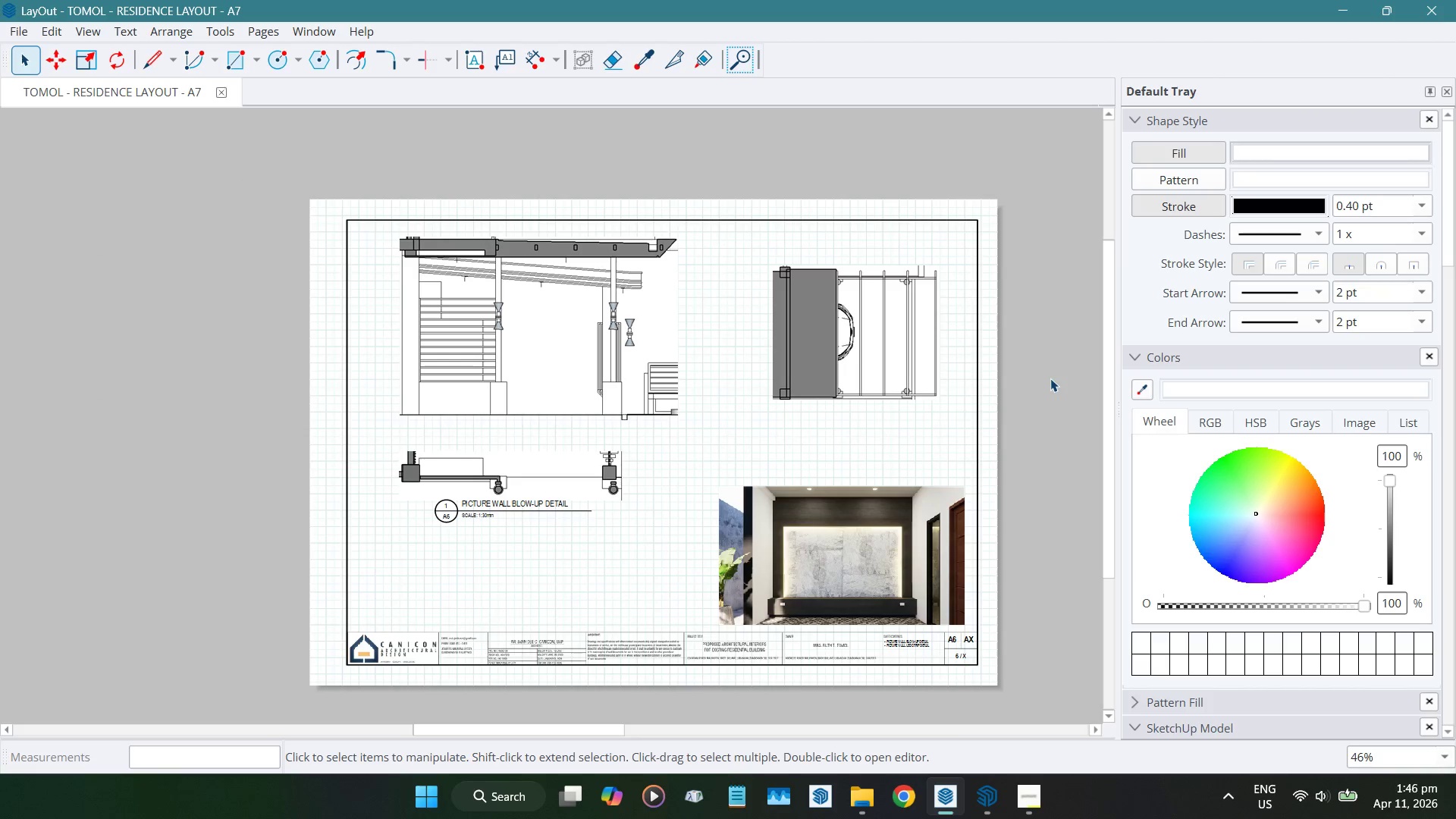 
key(Control+ControlLeft)
 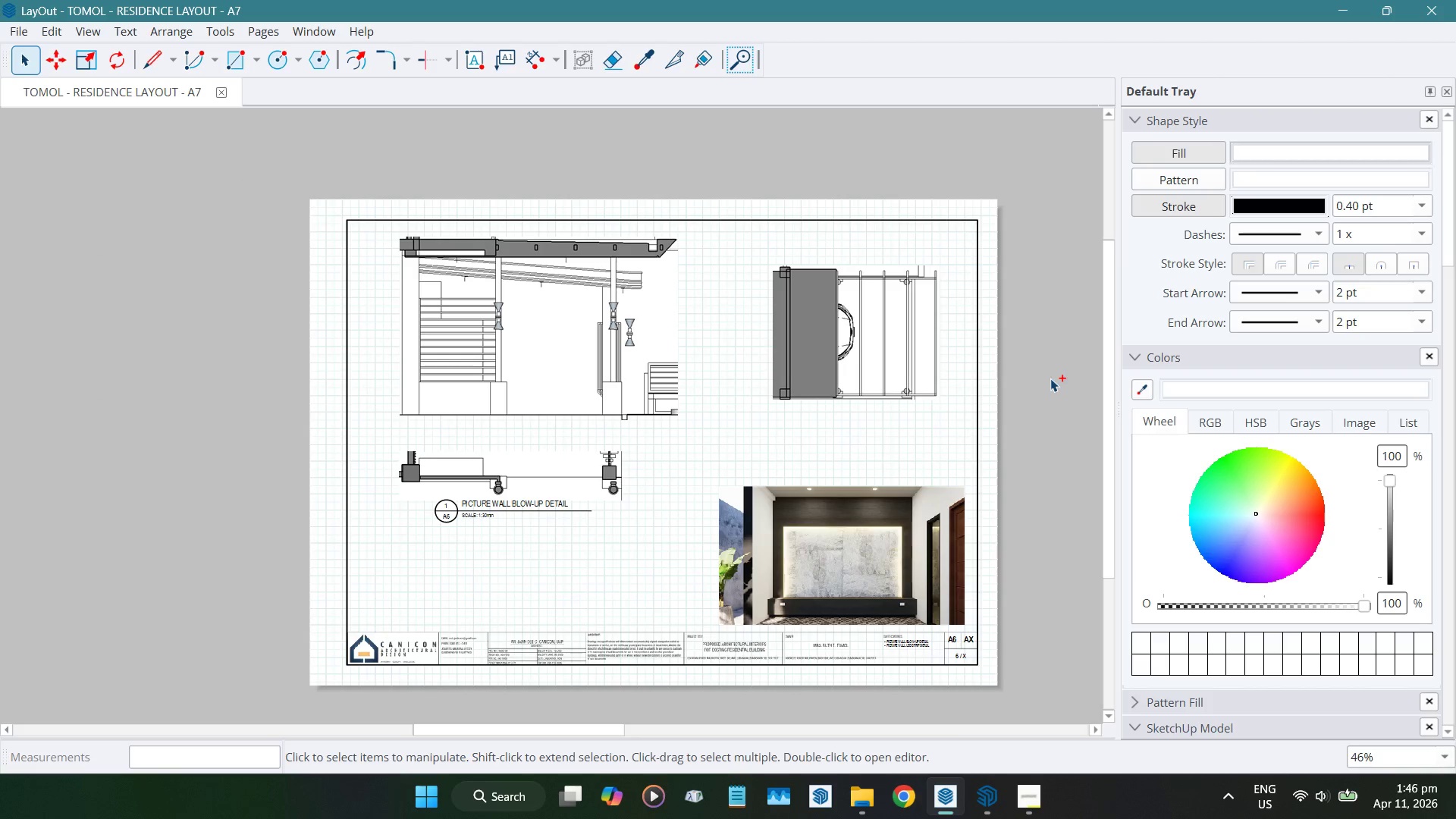 
key(Control+S)
 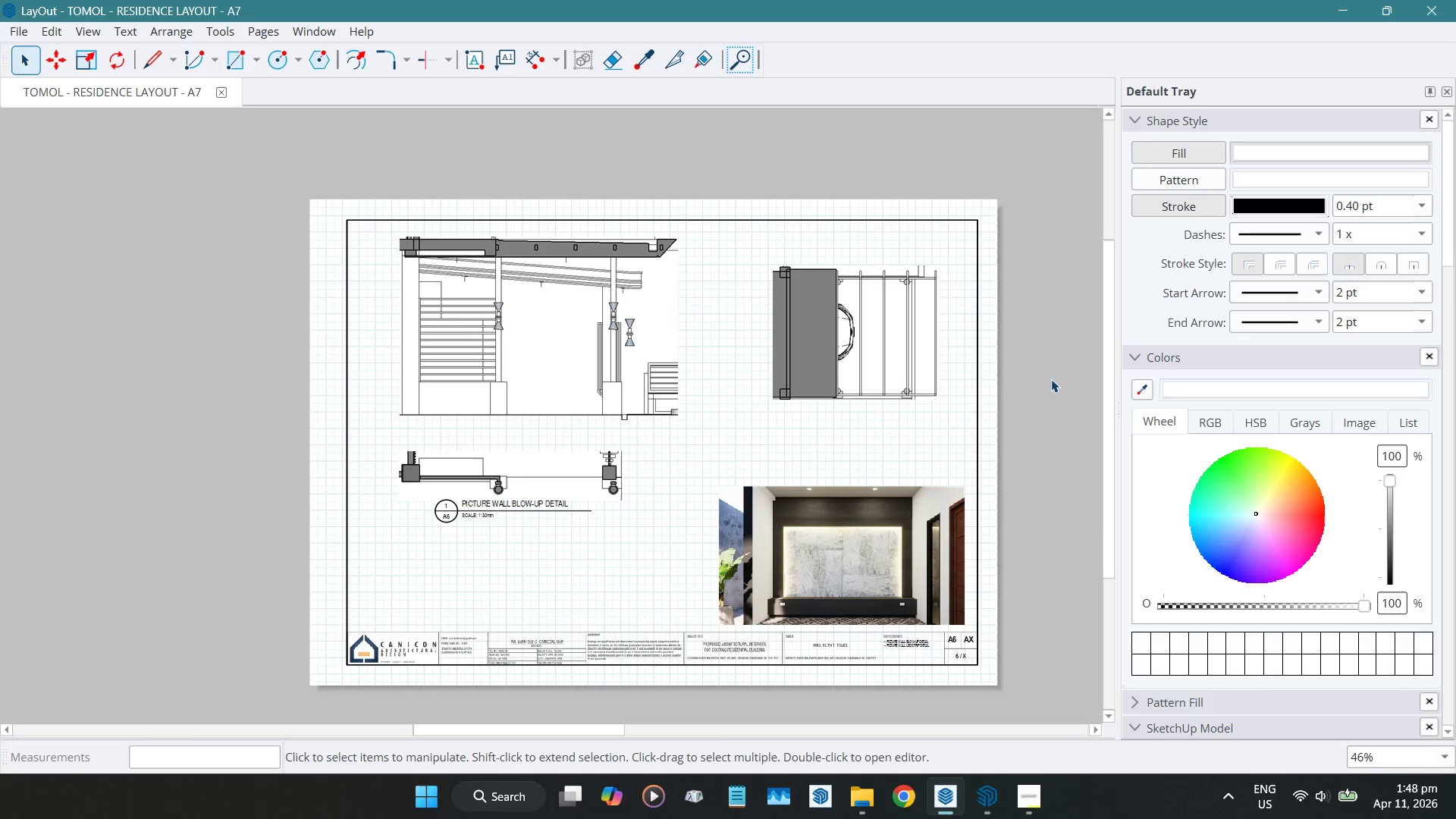 
wait(124.5)
 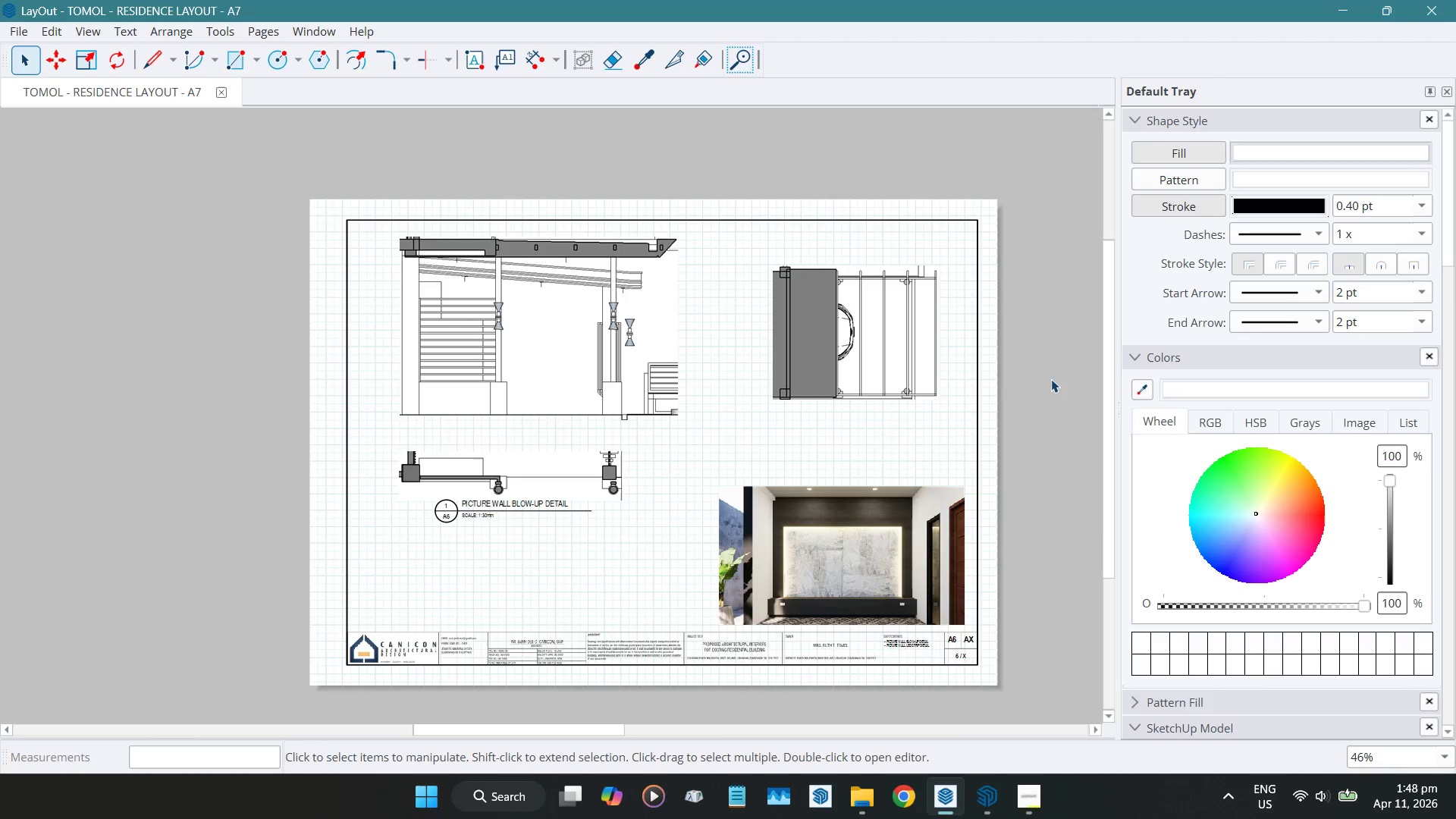 
scroll: coordinate [226, 243], scroll_direction: up, amount: 9.0
 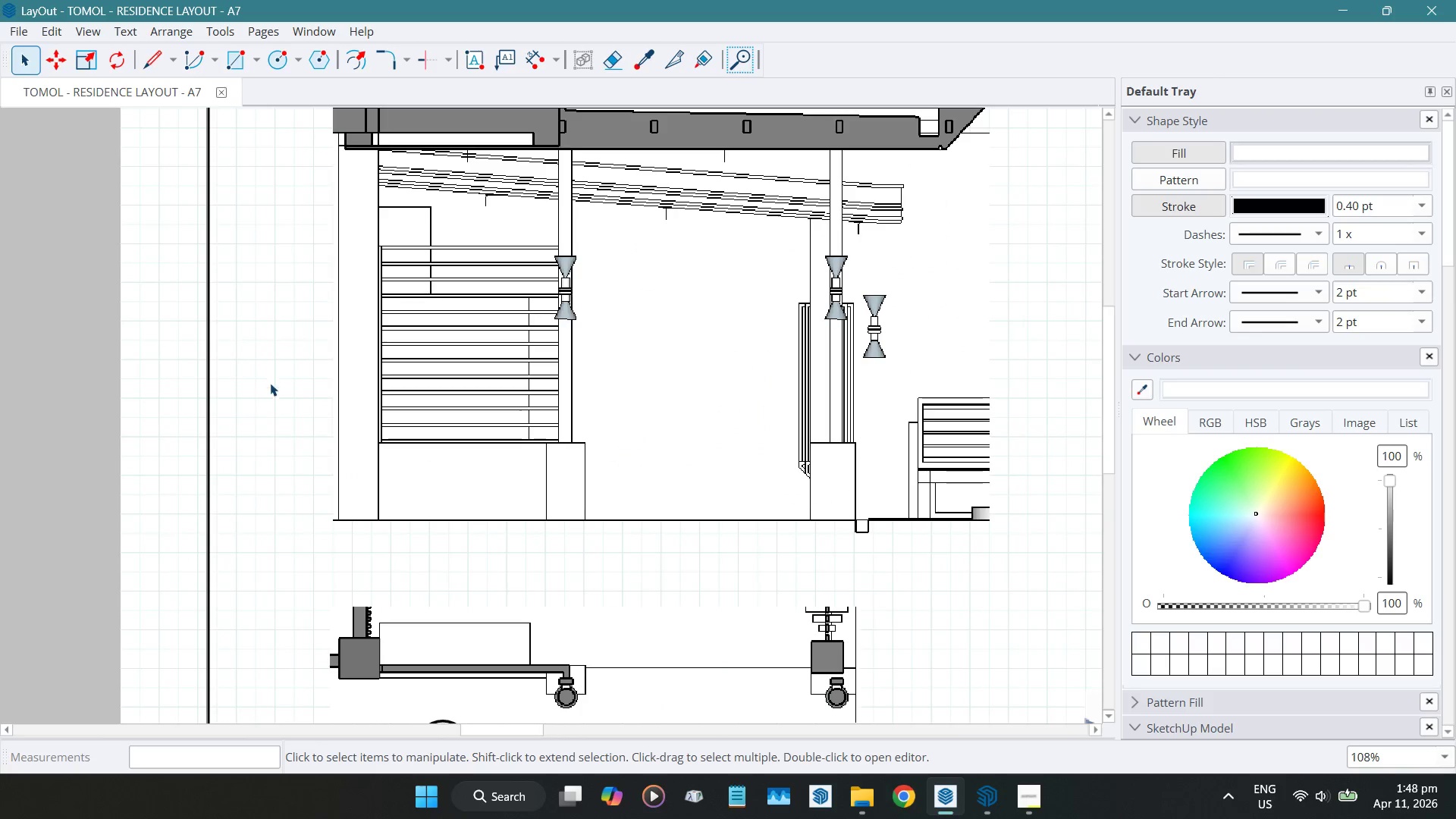 
hold_key(key=ShiftLeft, duration=0.92)
 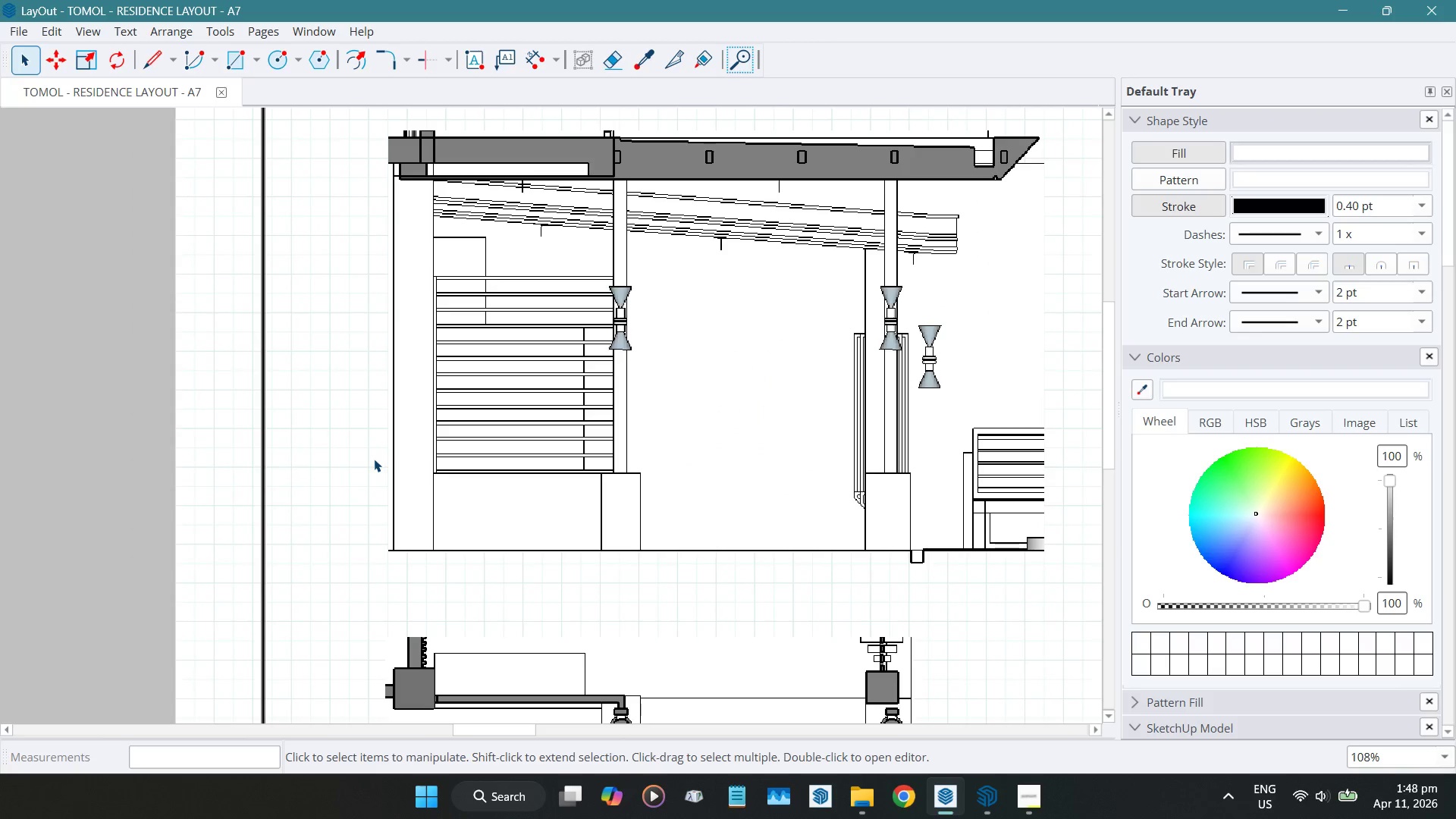 
scroll: coordinate [374, 459], scroll_direction: up, amount: 1.0
 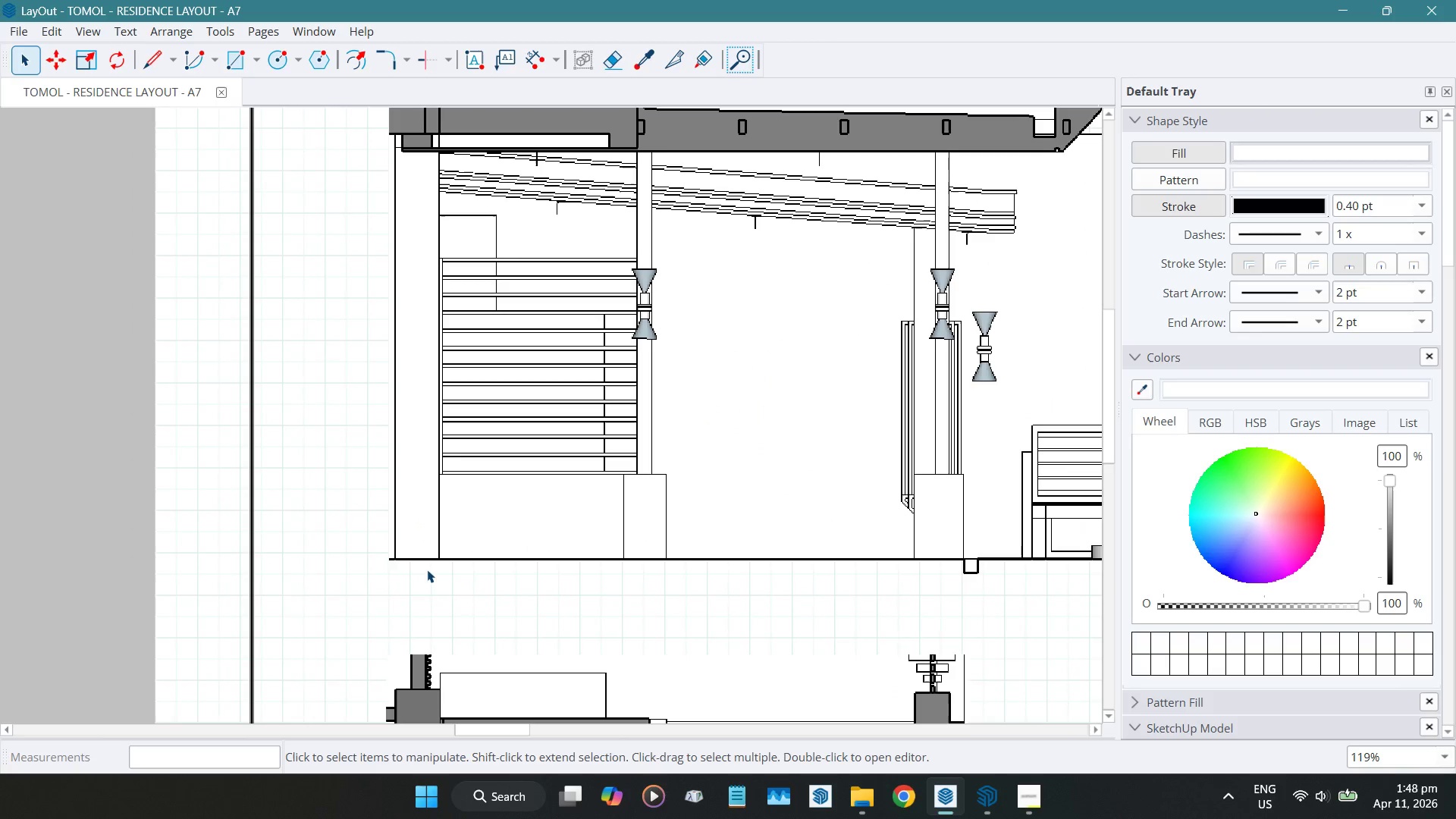 
key(D)
 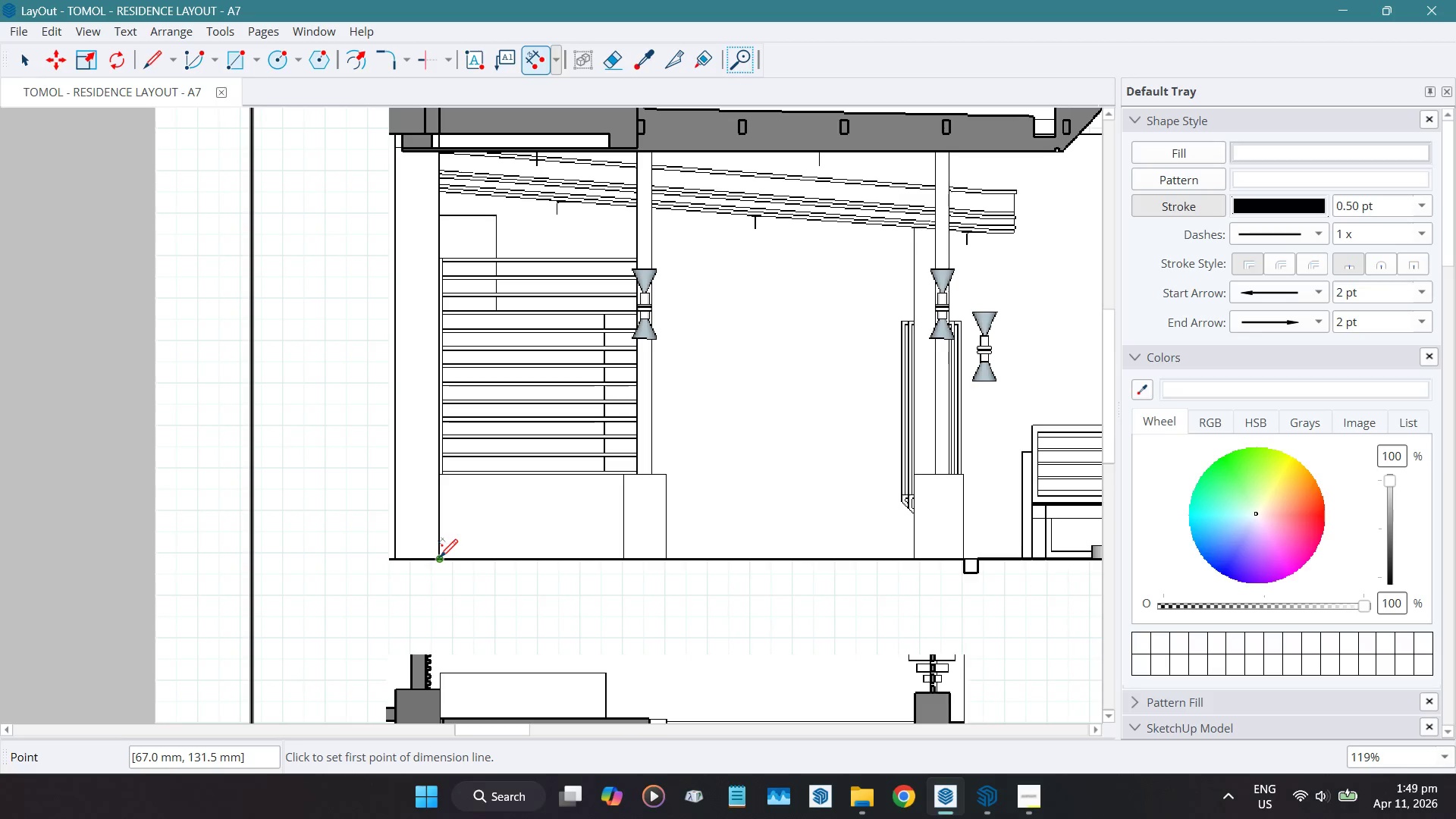 
left_click([439, 557])
 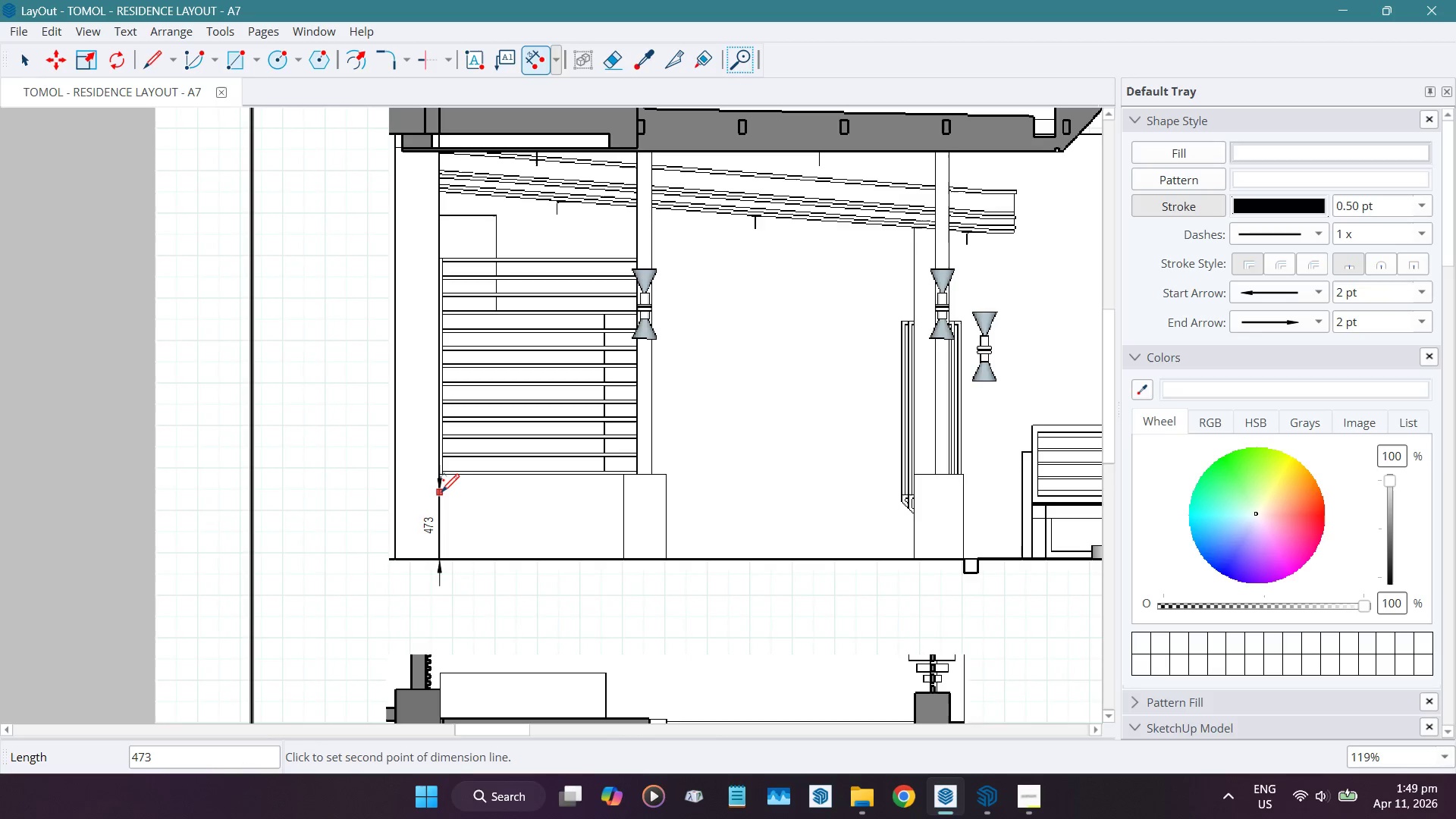 
scroll: coordinate [441, 491], scroll_direction: up, amount: 5.0
 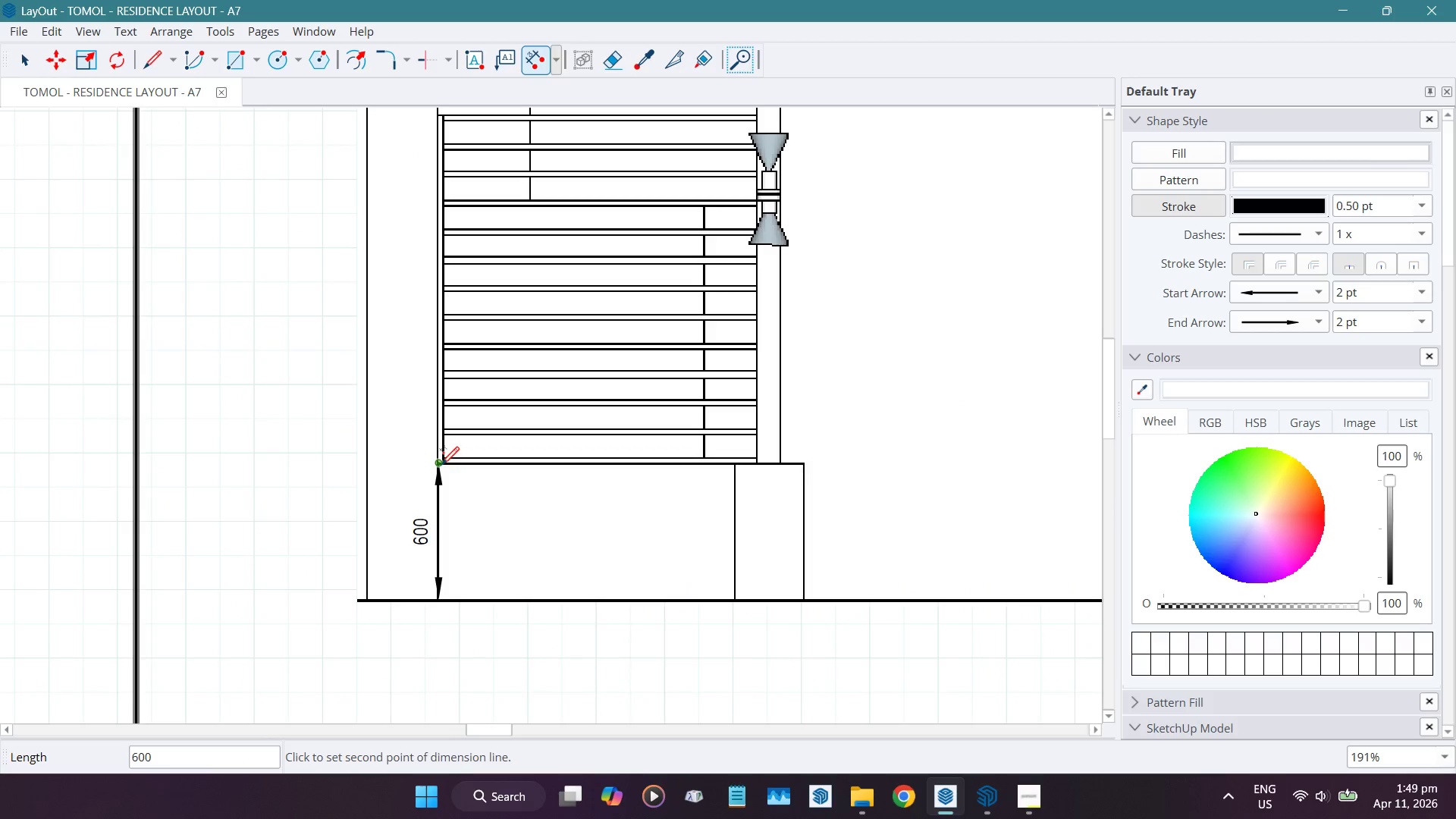 
left_click([441, 464])
 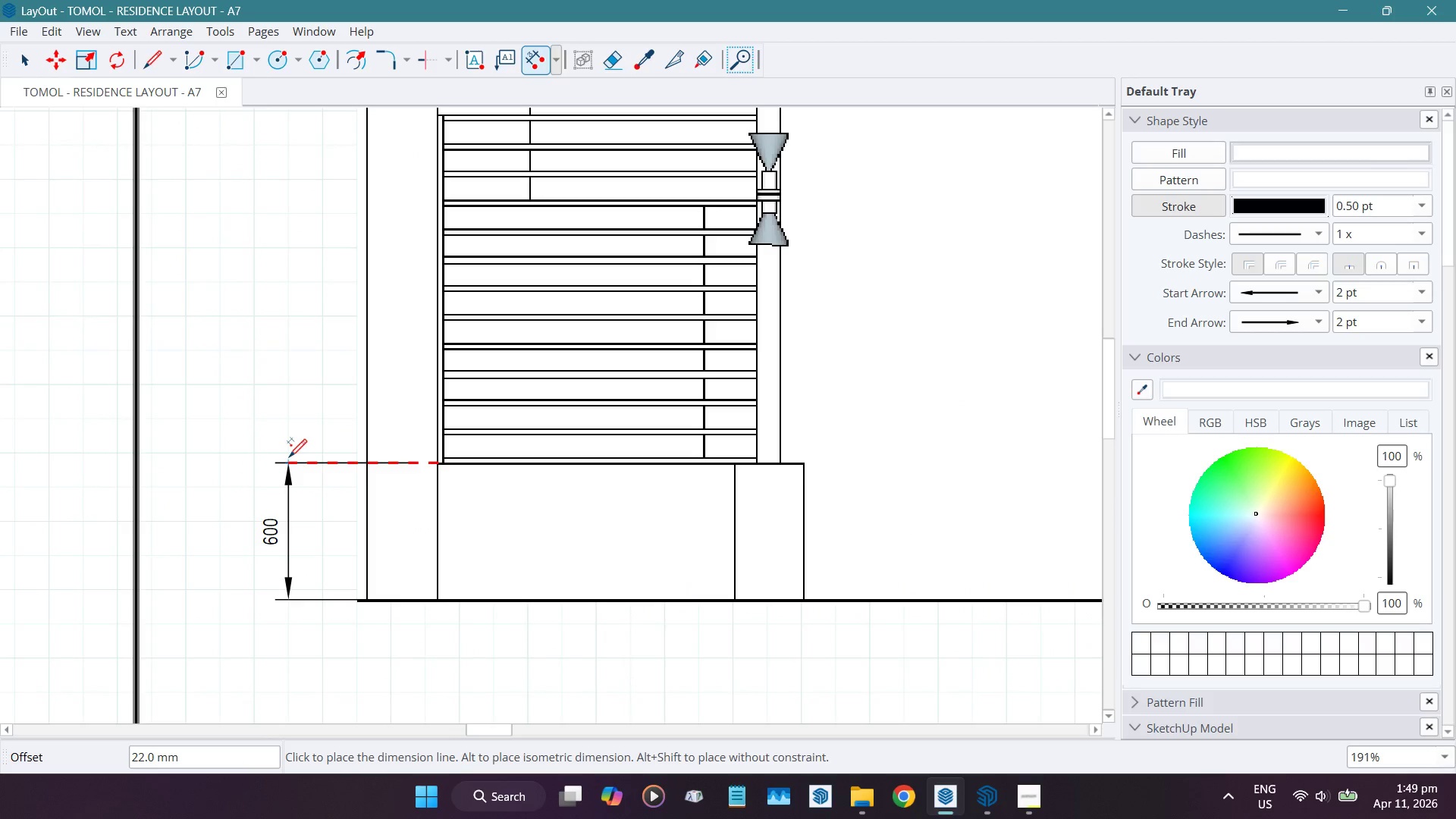 
left_click([284, 457])
 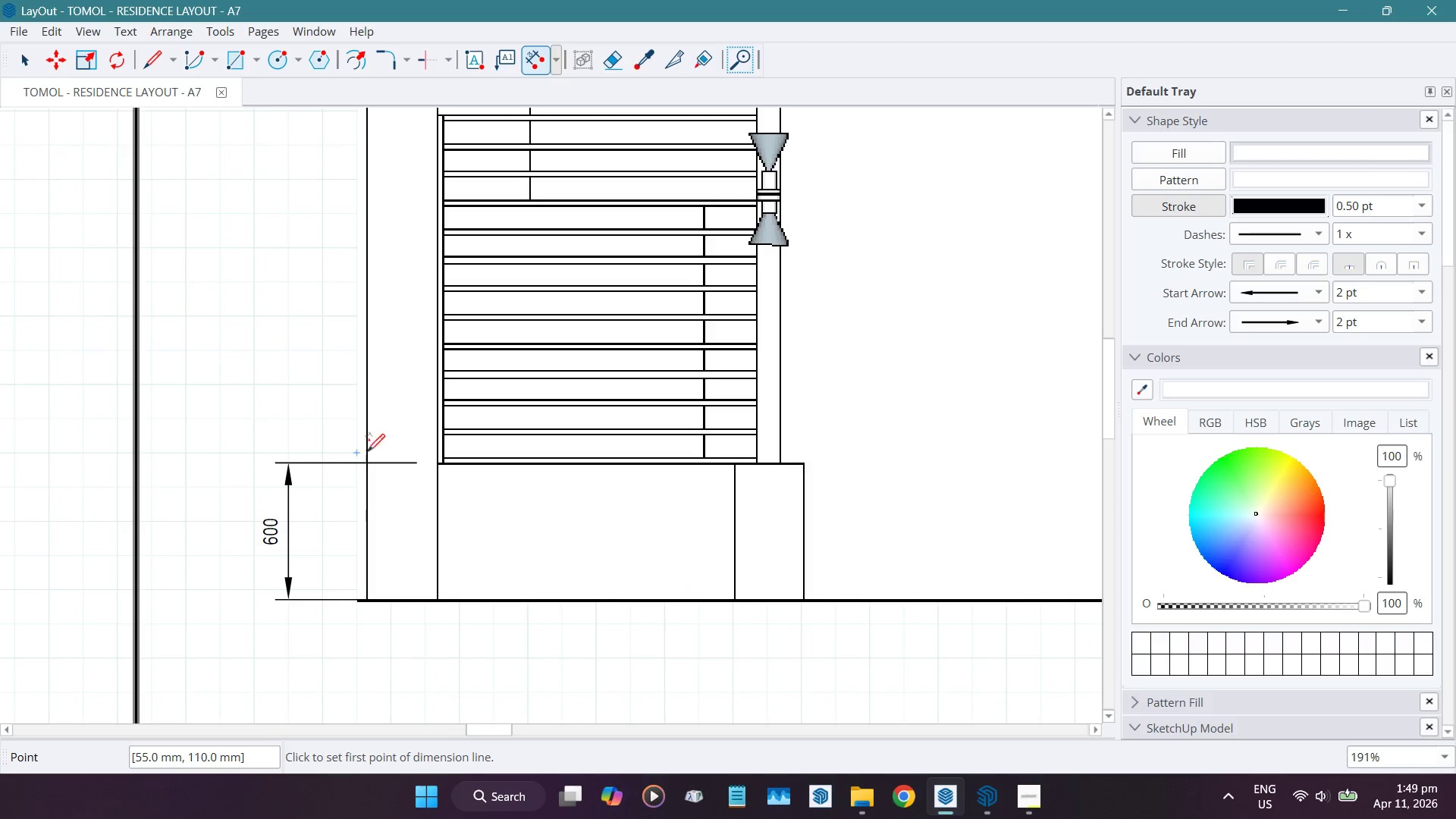 
scroll: coordinate [399, 447], scroll_direction: up, amount: 4.0
 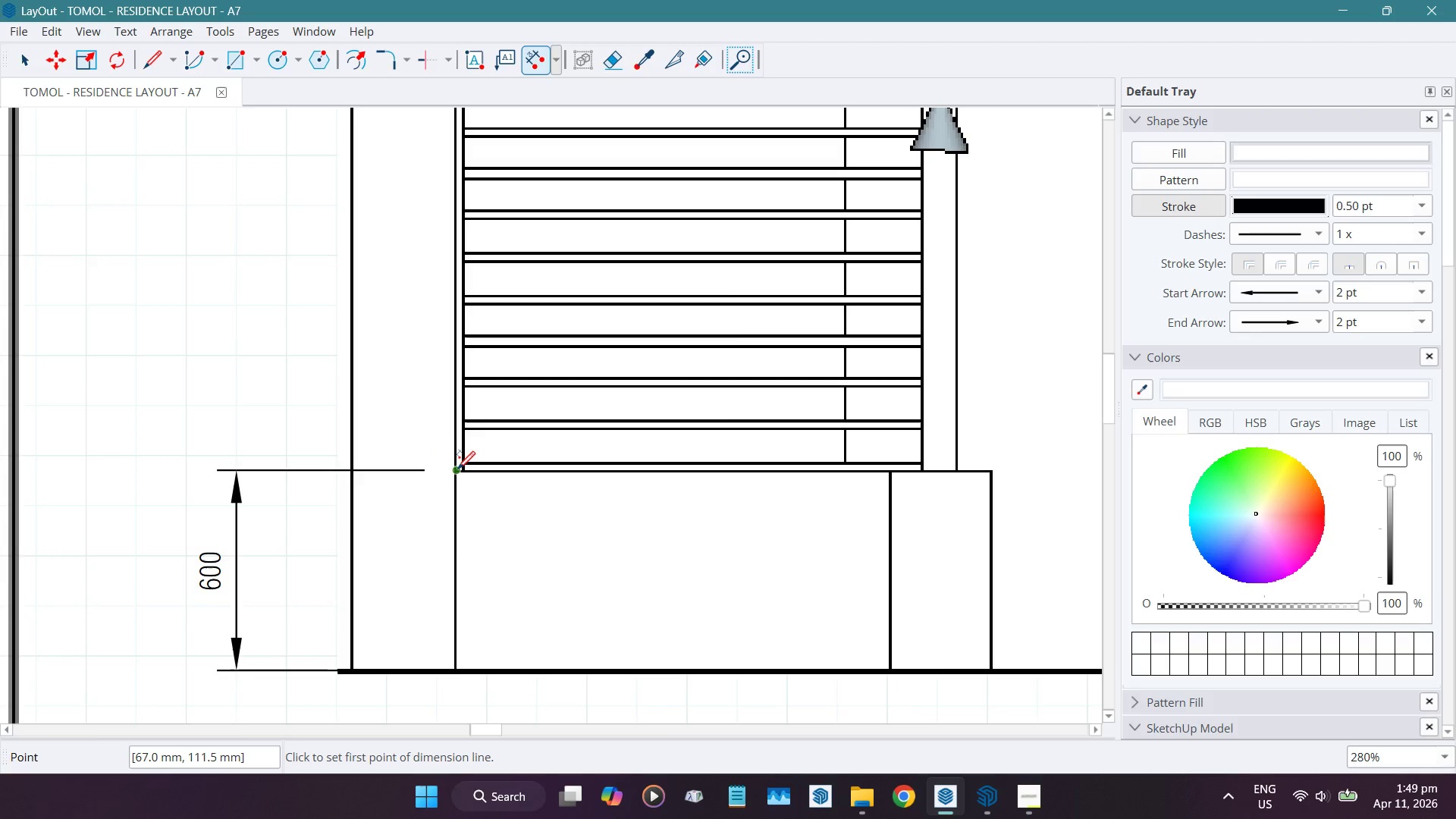 
left_click([457, 468])
 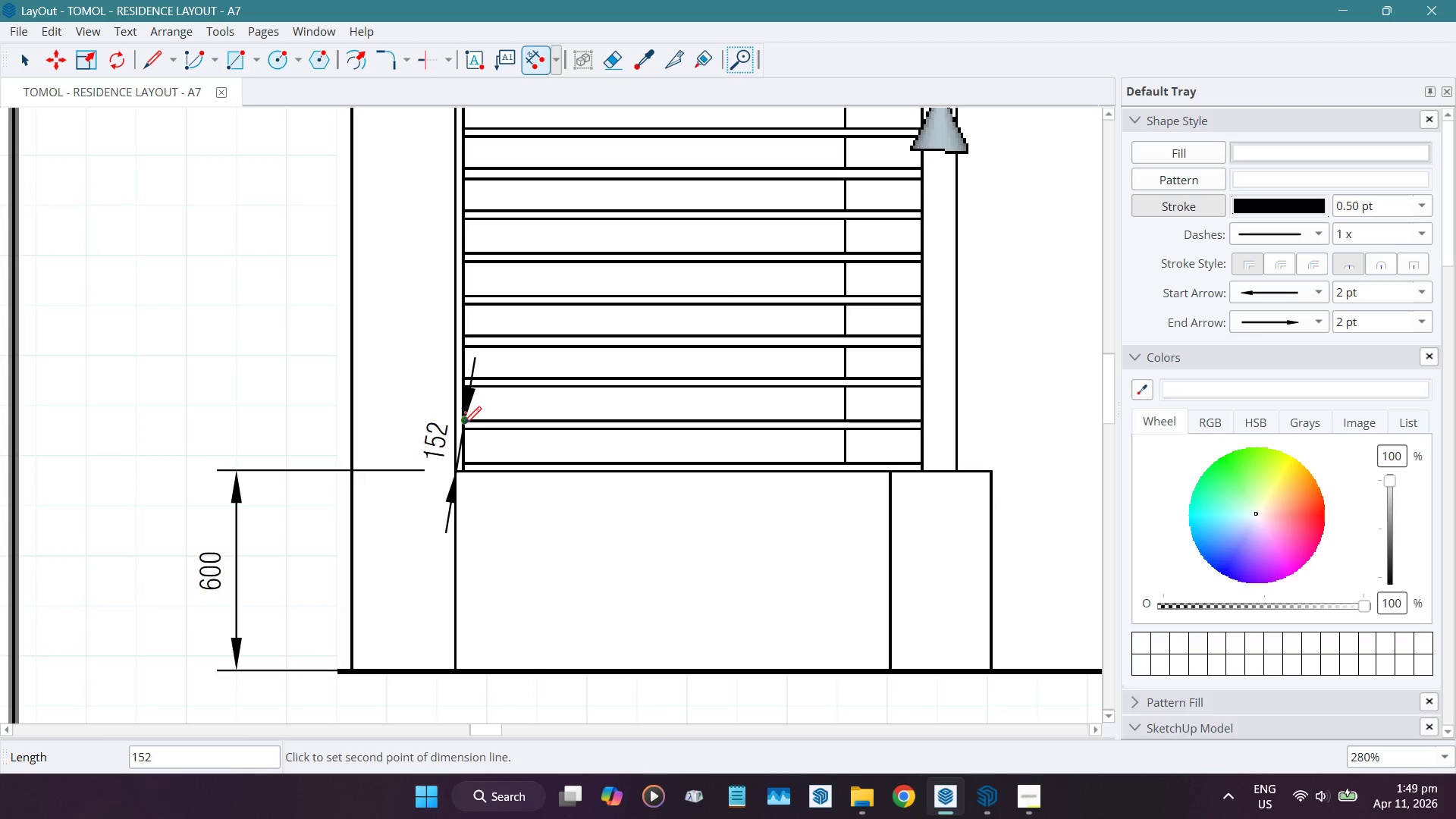 
left_click([463, 426])
 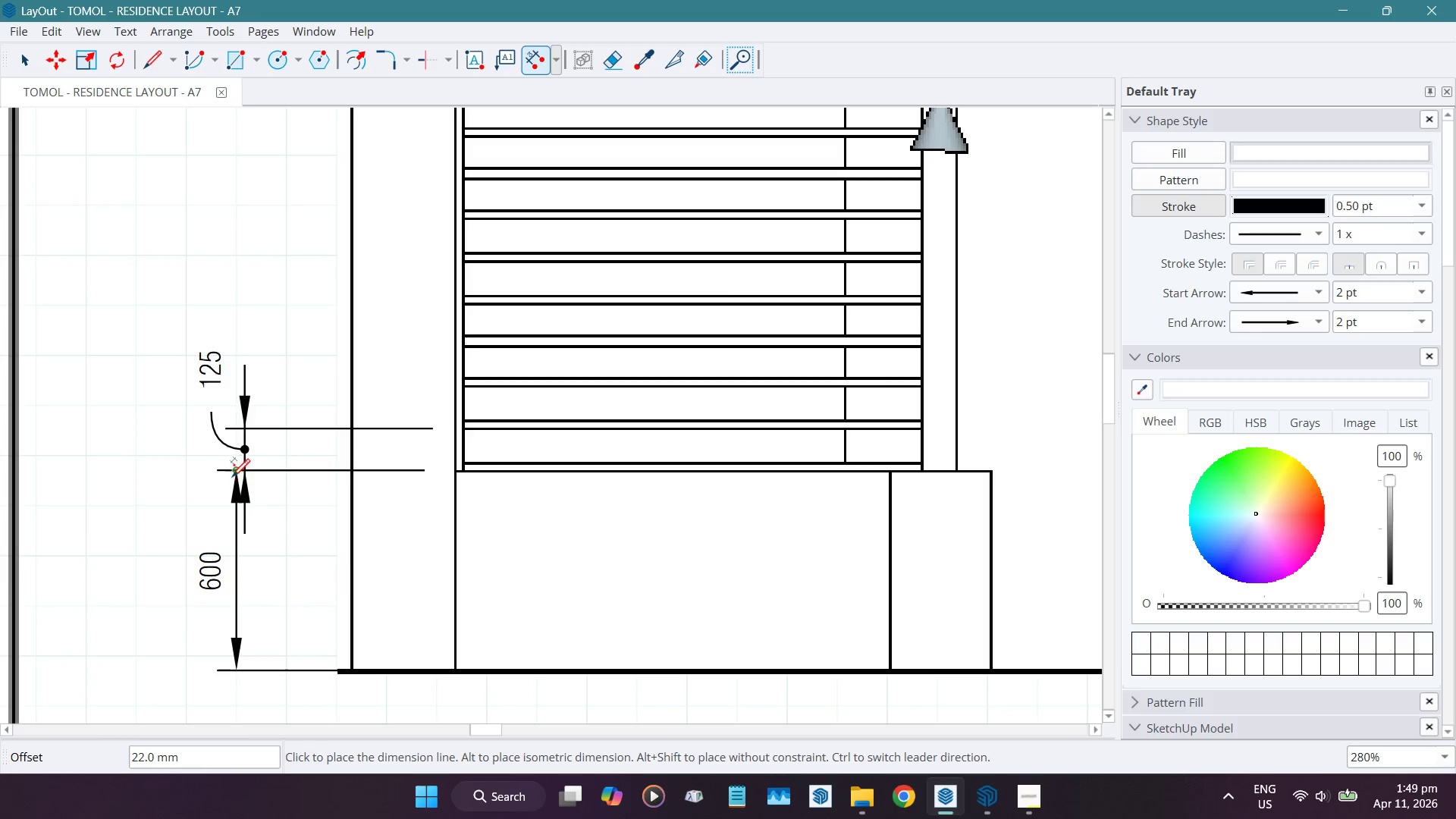 
key(Space)
 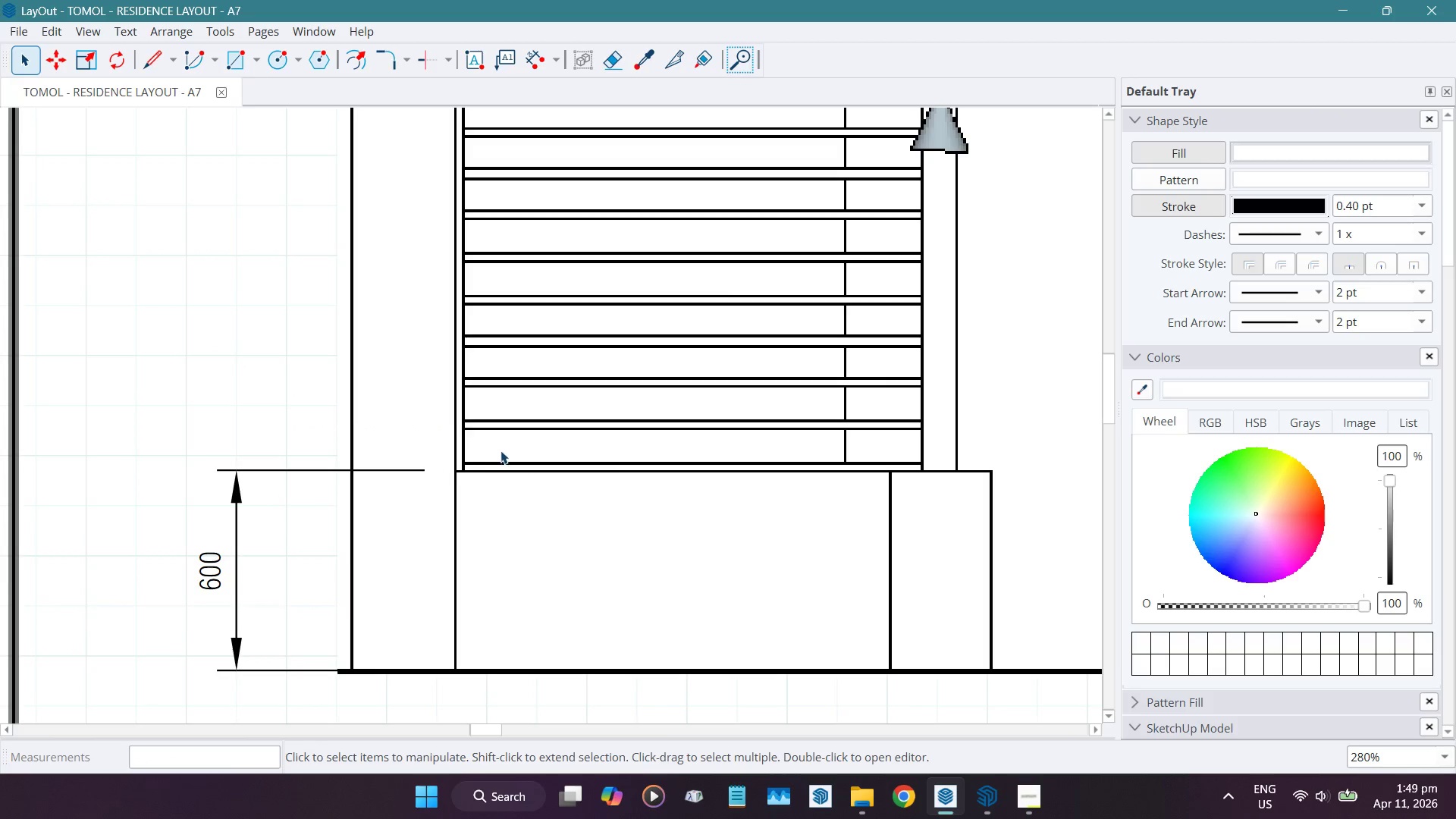 
scroll: coordinate [479, 444], scroll_direction: up, amount: 5.0
 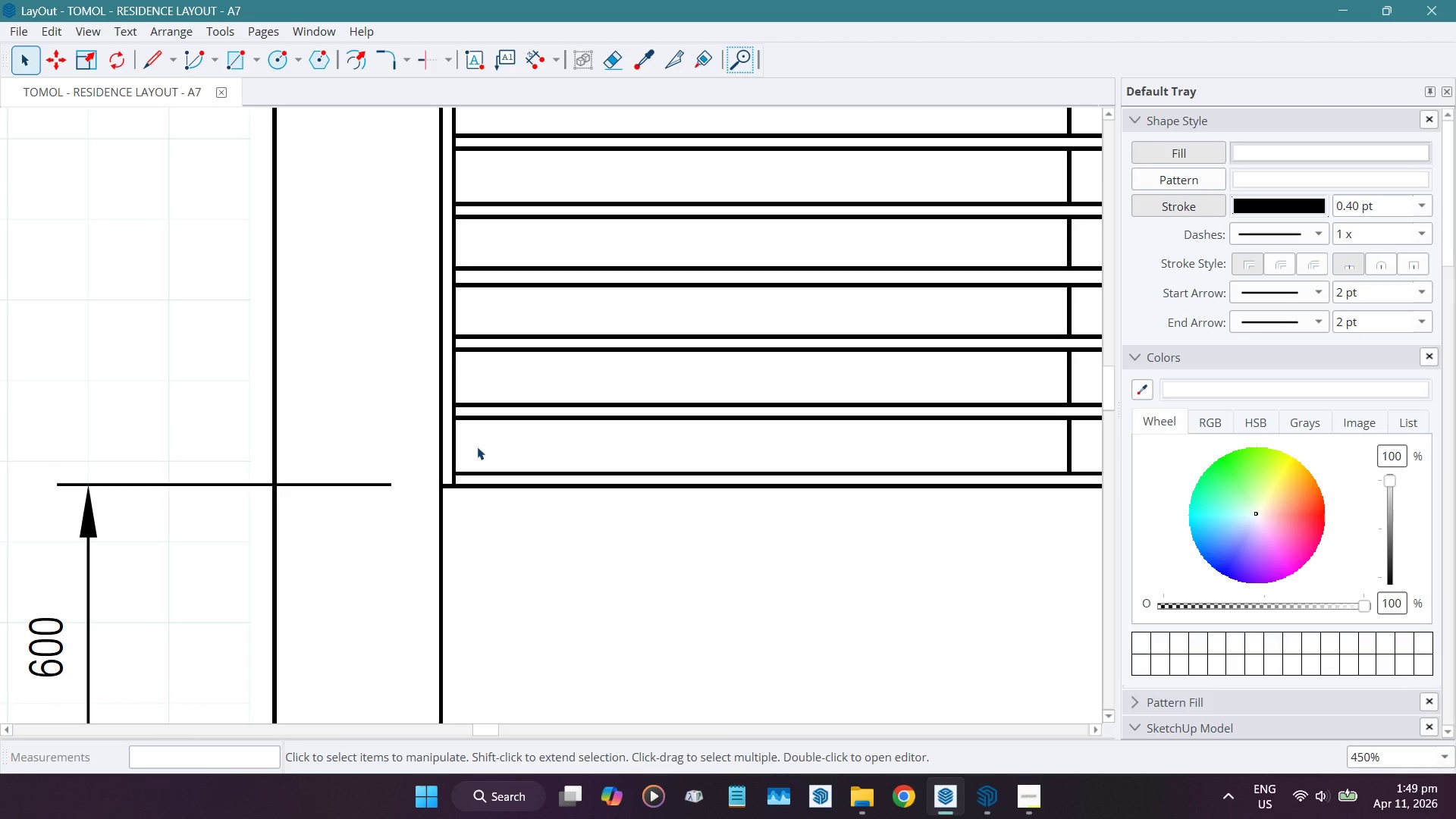 
key(D)
 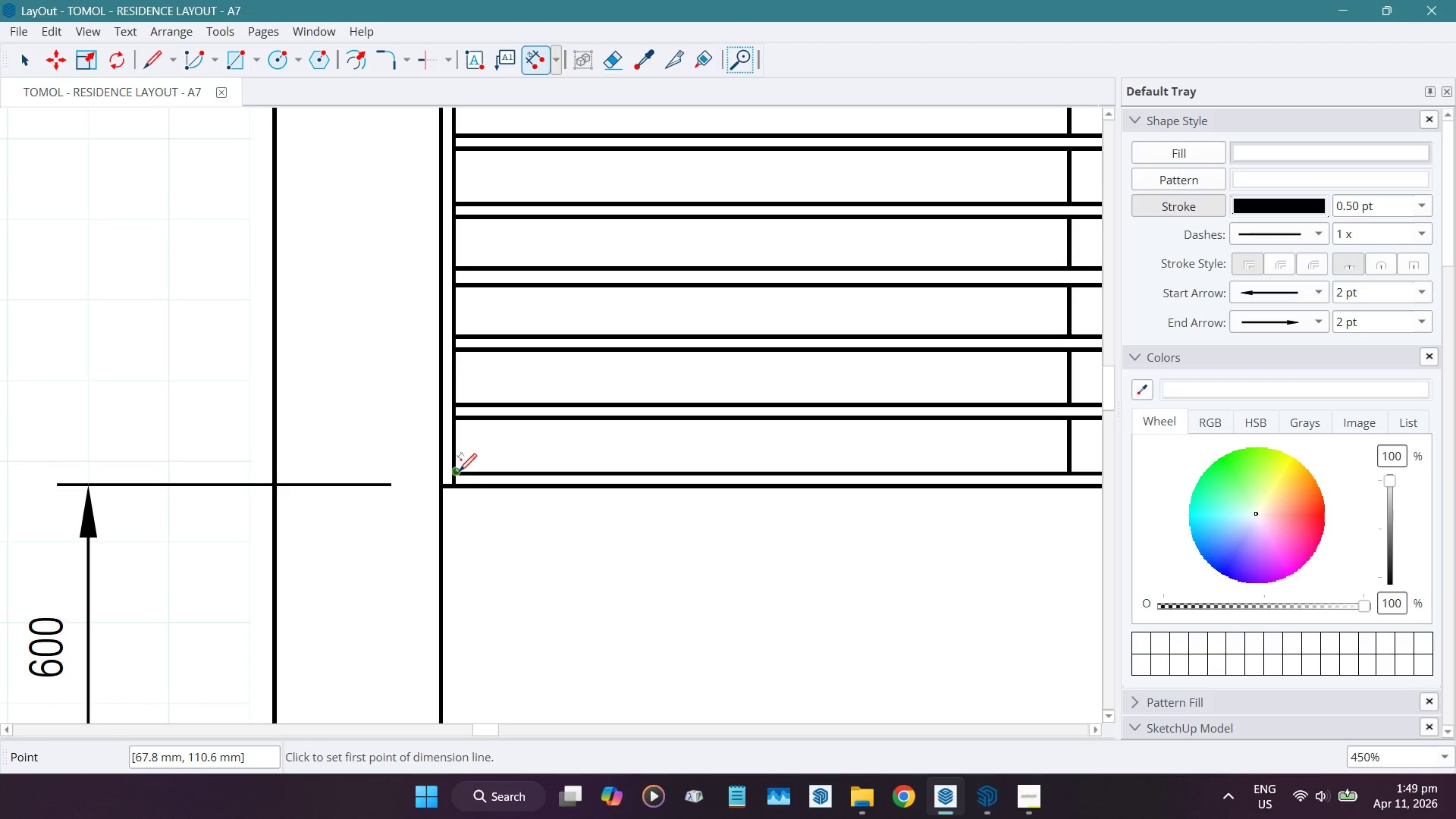 
left_click([458, 471])
 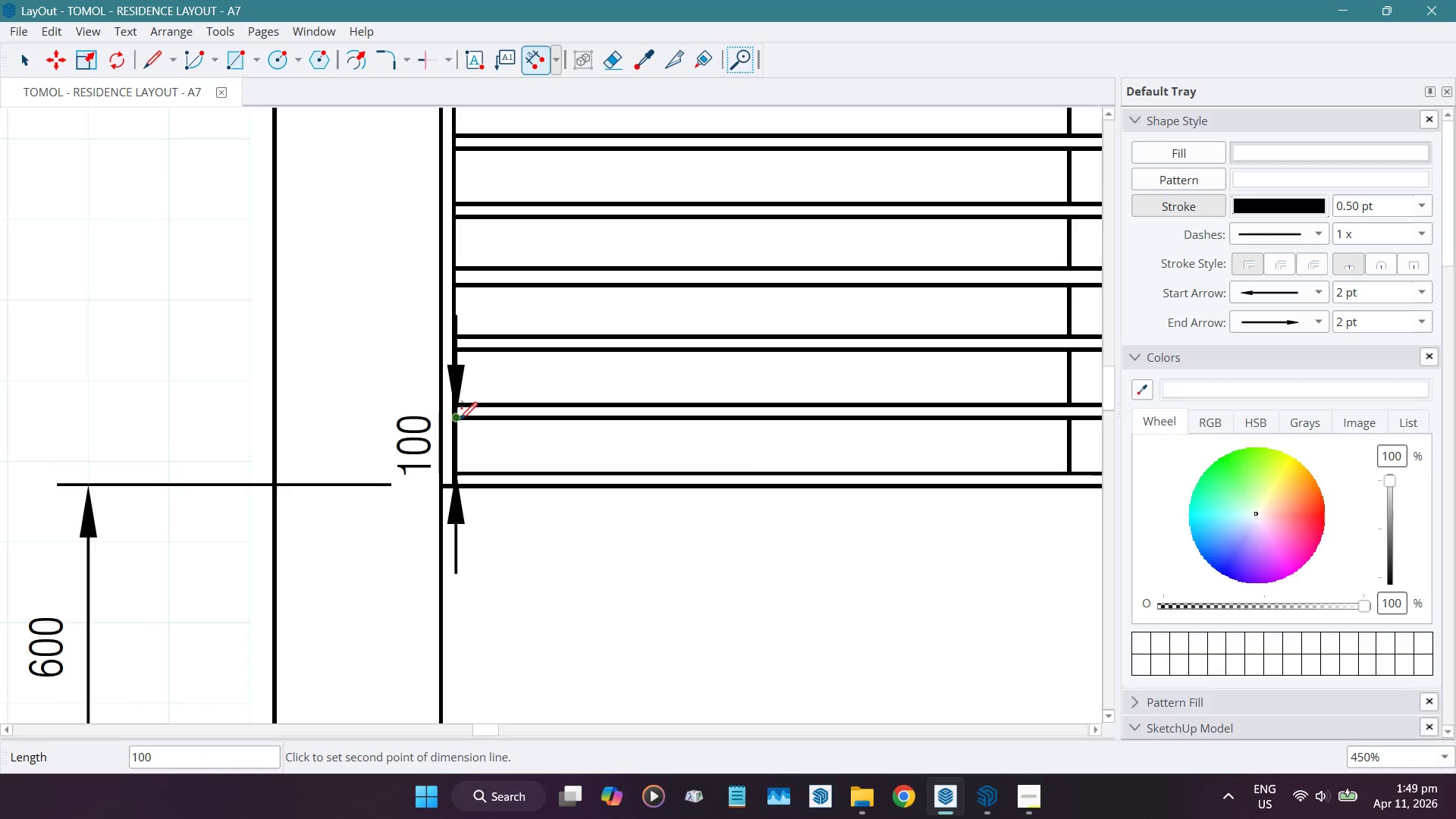 
left_click([458, 419])
 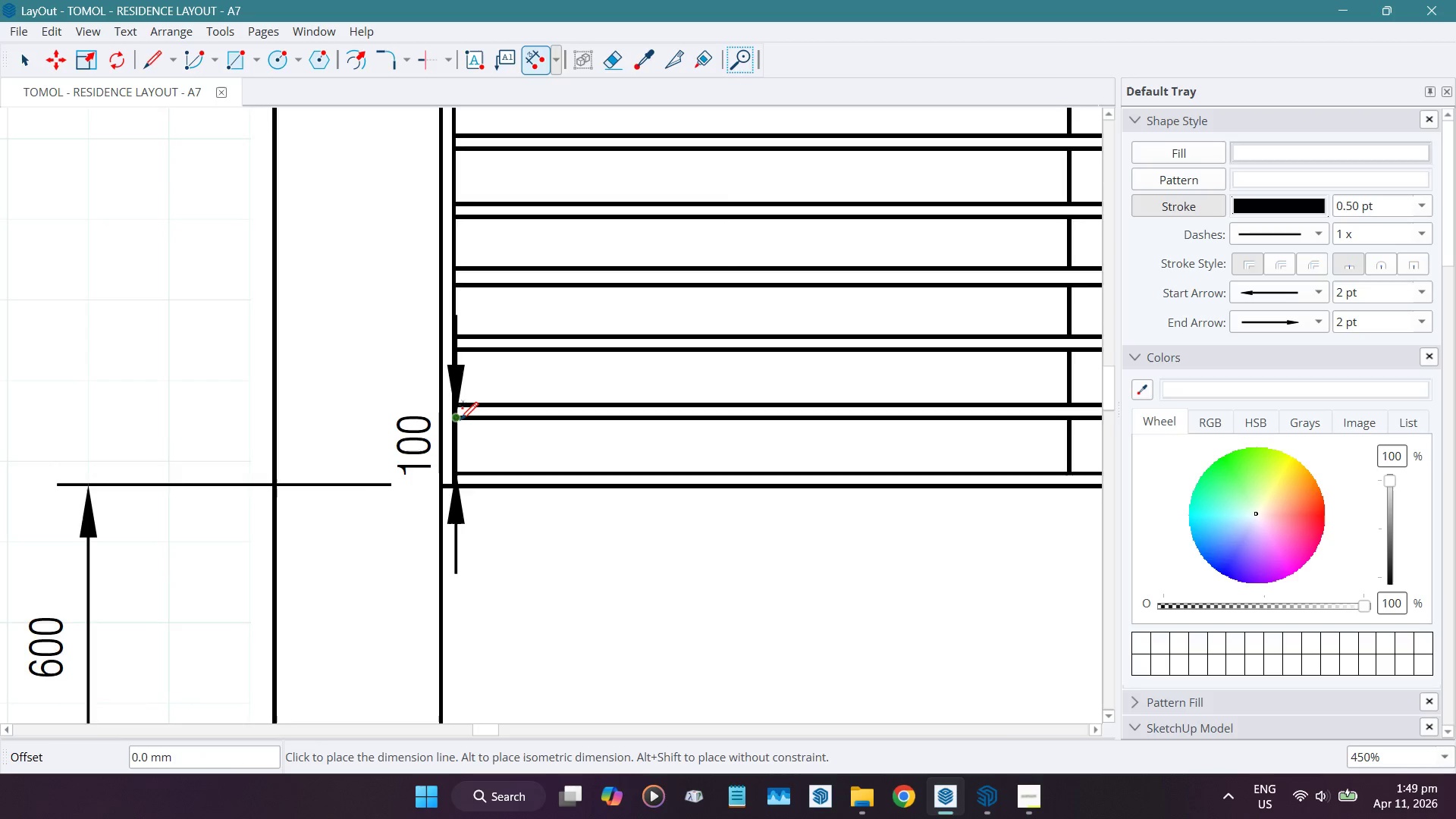 
scroll: coordinate [460, 419], scroll_direction: down, amount: 4.0
 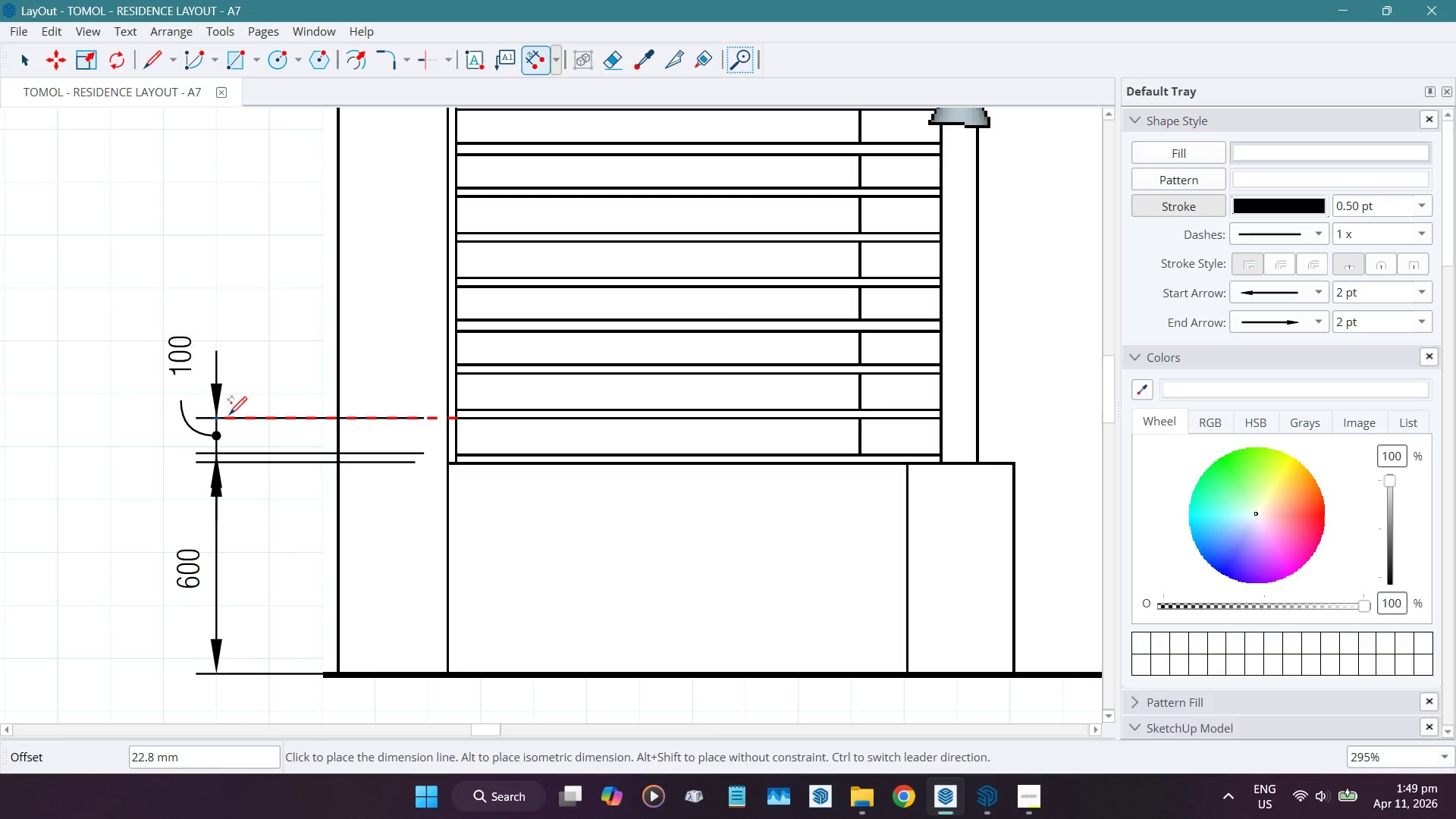 
key(Space)
 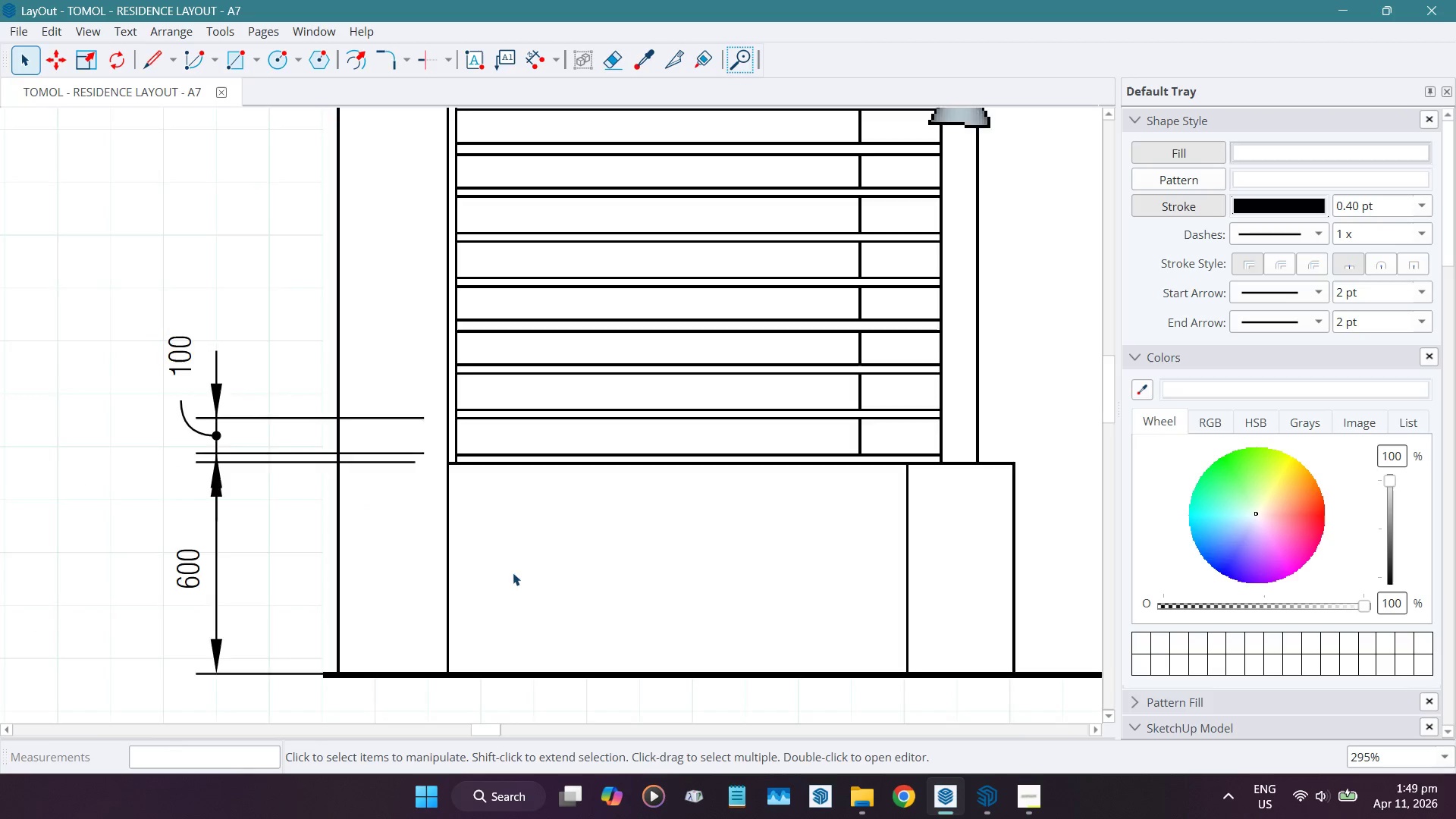 
scroll: coordinate [507, 573], scroll_direction: down, amount: 9.0
 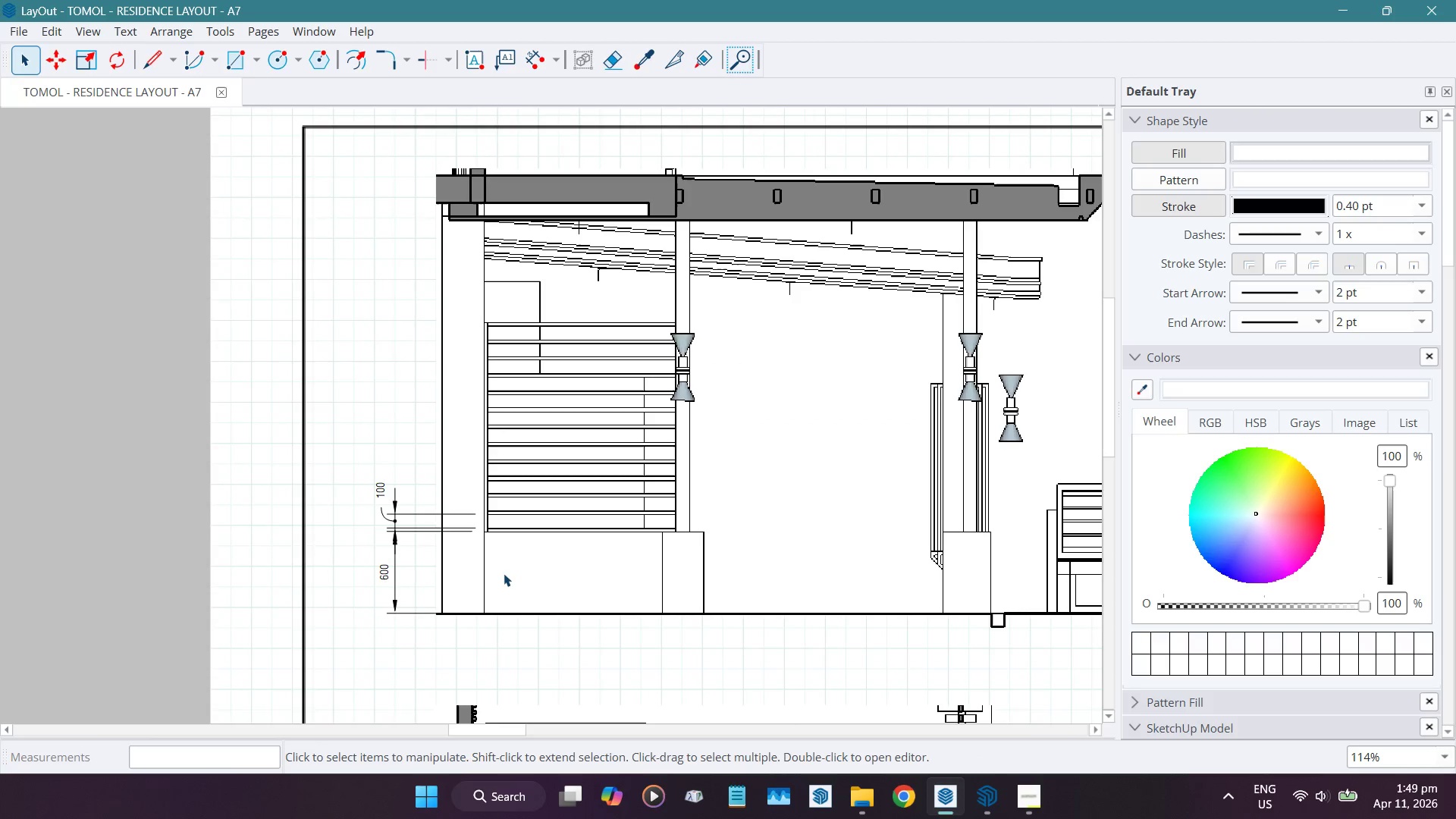 
scroll: coordinate [419, 535], scroll_direction: up, amount: 5.0
 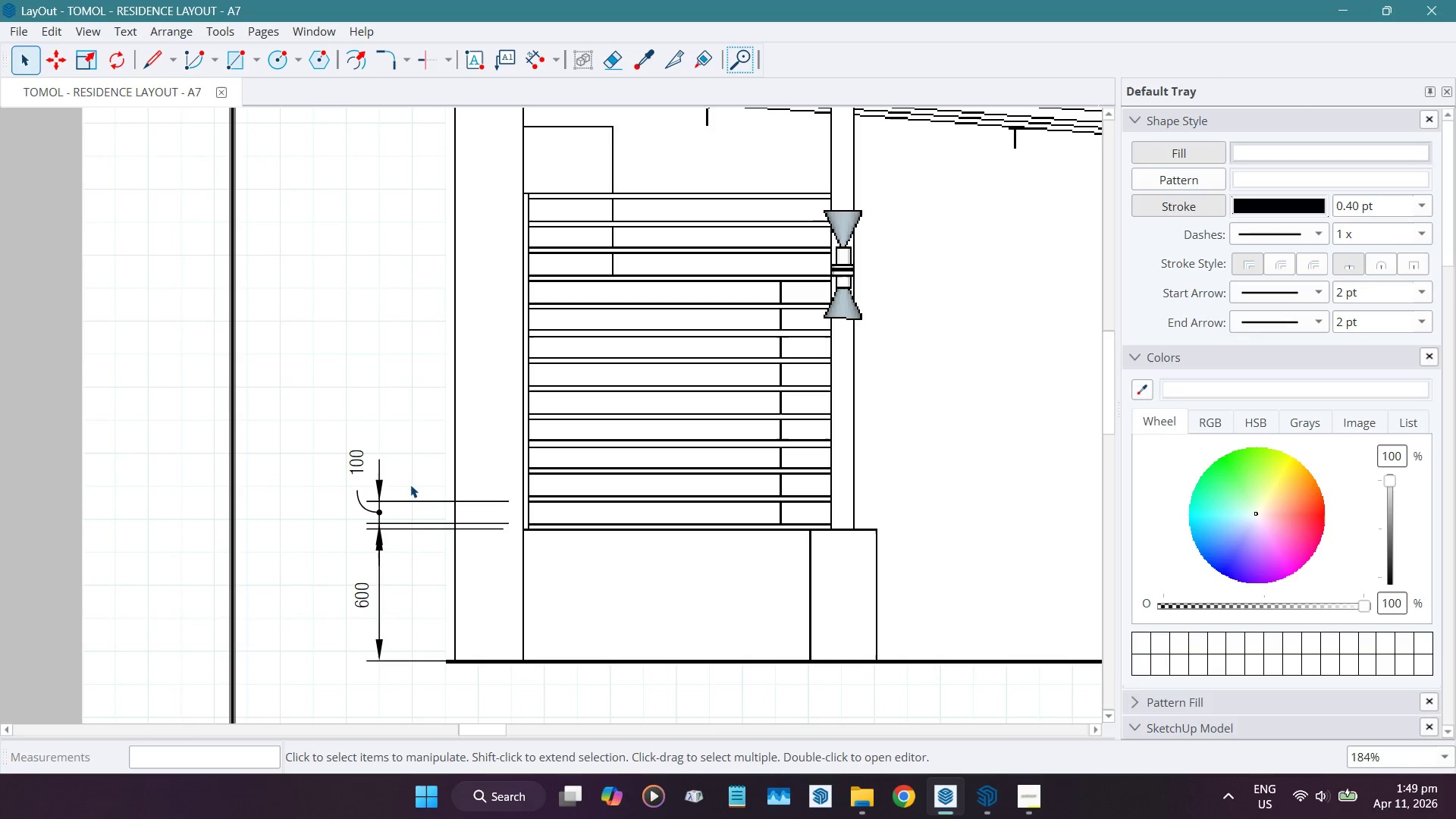 
wait(5.64)
 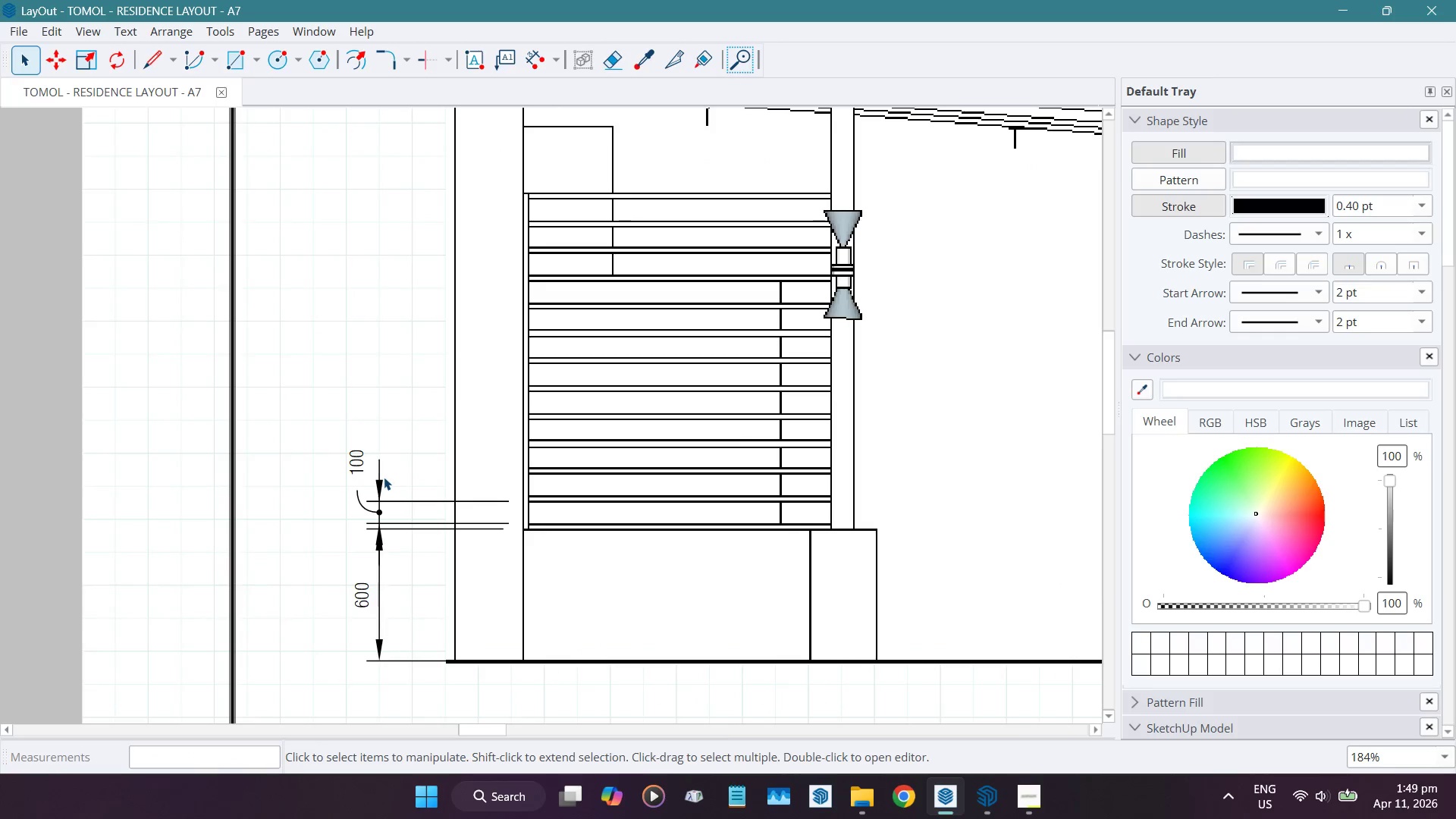 
key(D)
 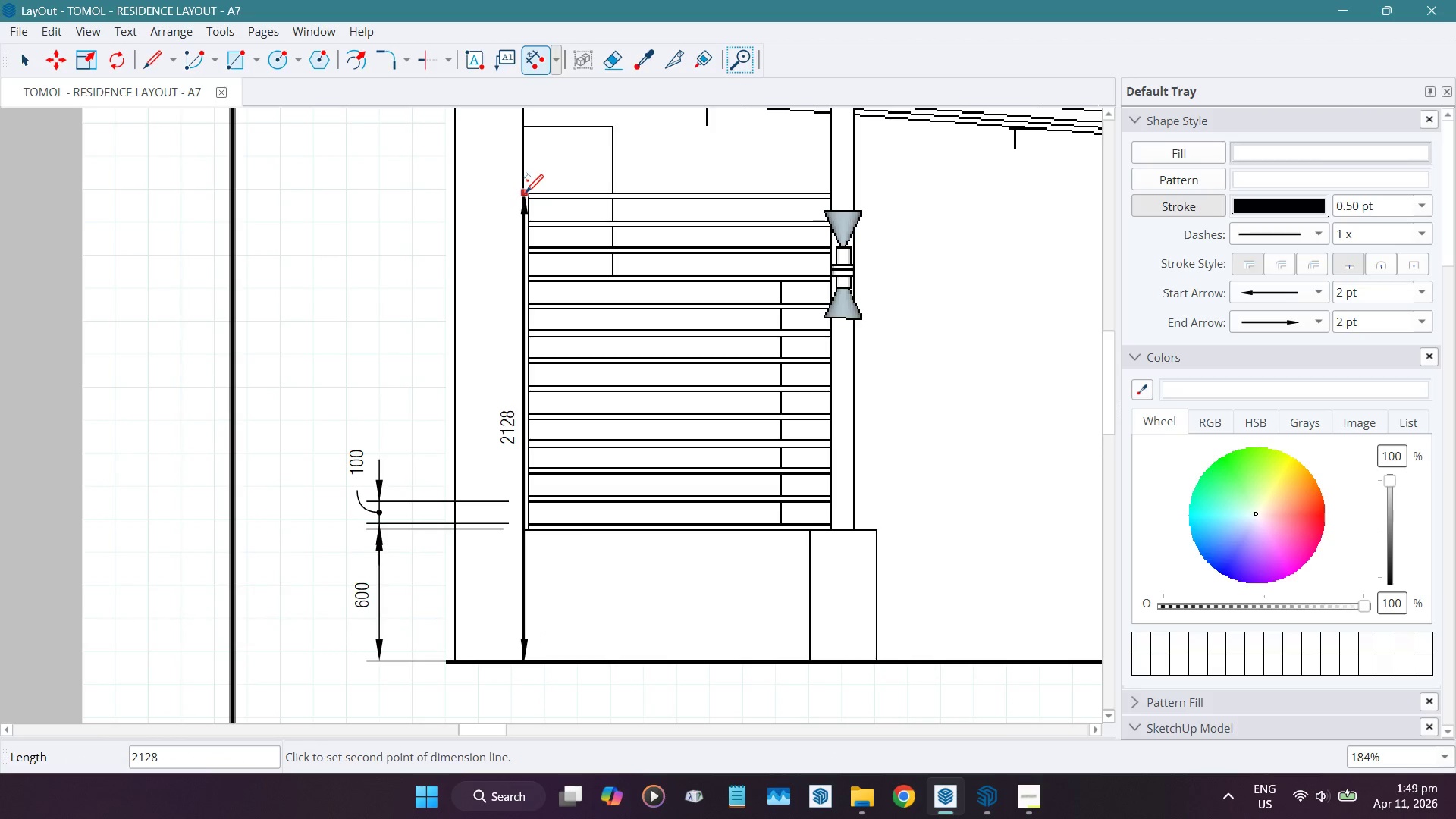 
scroll: coordinate [525, 191], scroll_direction: up, amount: 5.0
 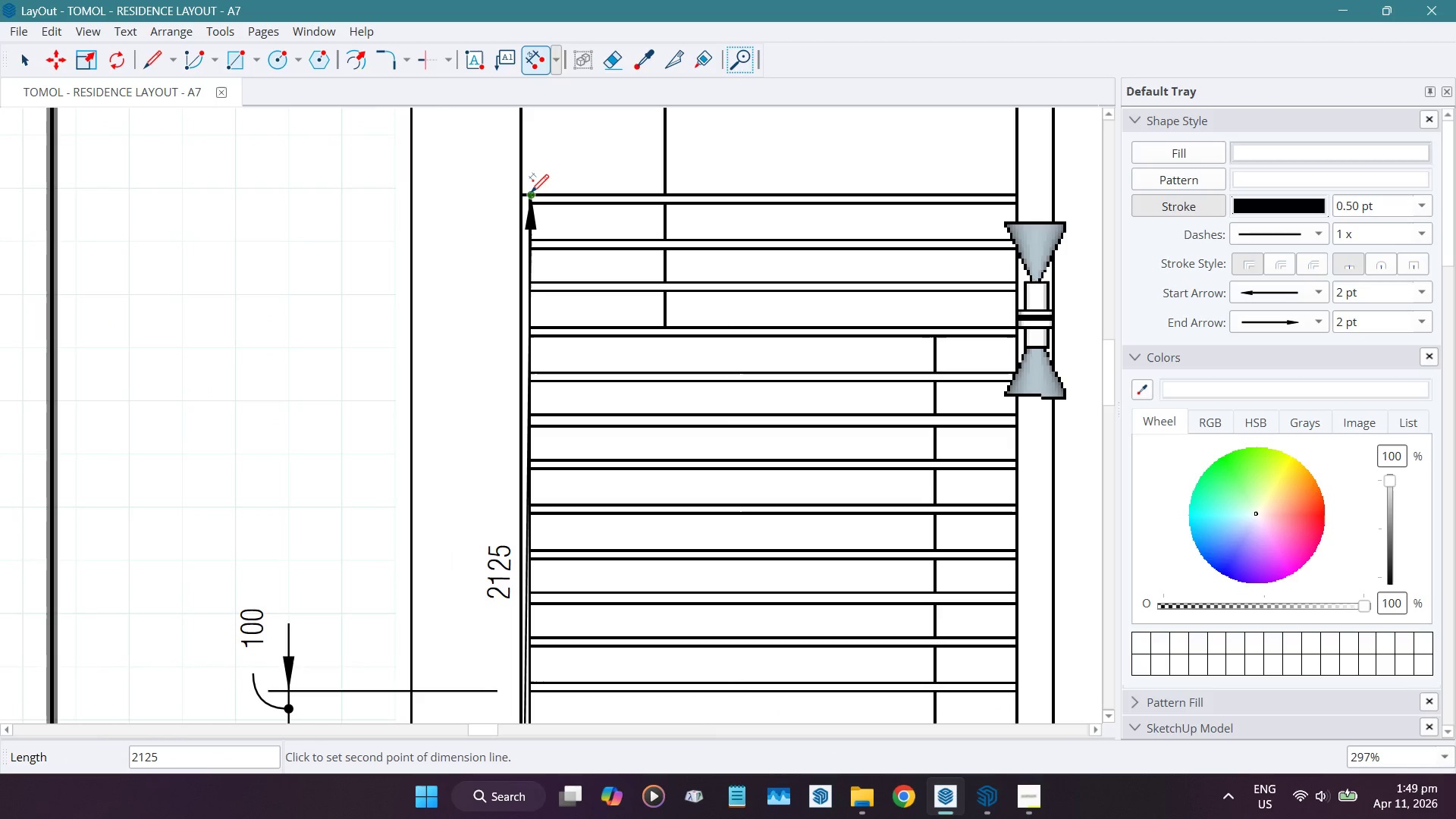 
left_click([529, 192])
 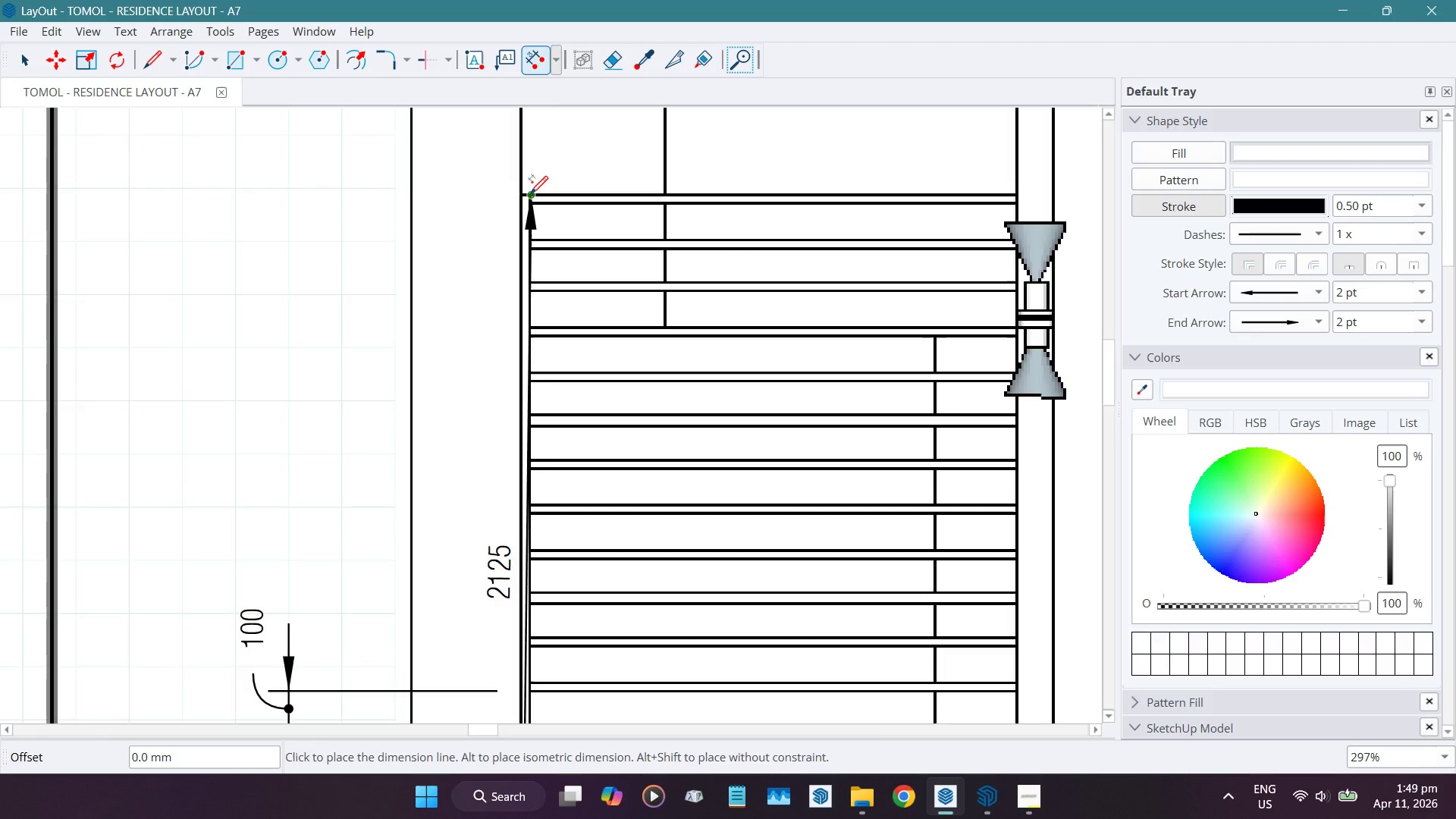 
scroll: coordinate [529, 193], scroll_direction: down, amount: 5.0
 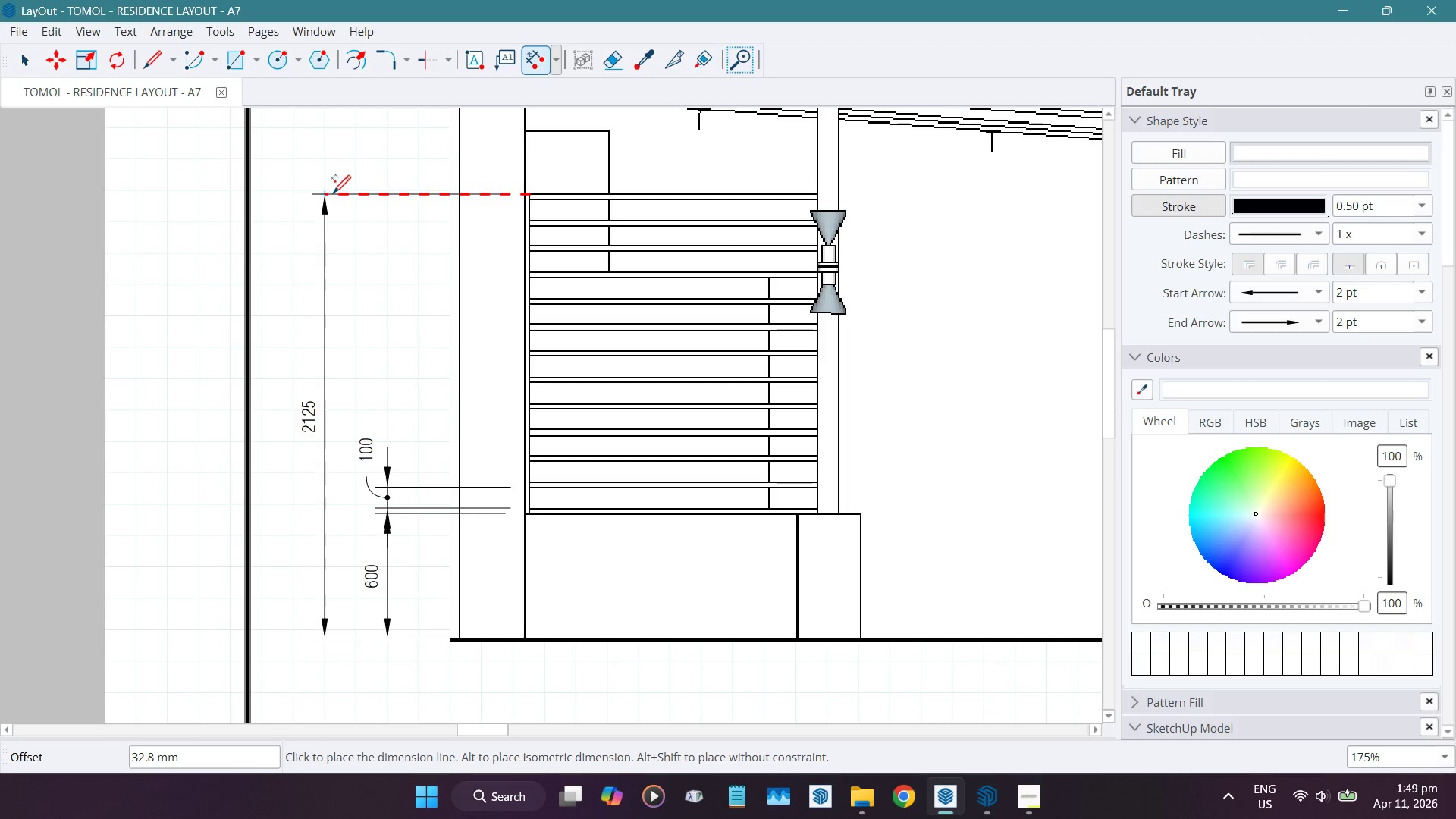 
left_click([332, 193])
 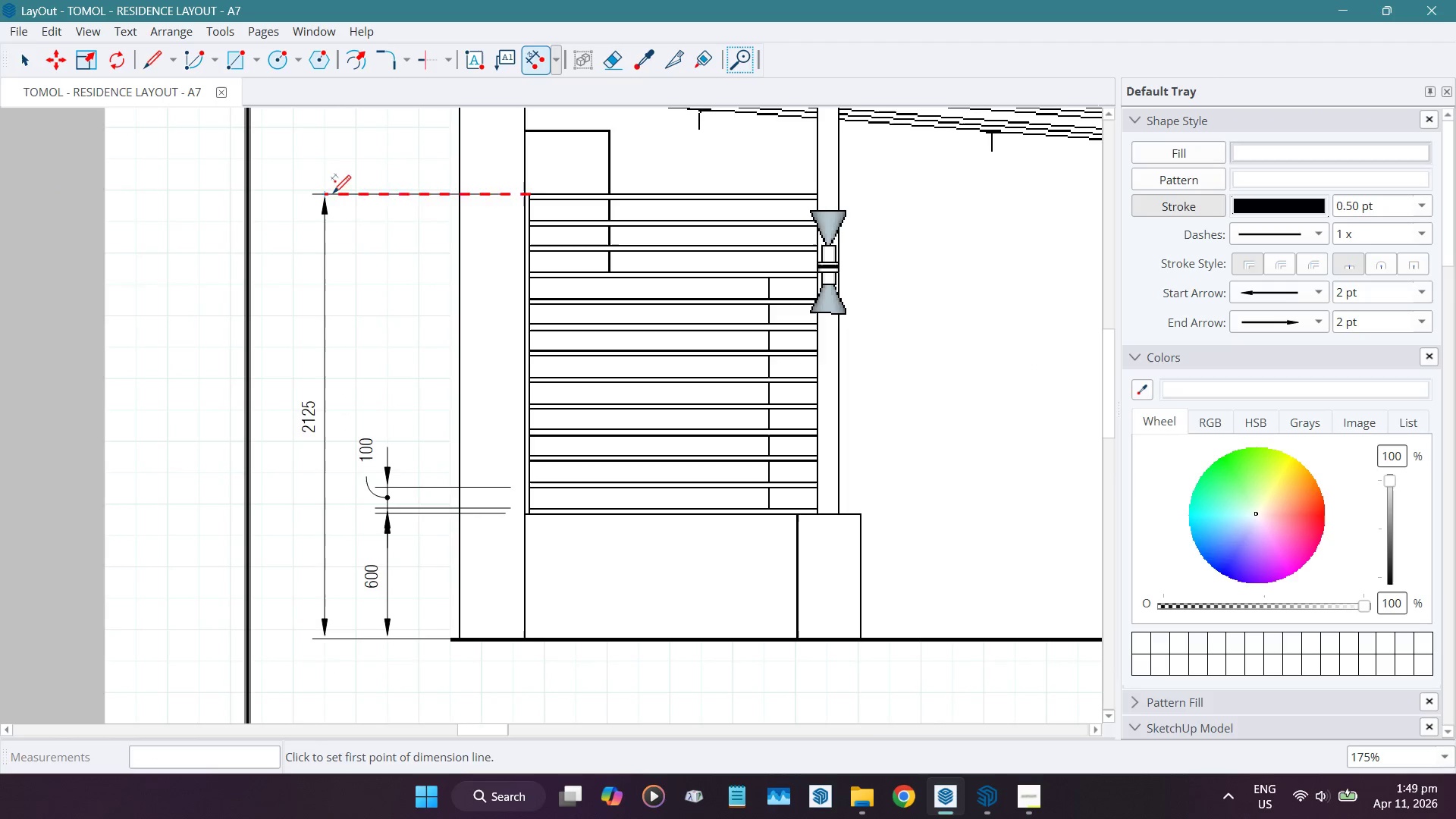 
key(Space)
 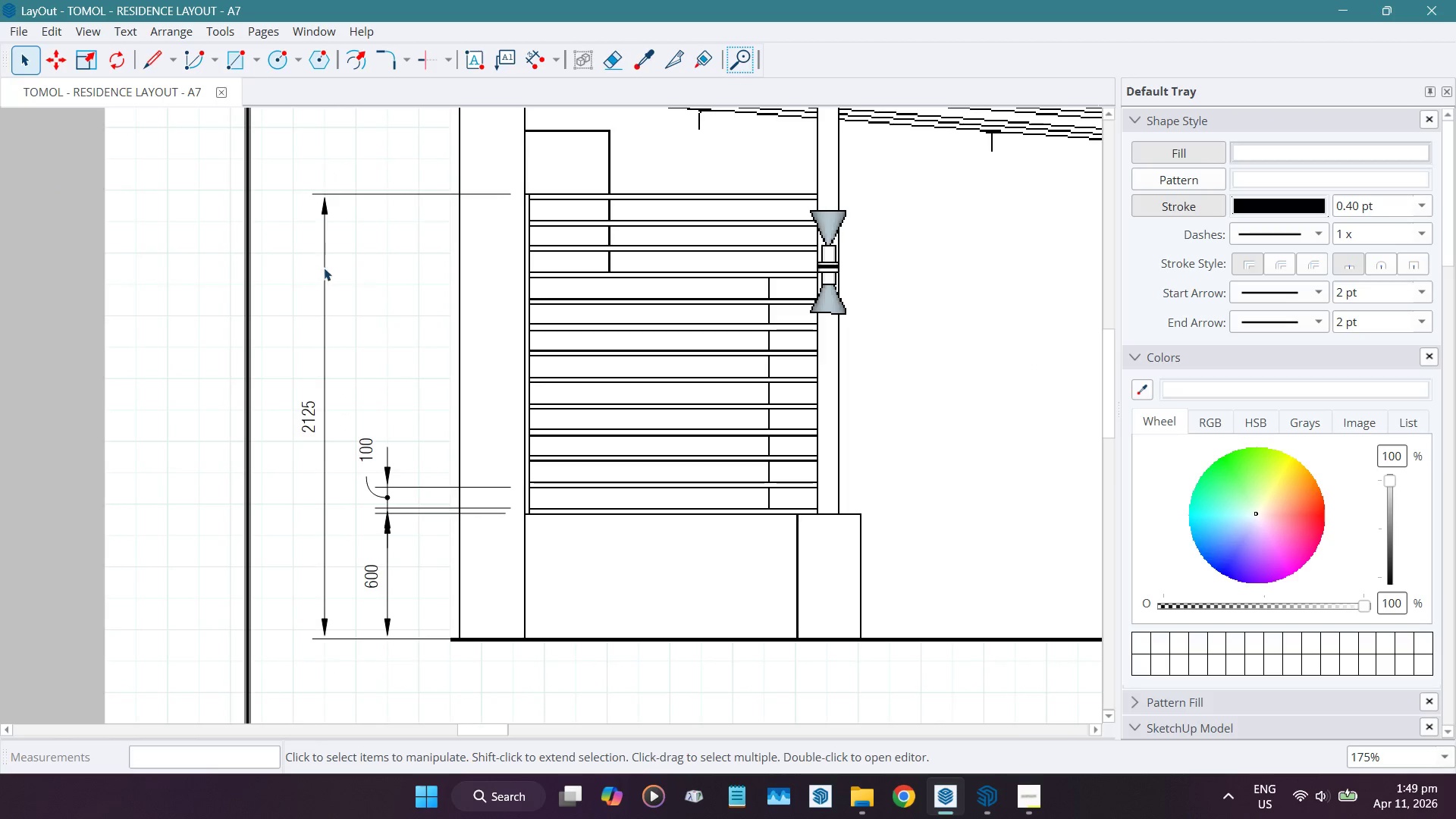 
key(D)
 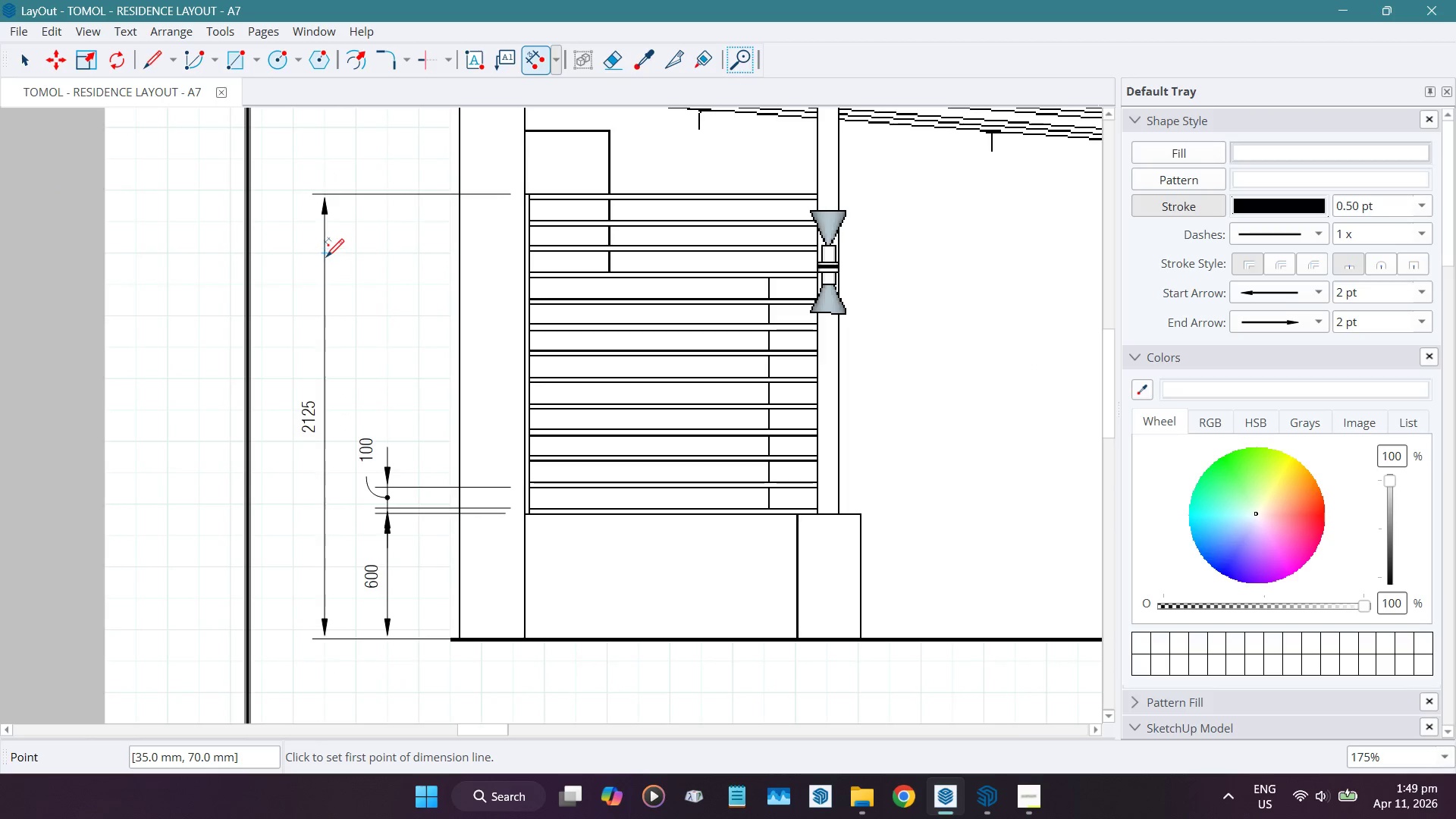 
key(Space)
 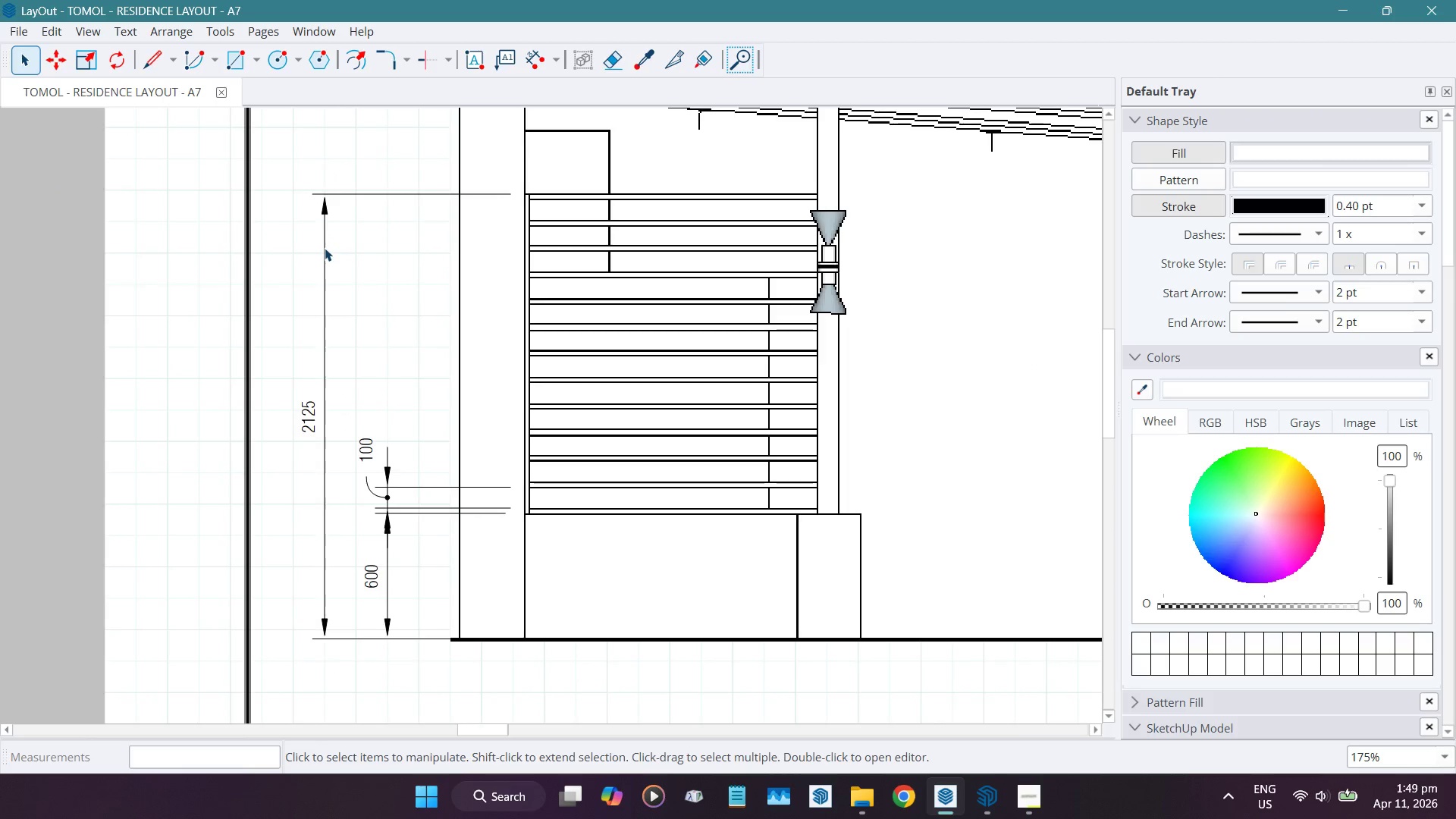 
left_click([325, 248])
 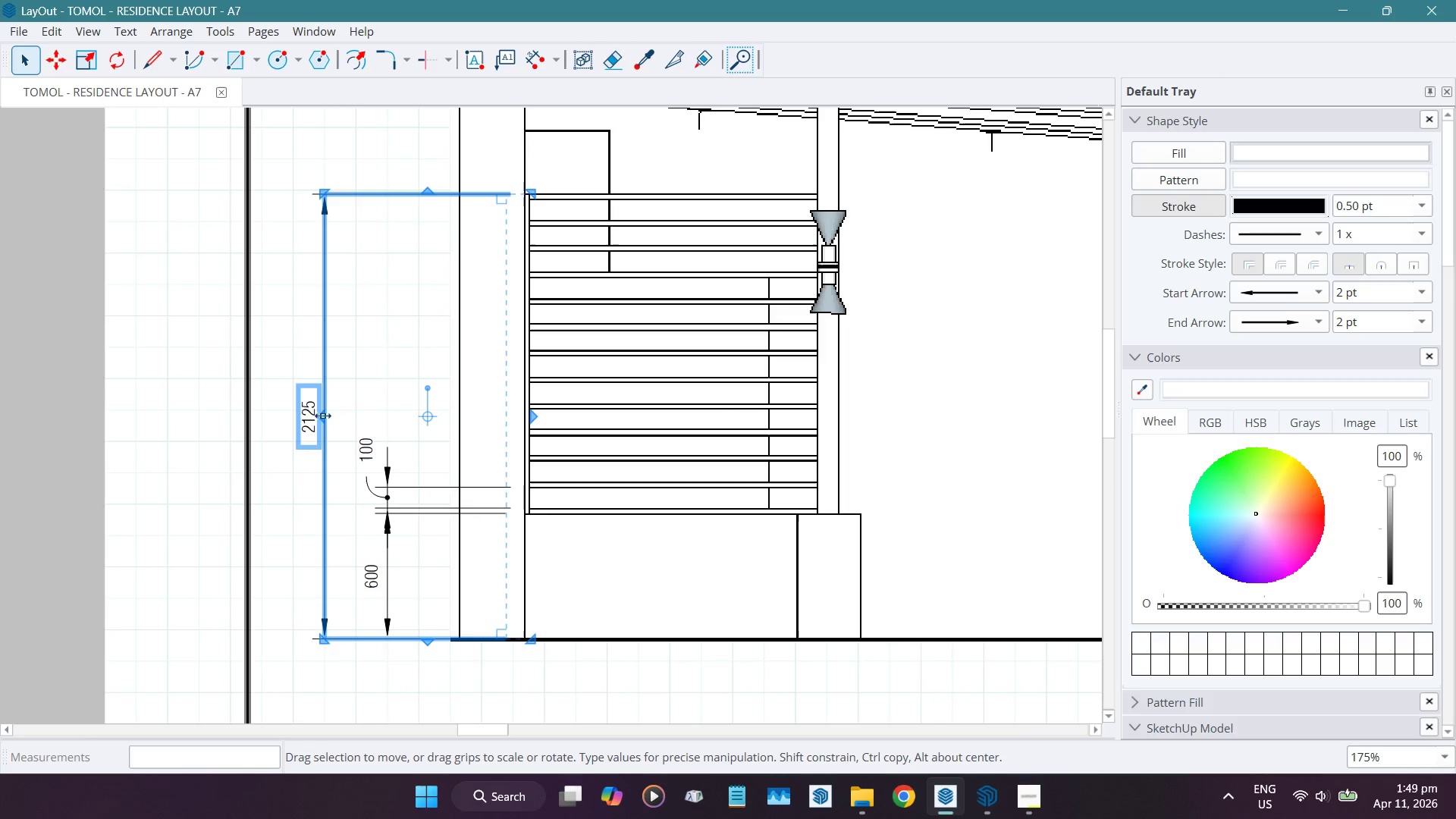 
left_click_drag(start_coordinate=[322, 415], to_coordinate=[293, 403])
 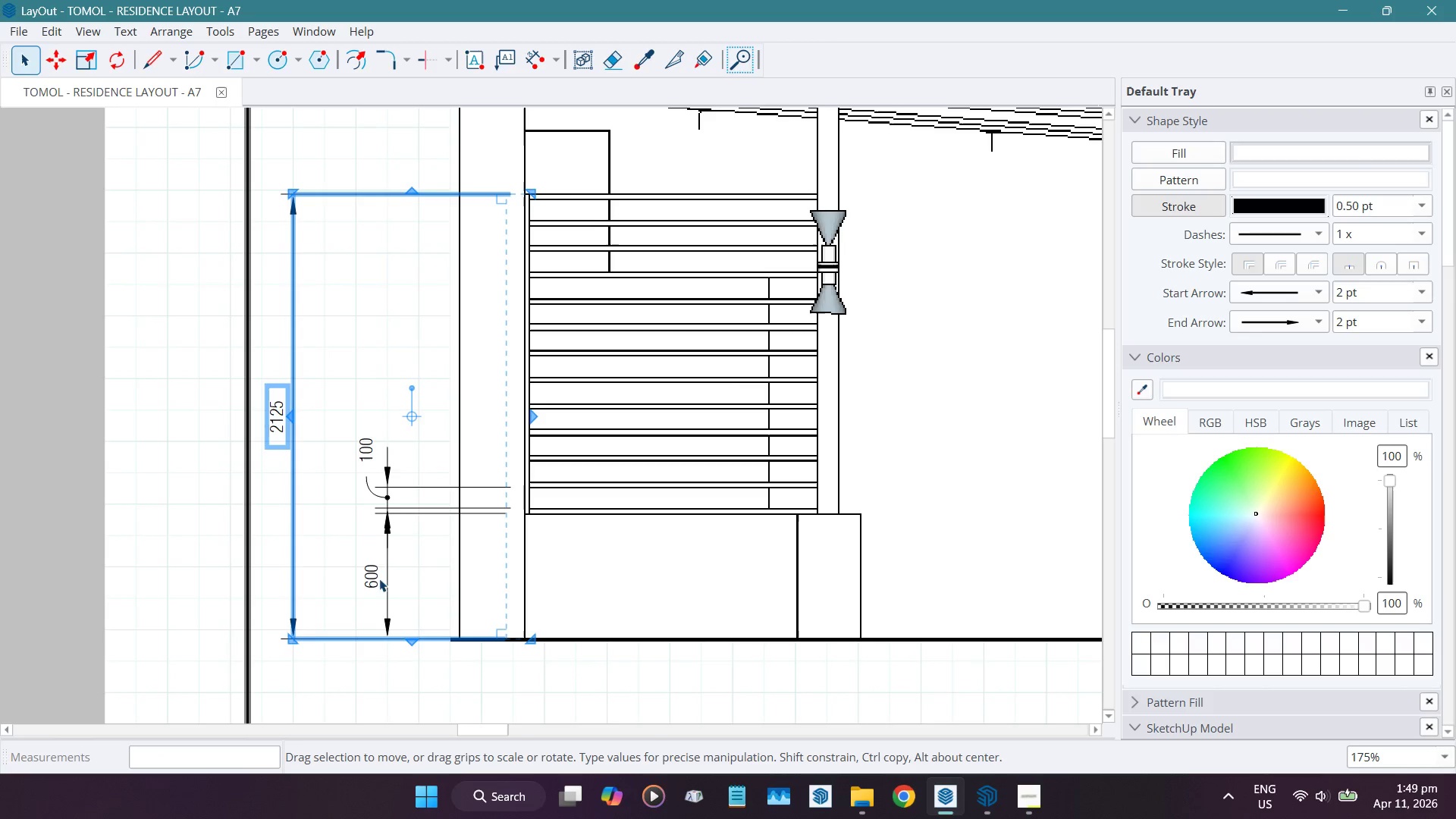 
left_click([388, 573])
 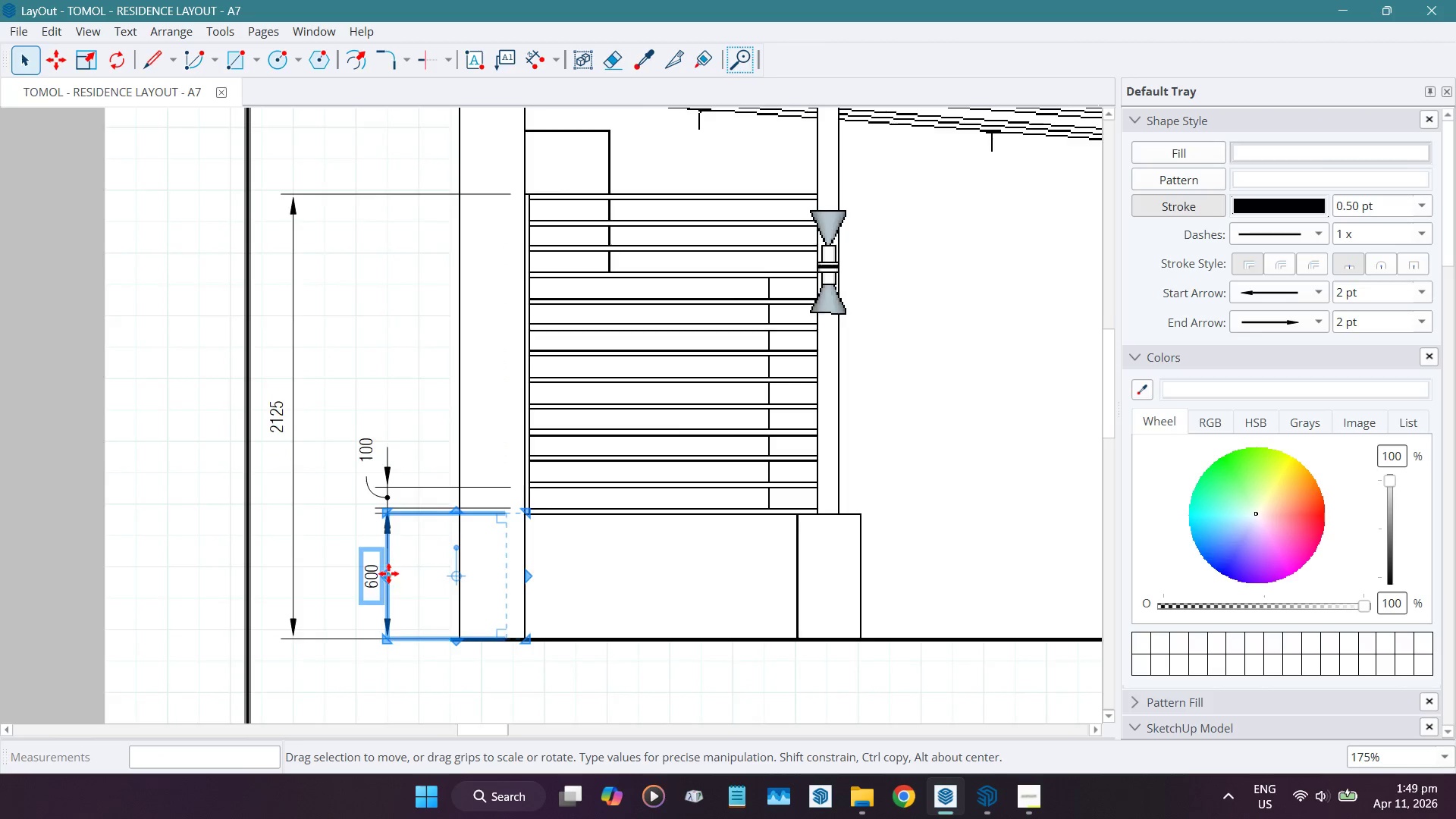 
scroll: coordinate [387, 572], scroll_direction: up, amount: 4.0
 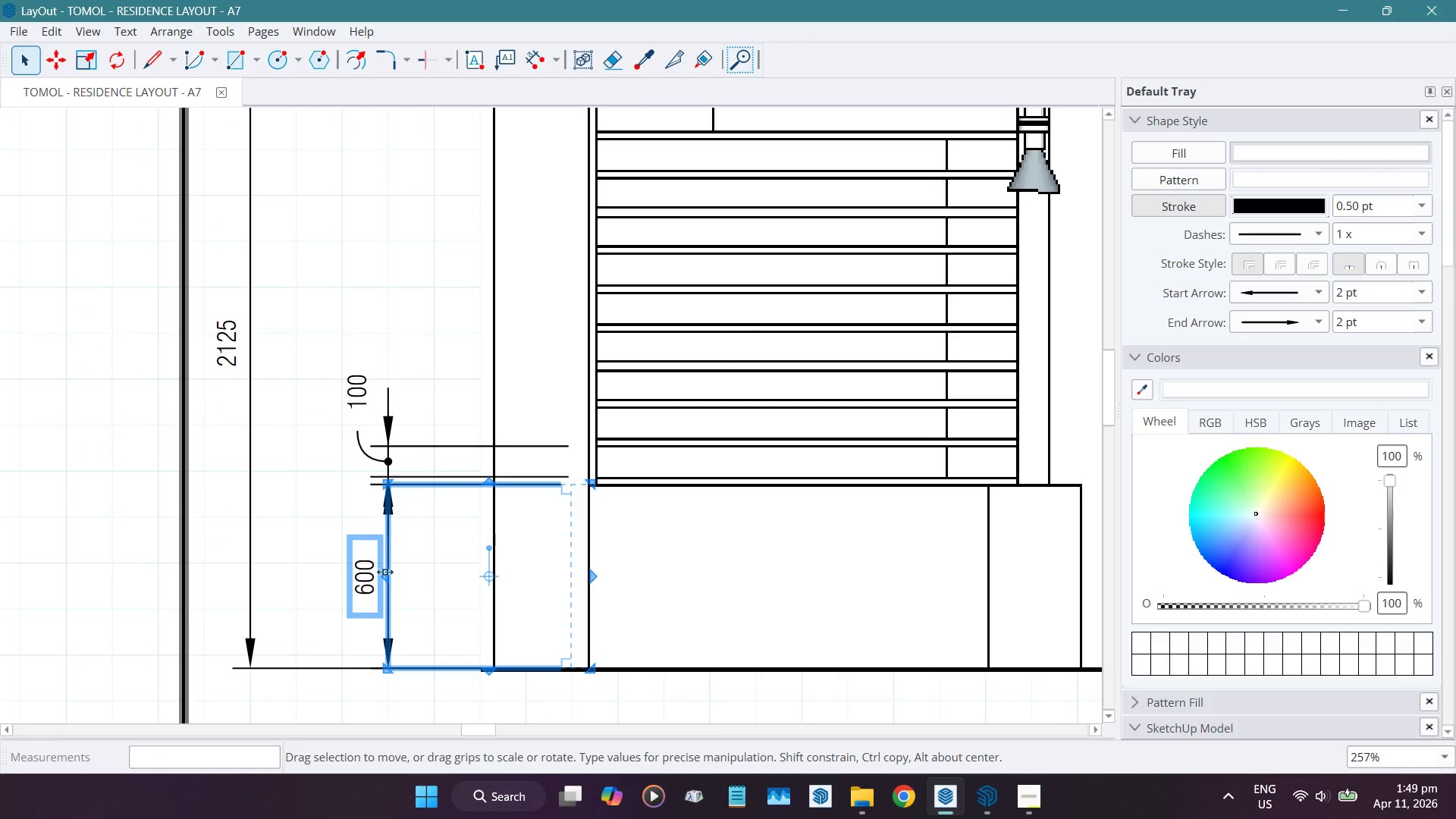 
left_click_drag(start_coordinate=[384, 571], to_coordinate=[428, 608])
 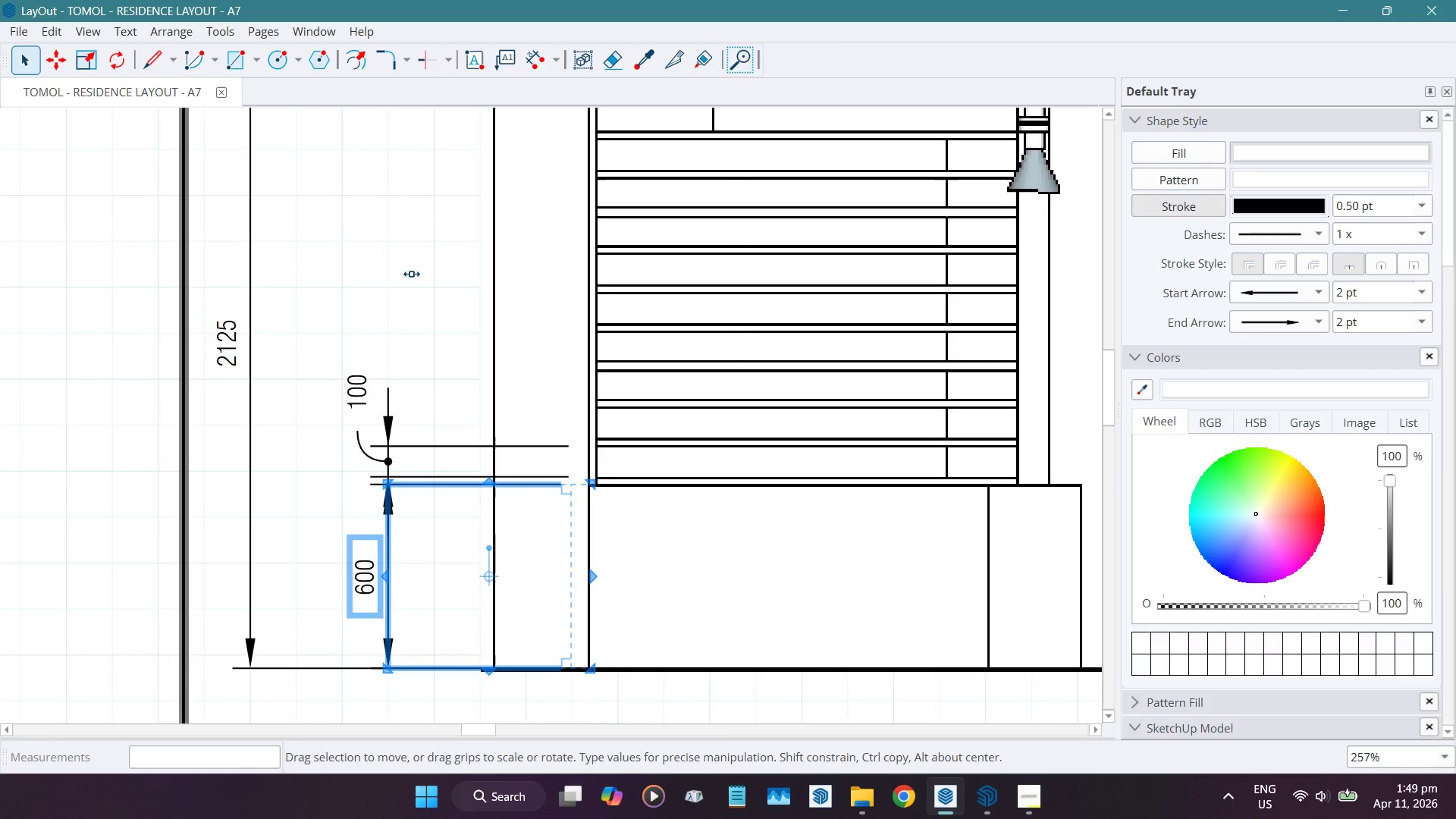 
left_click([411, 273])
 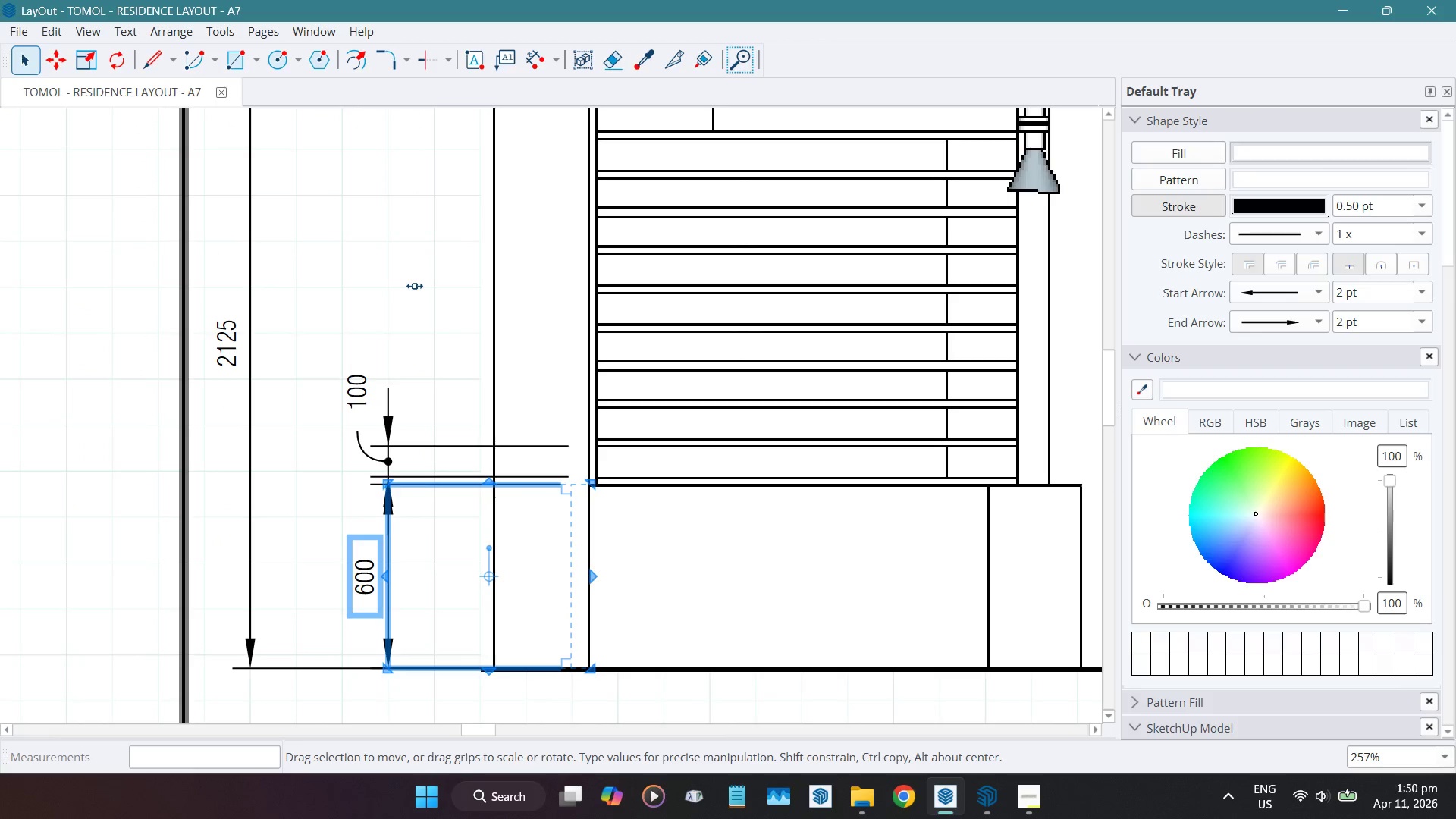 
wait(5.56)
 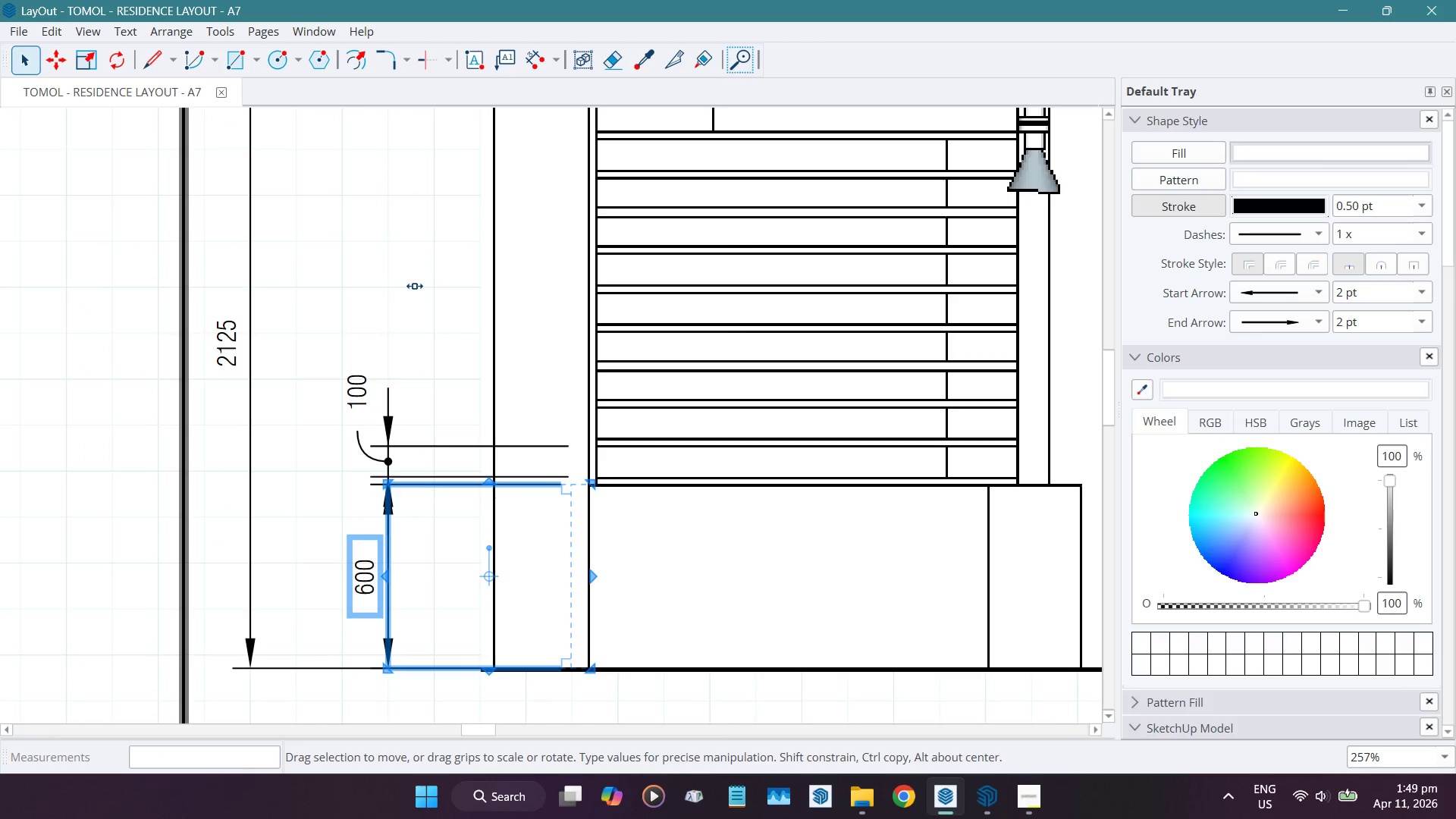 
key(Space)
 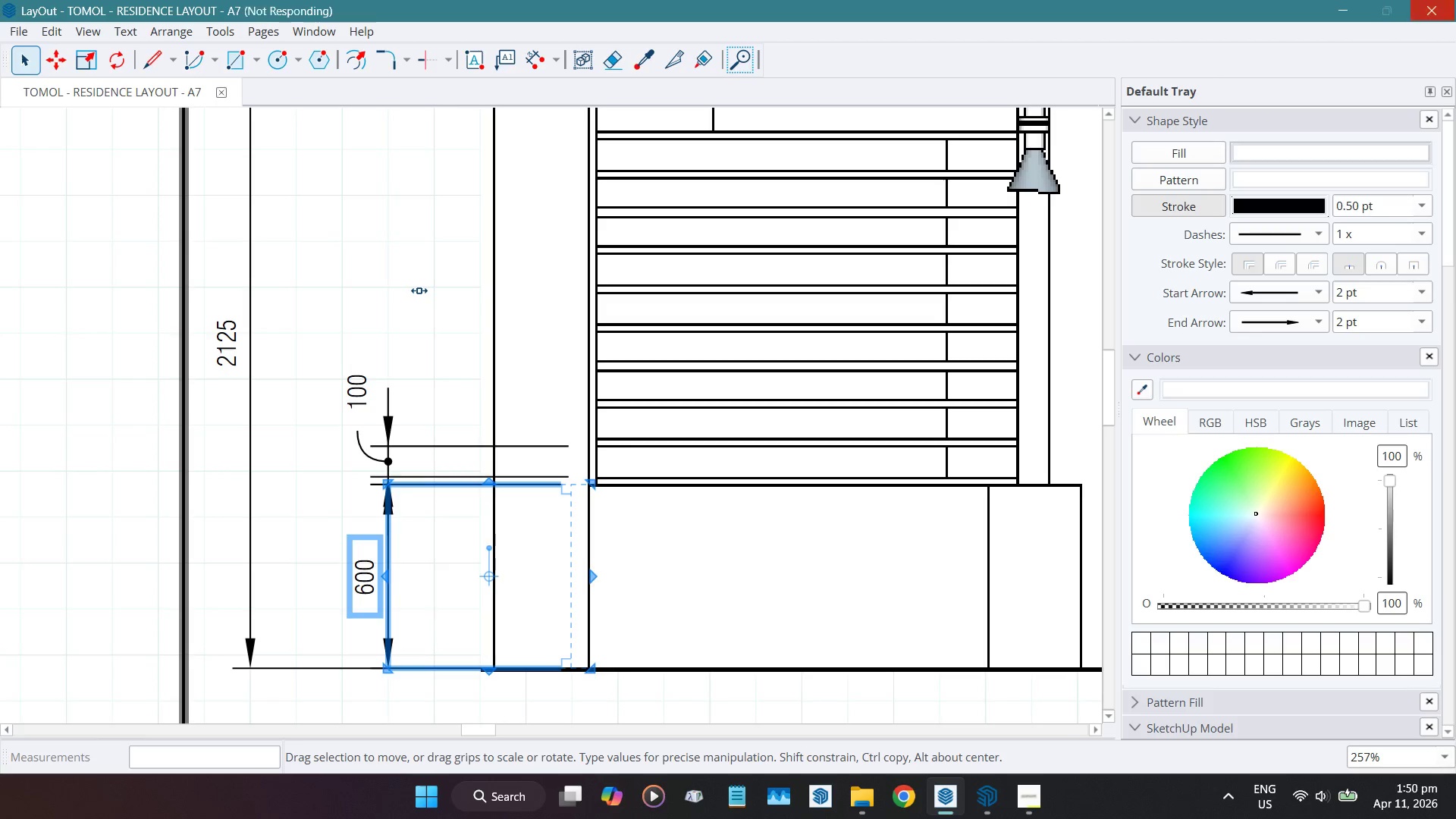 
left_click_drag(start_coordinate=[419, 290], to_coordinate=[391, 425])
 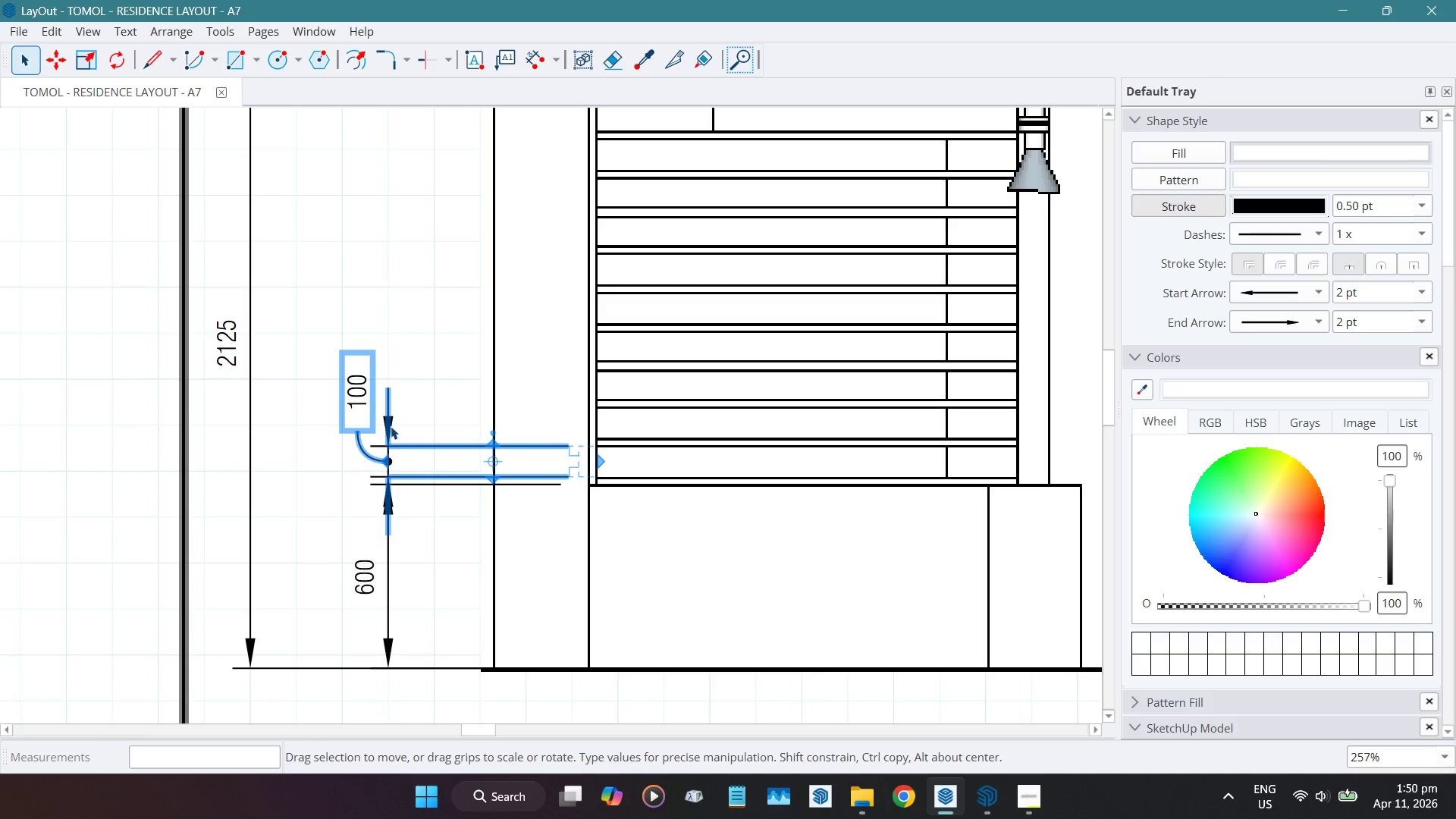 
left_click([391, 425])
 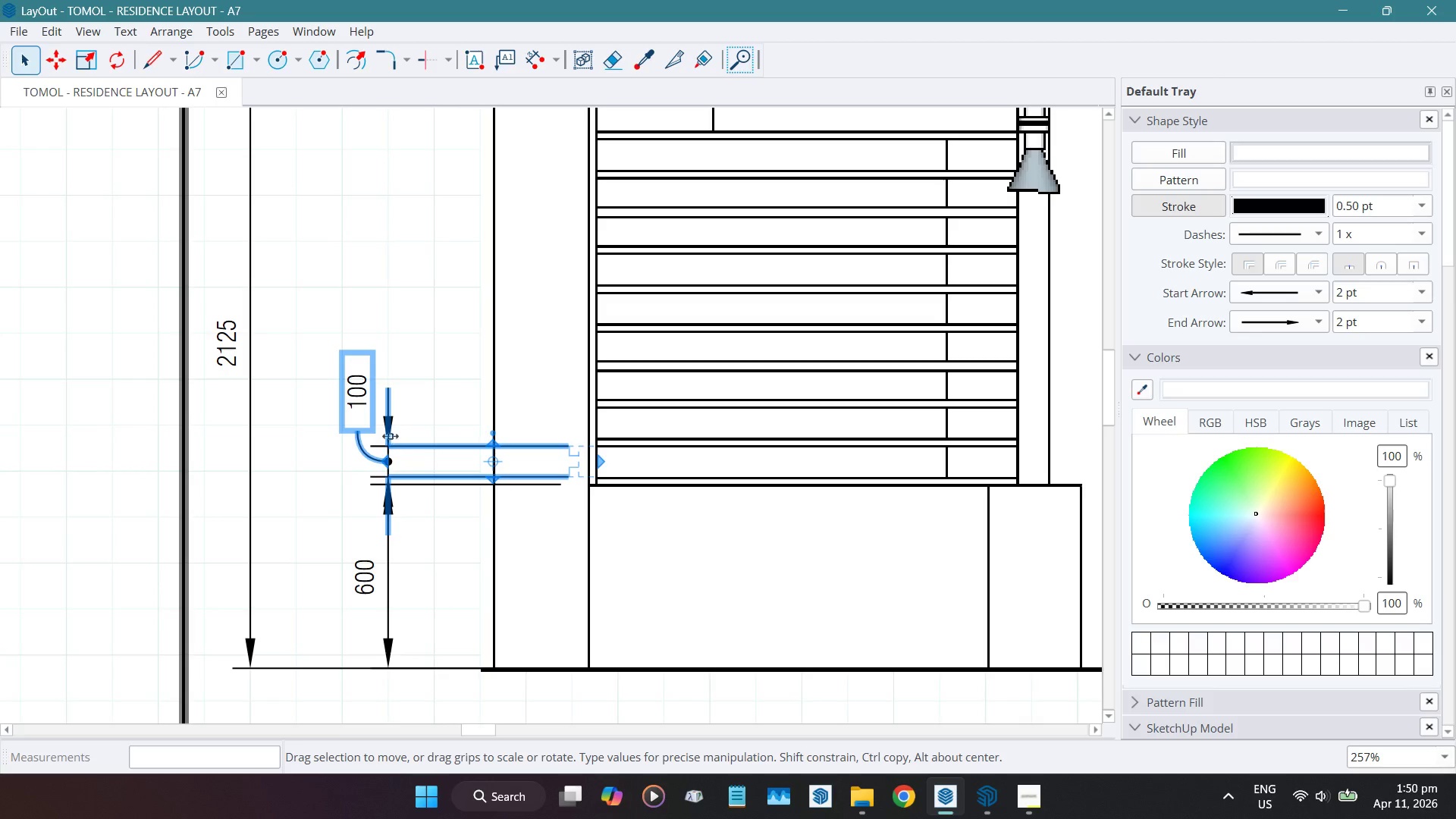 
wait(5.56)
 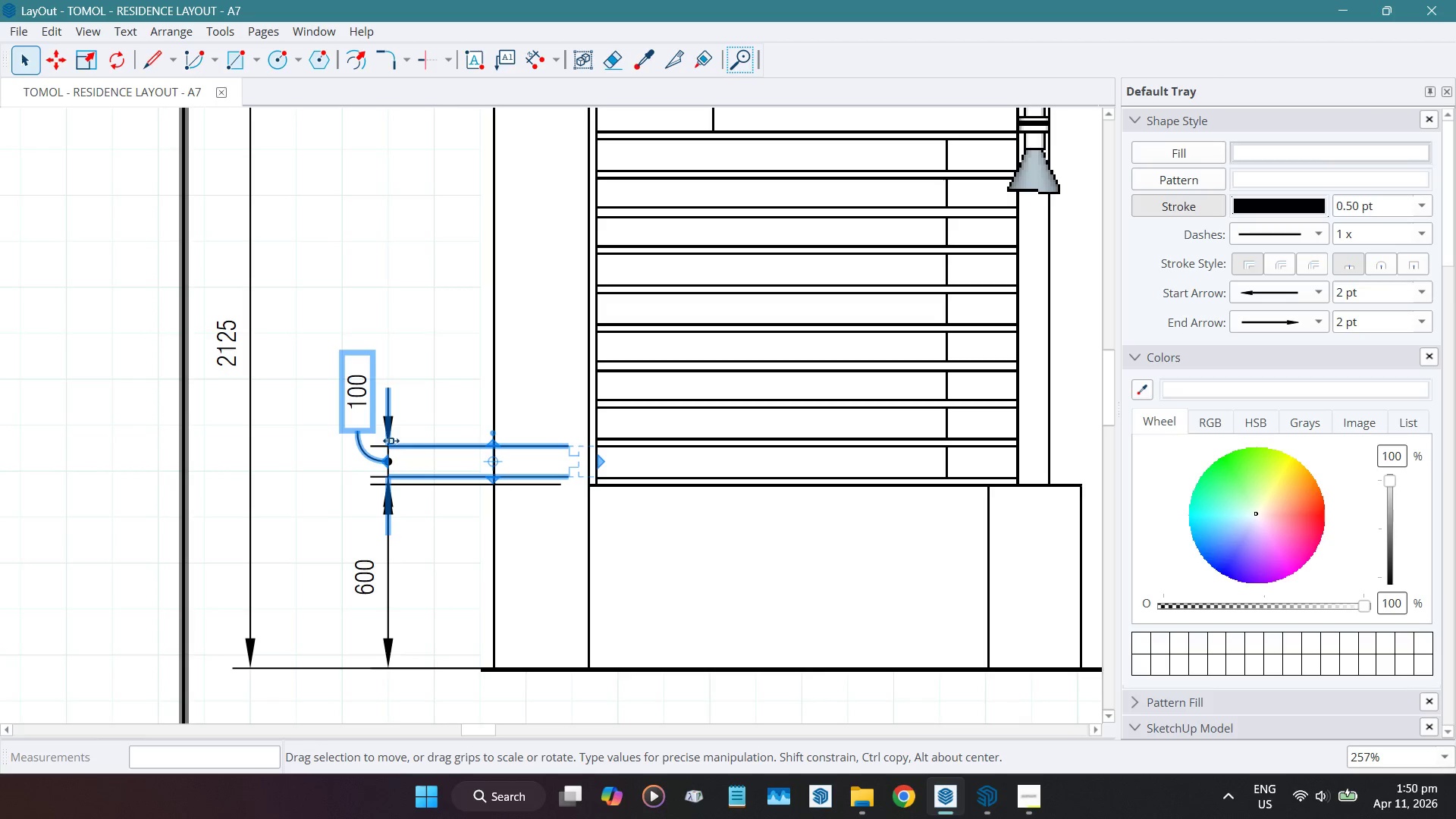 
left_click_drag(start_coordinate=[386, 457], to_coordinate=[419, 457])
 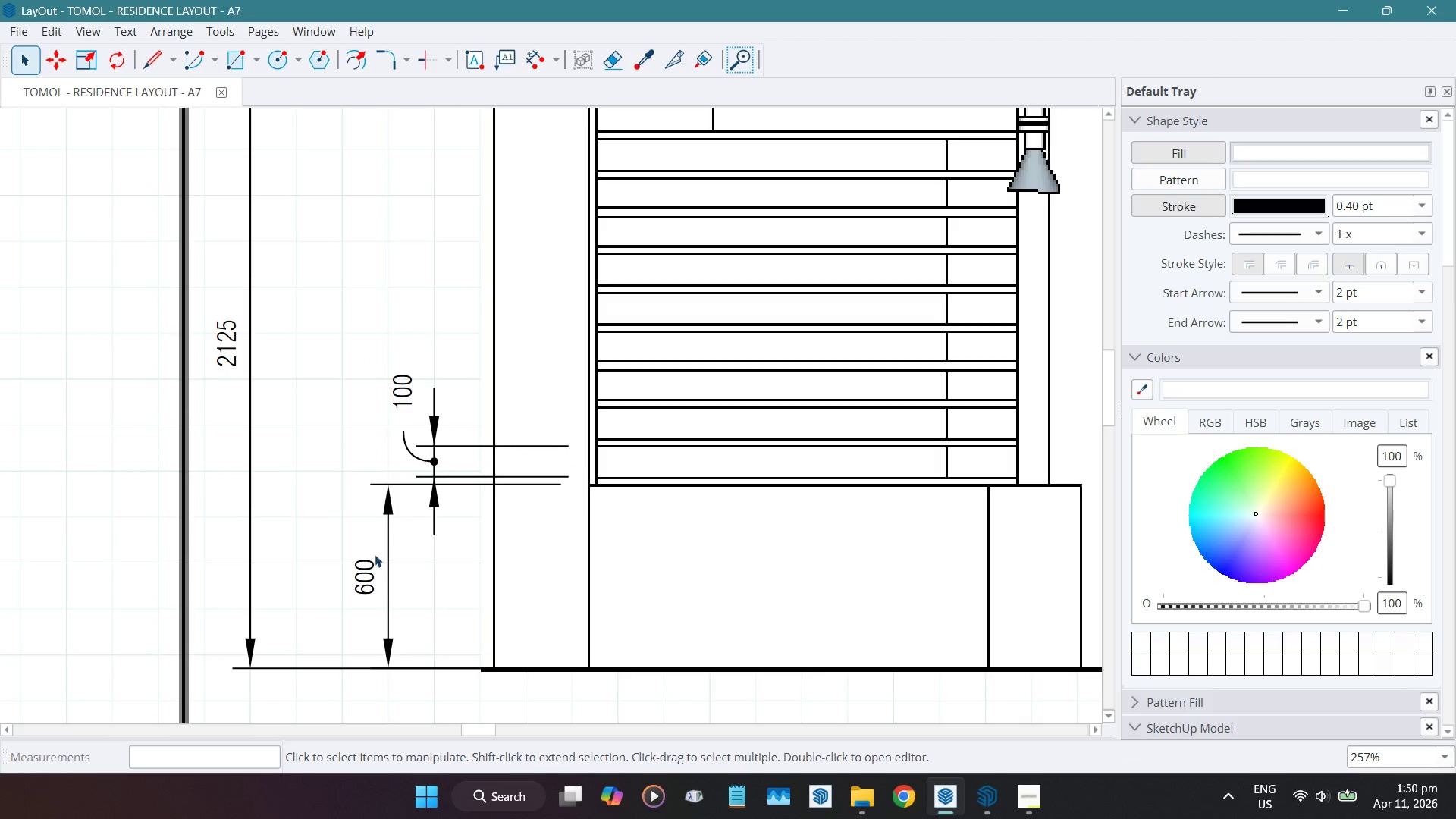 
left_click([389, 563])
 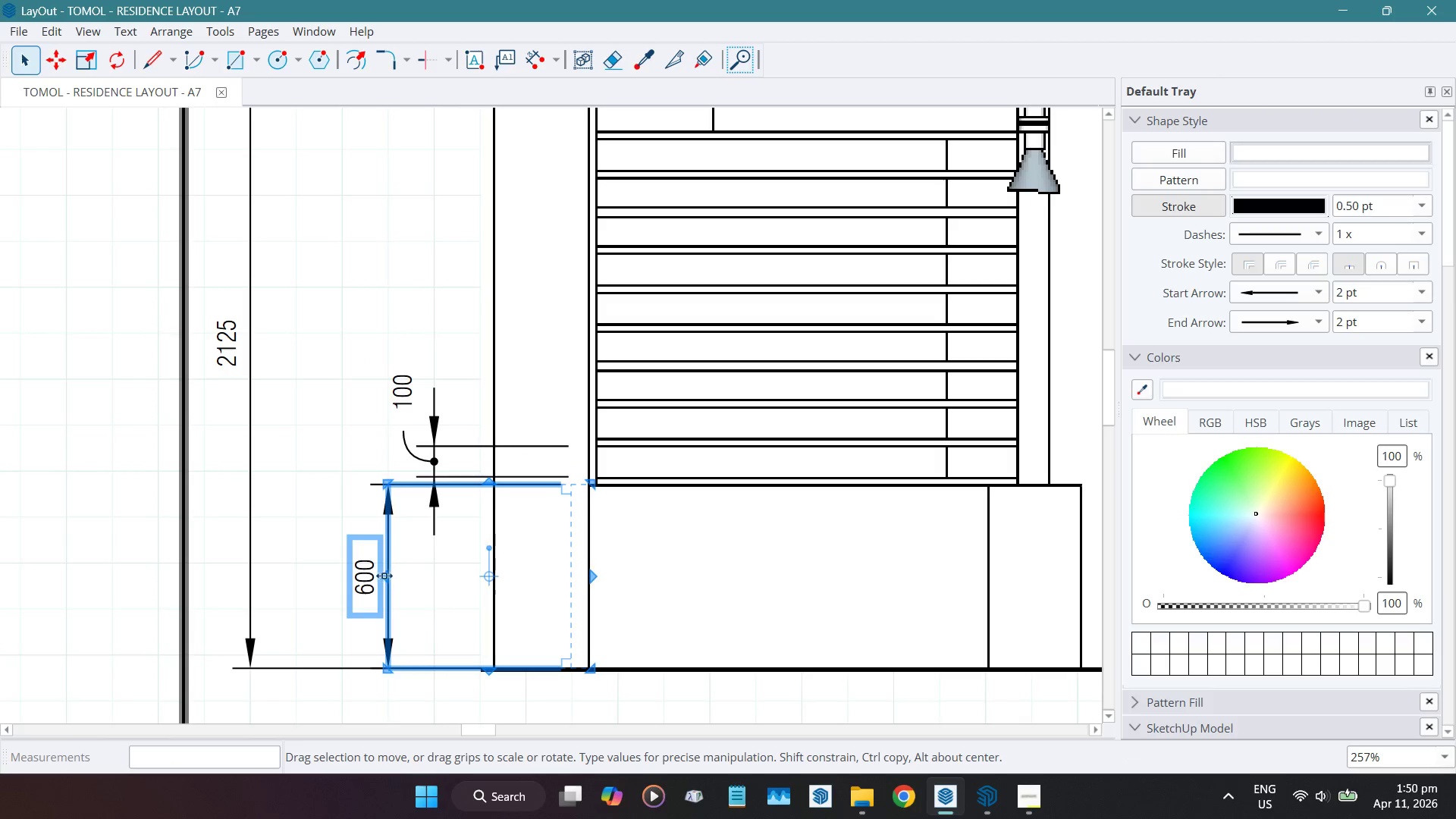 
left_click_drag(start_coordinate=[384, 575], to_coordinate=[352, 513])
 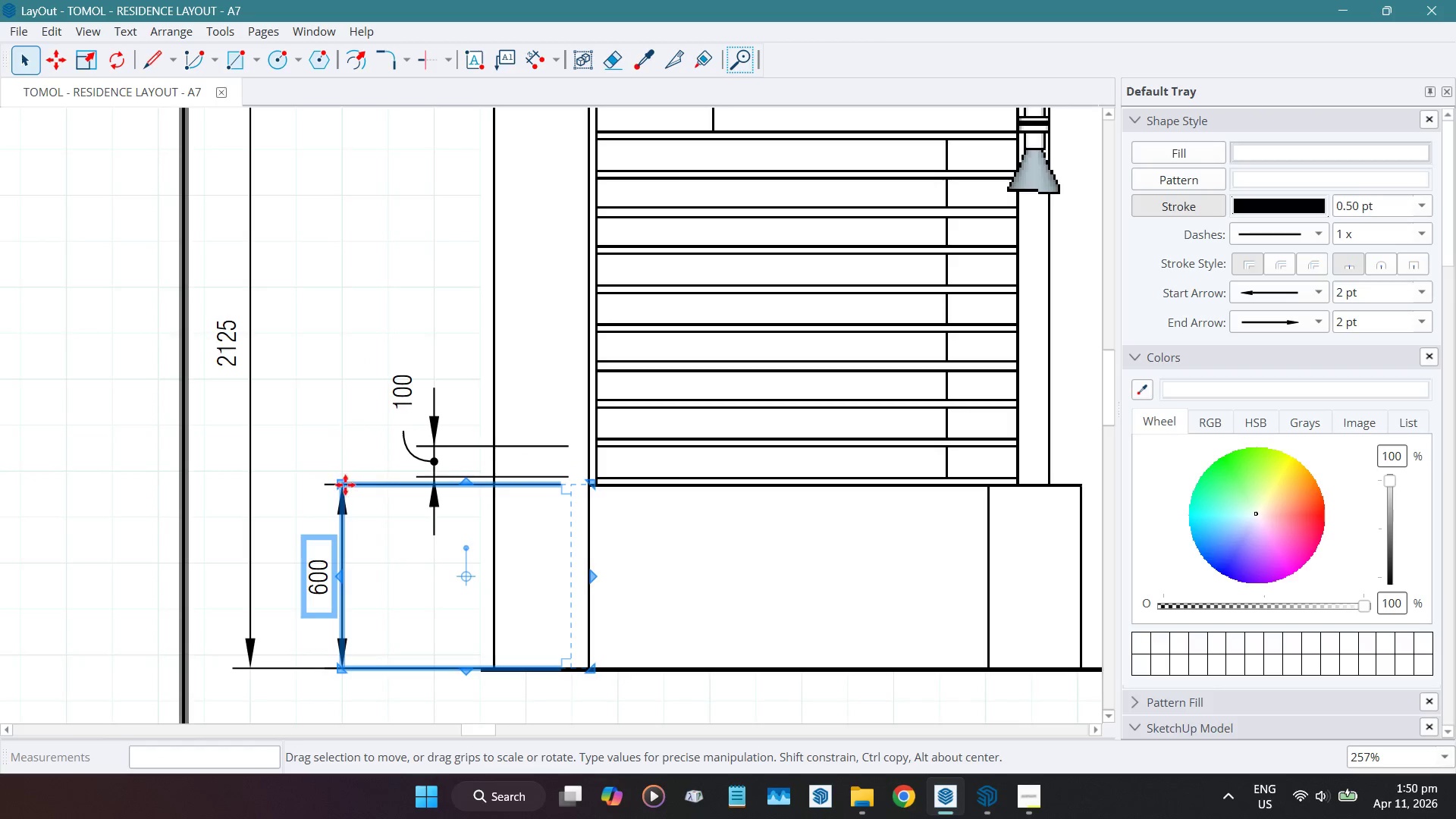 
scroll: coordinate [393, 581], scroll_direction: down, amount: 5.0
 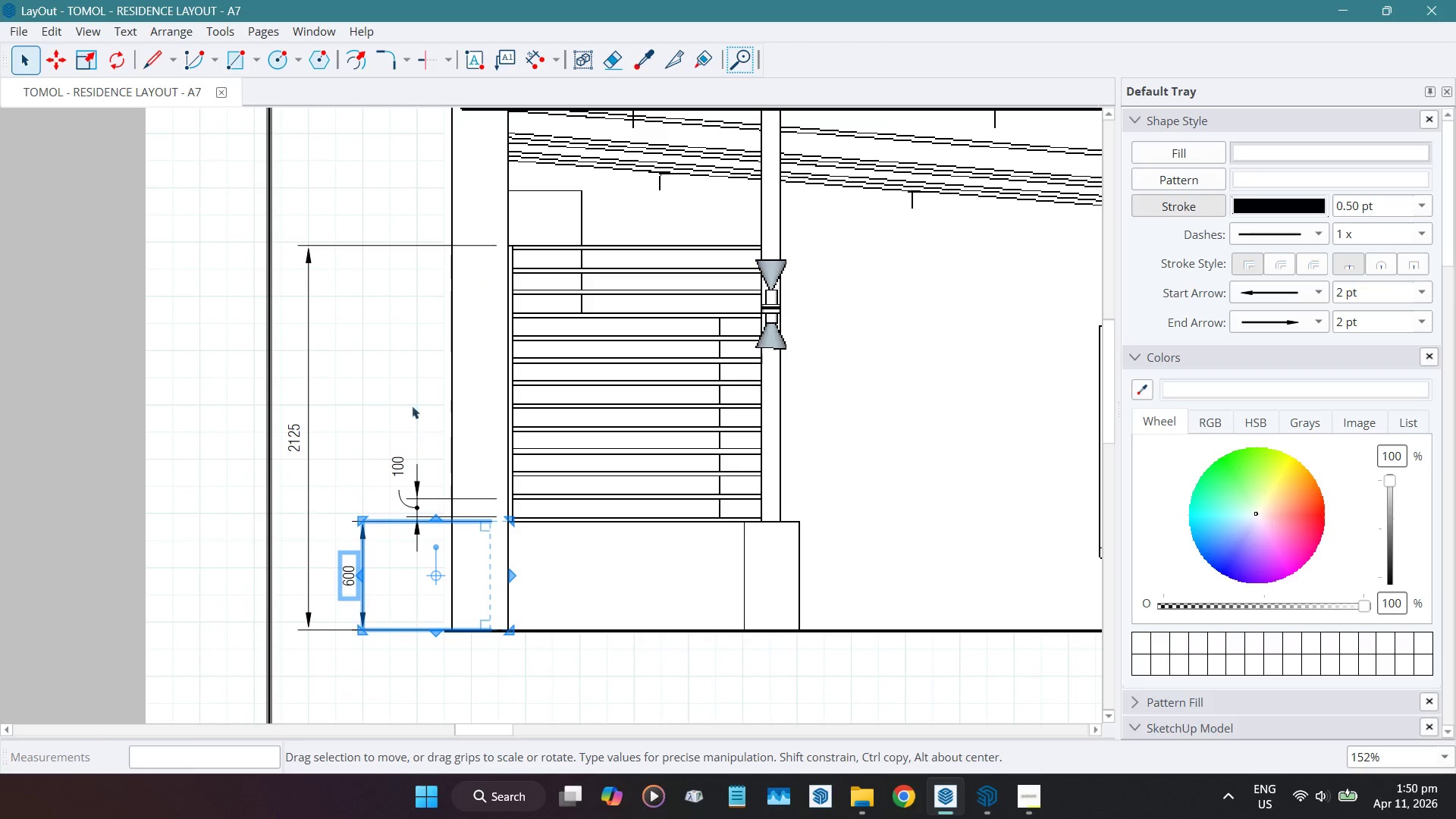 
left_click([403, 355])
 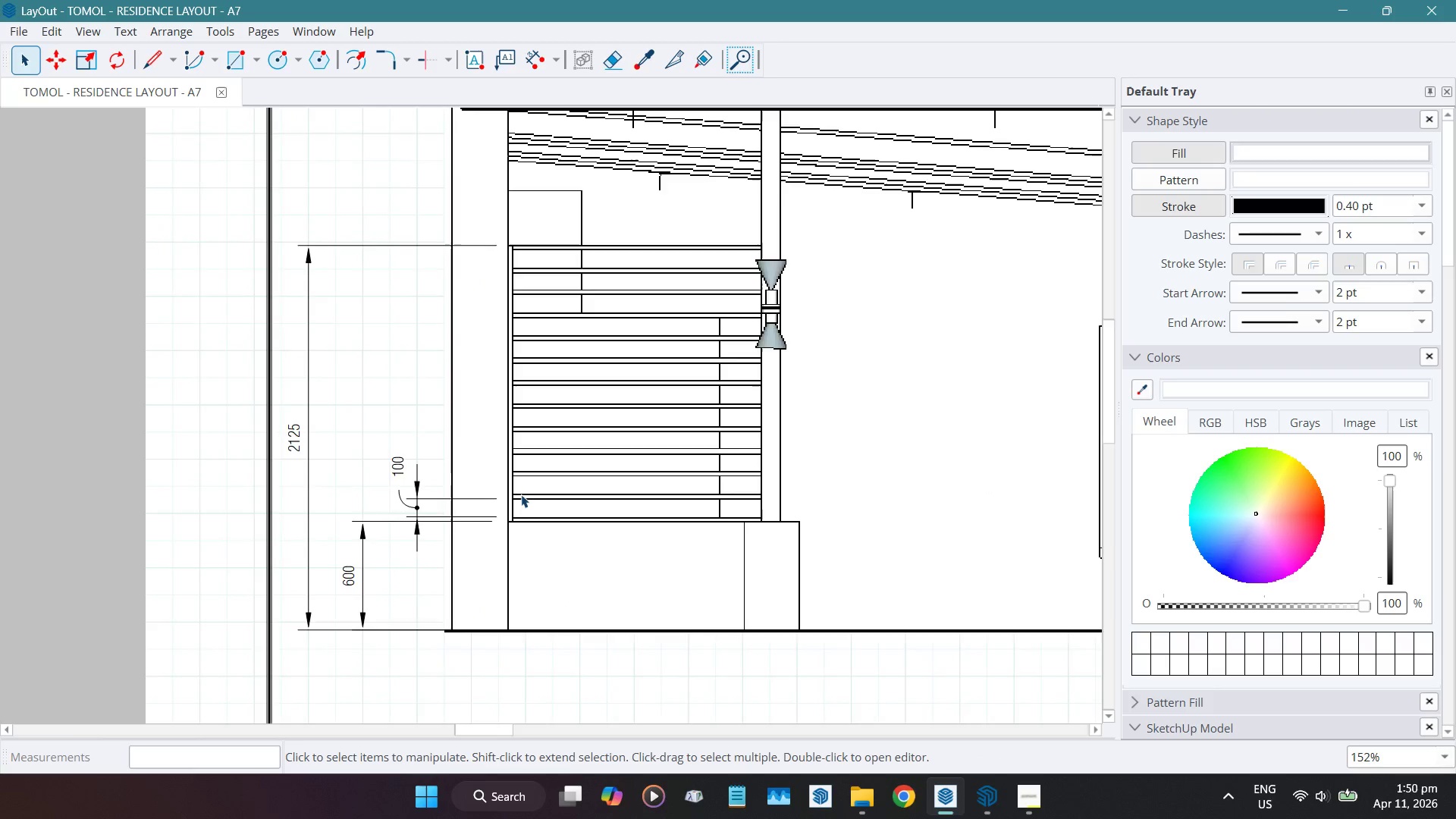 
scroll: coordinate [485, 534], scroll_direction: up, amount: 9.0
 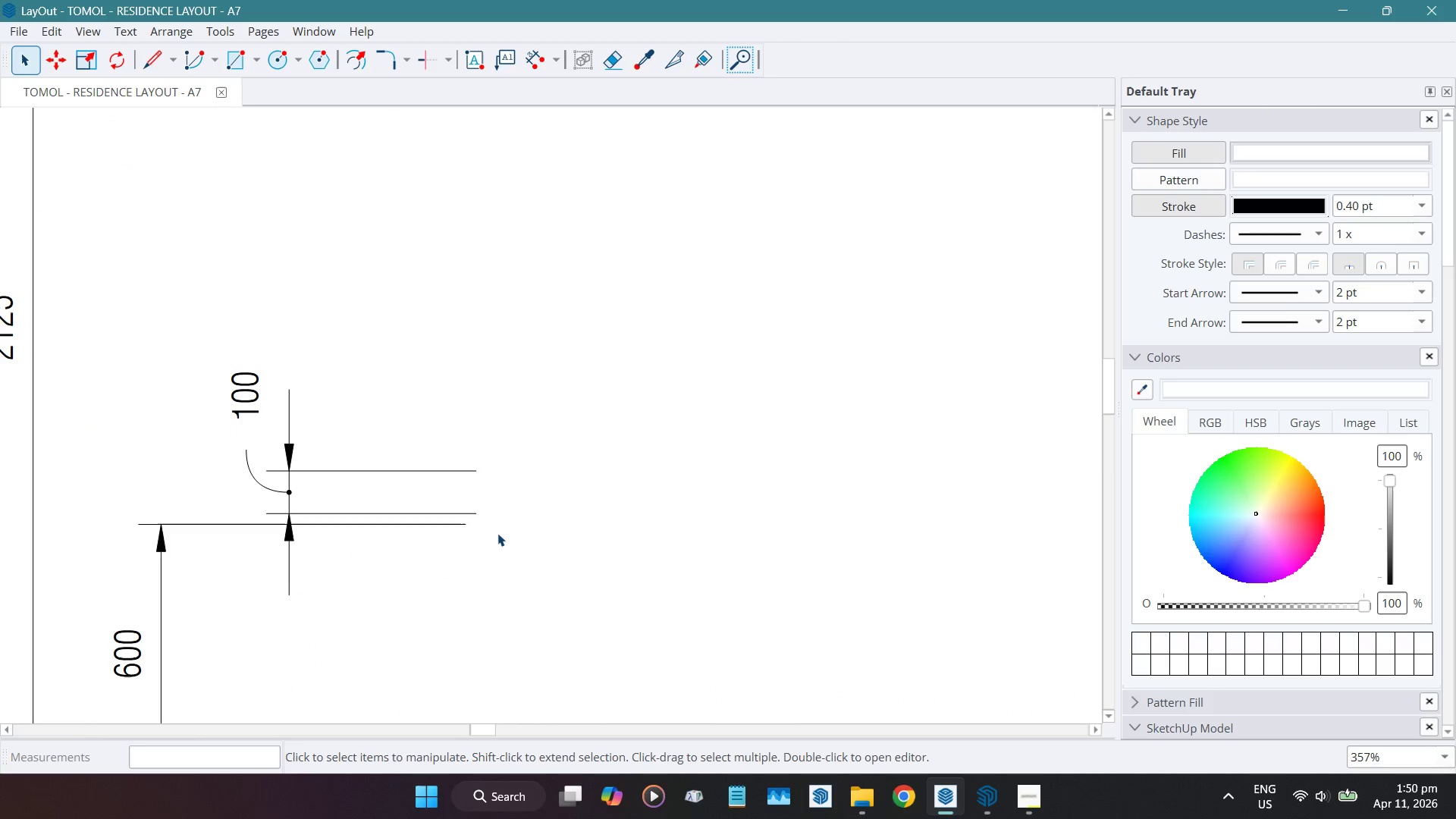 
key(D)
 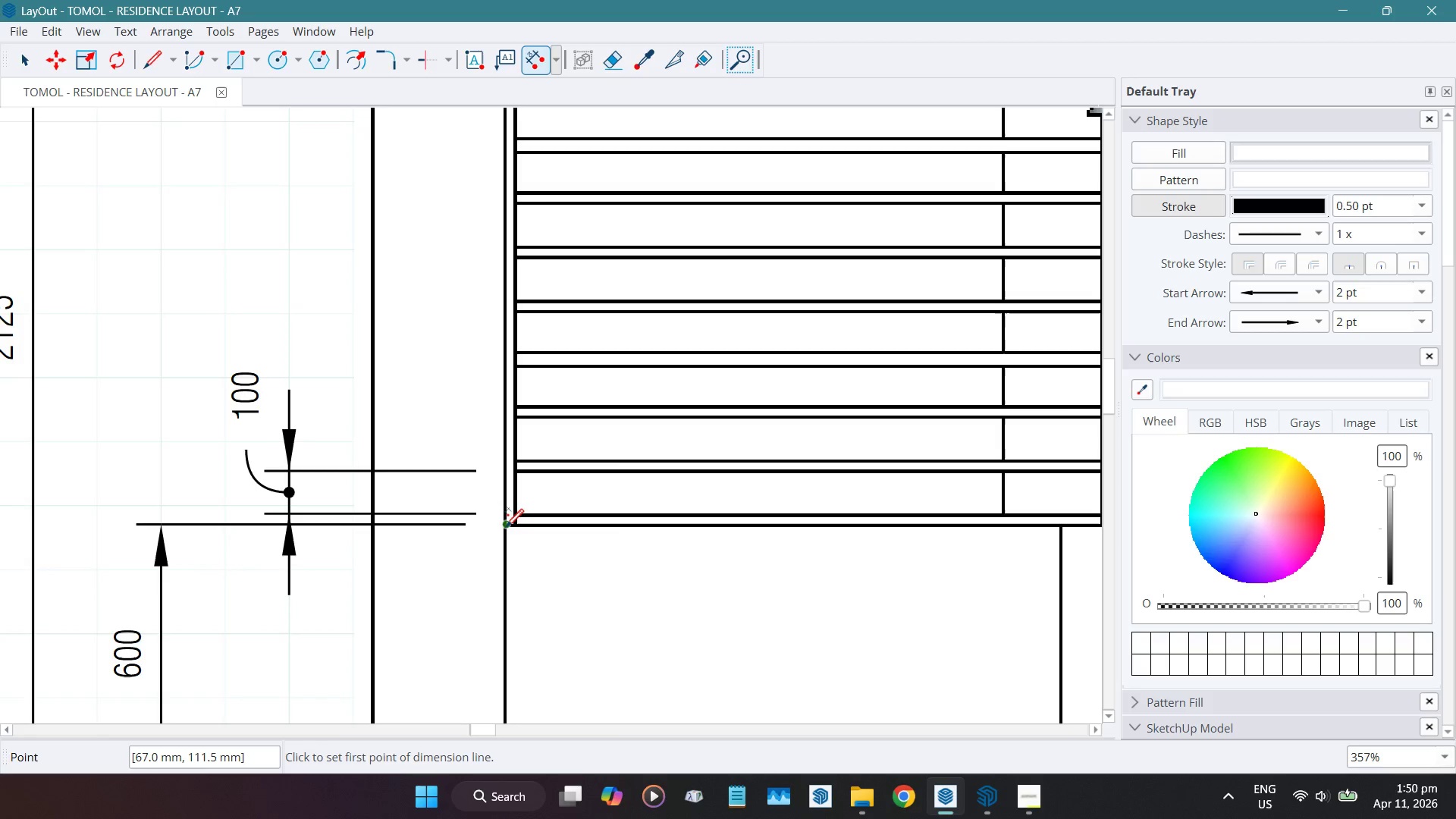 
scroll: coordinate [510, 596], scroll_direction: down, amount: 10.0
 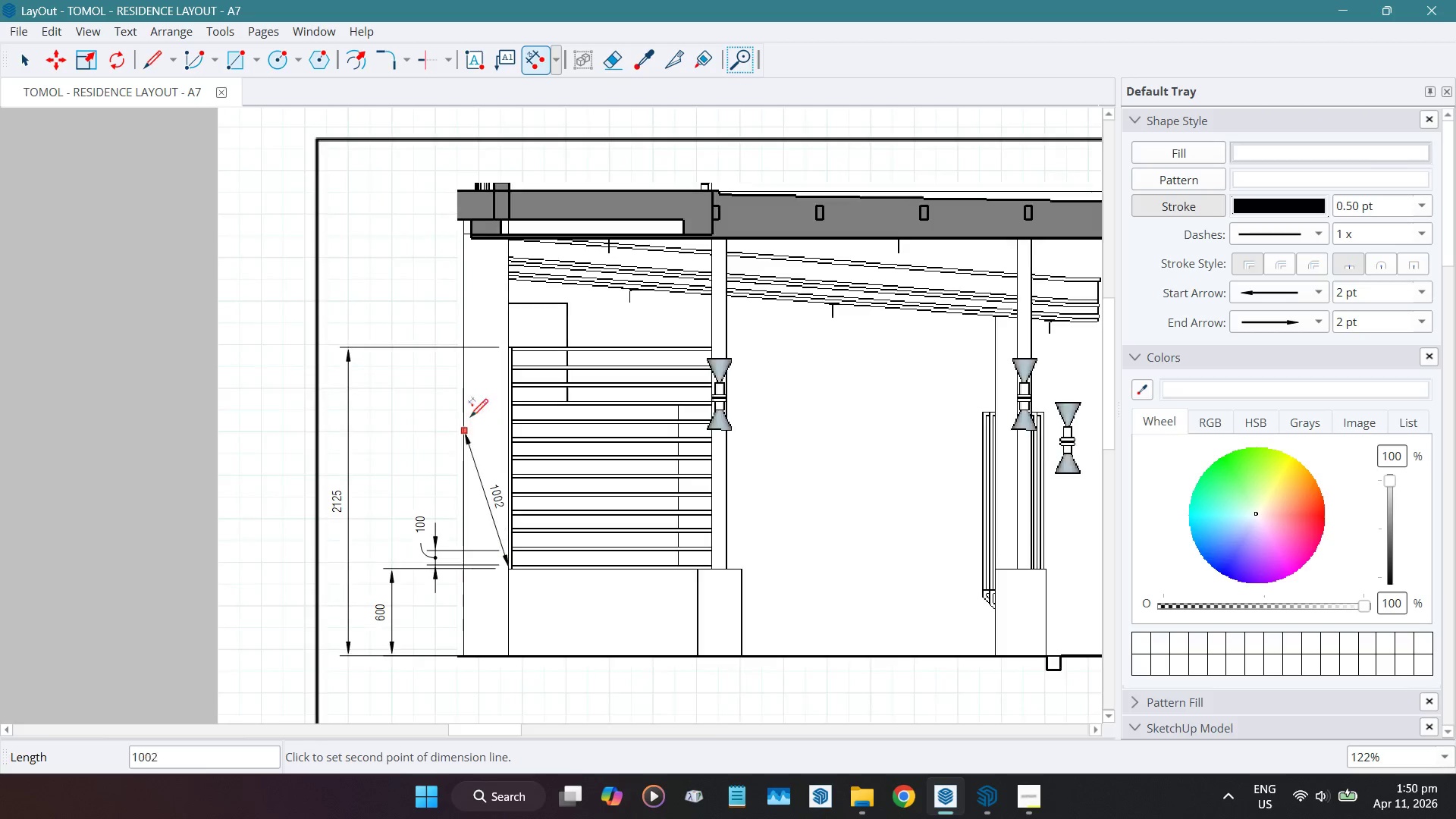 
scroll: coordinate [499, 348], scroll_direction: up, amount: 10.0
 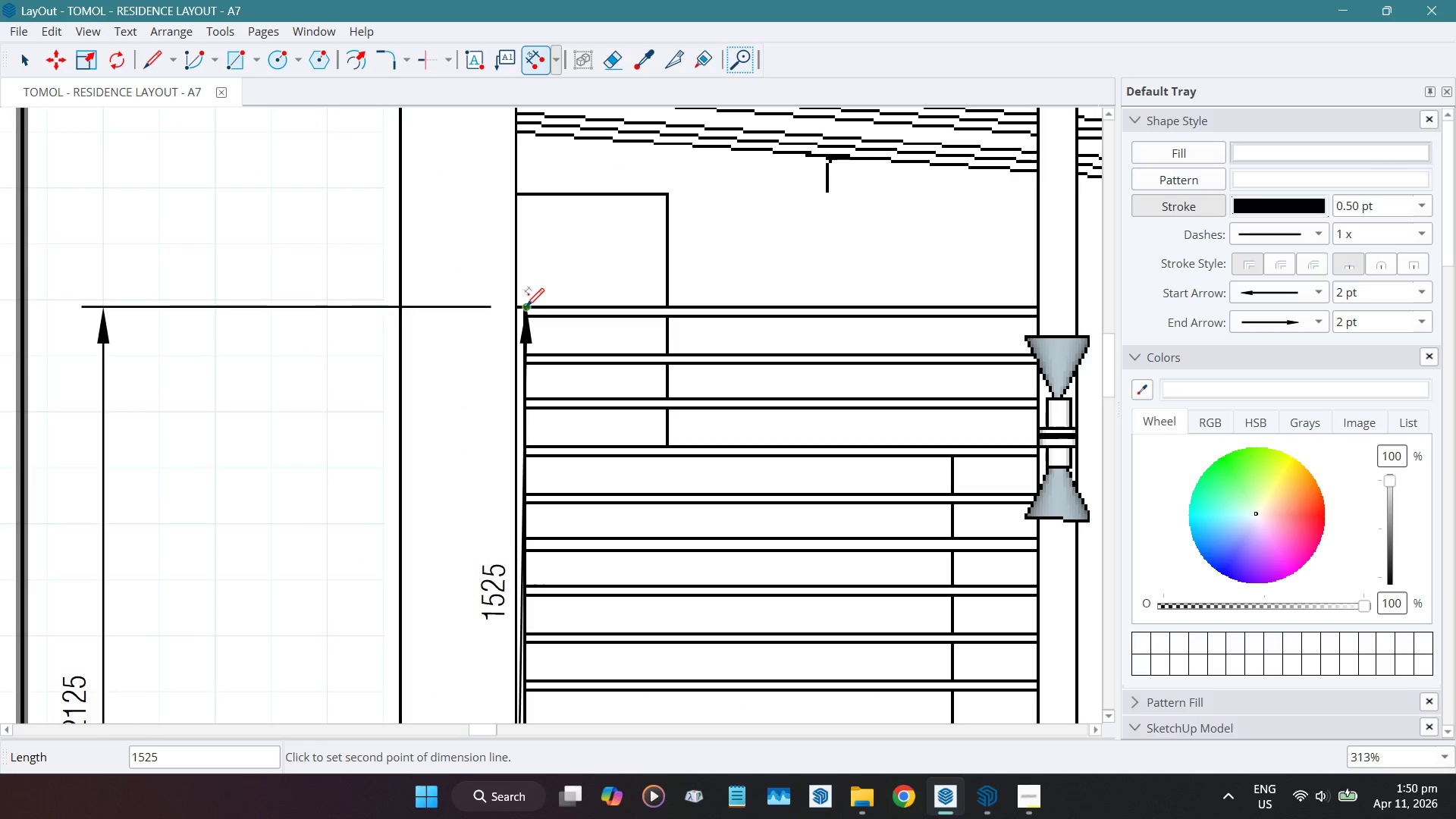 
left_click([526, 306])
 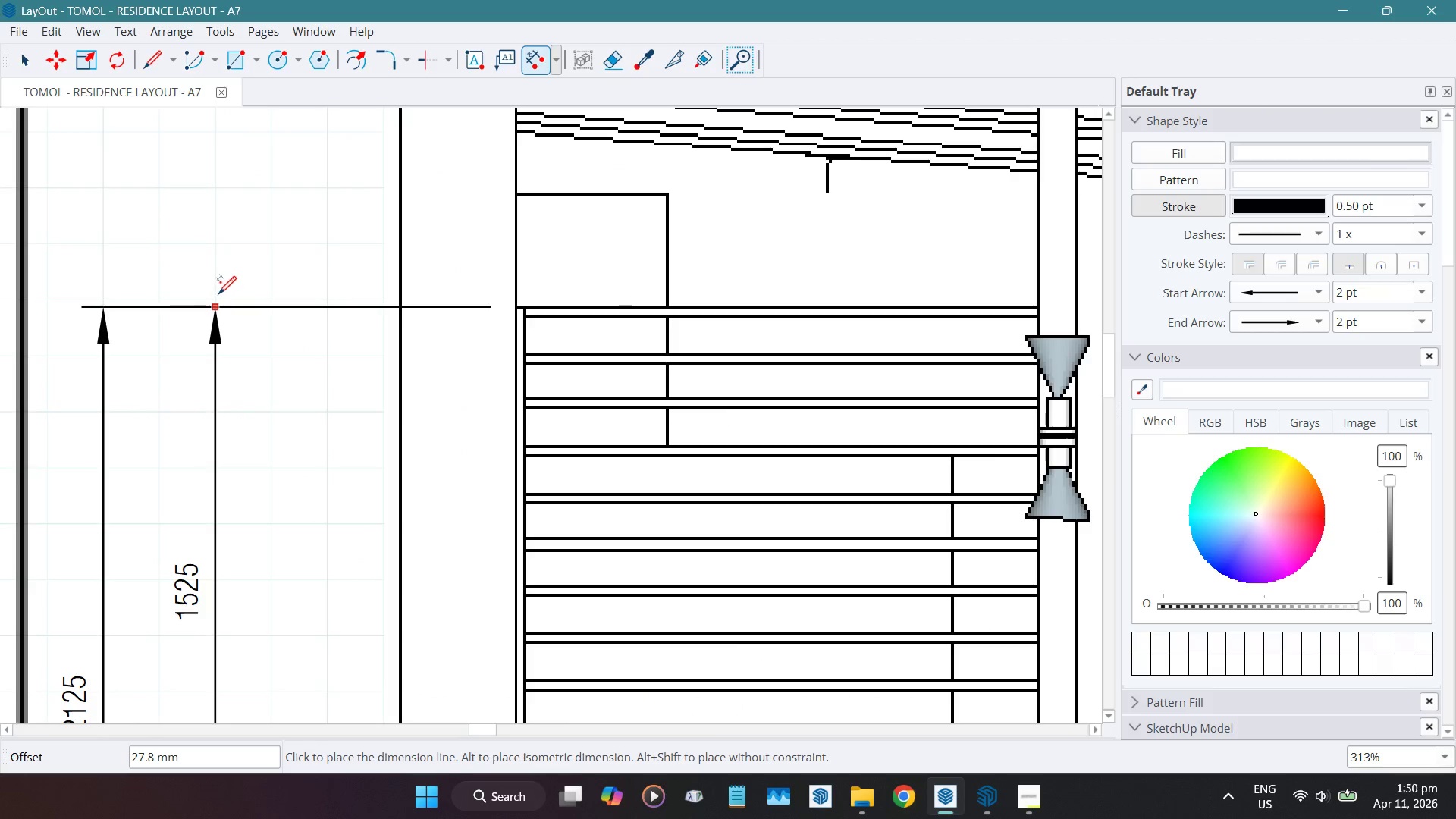 
left_click([222, 282])
 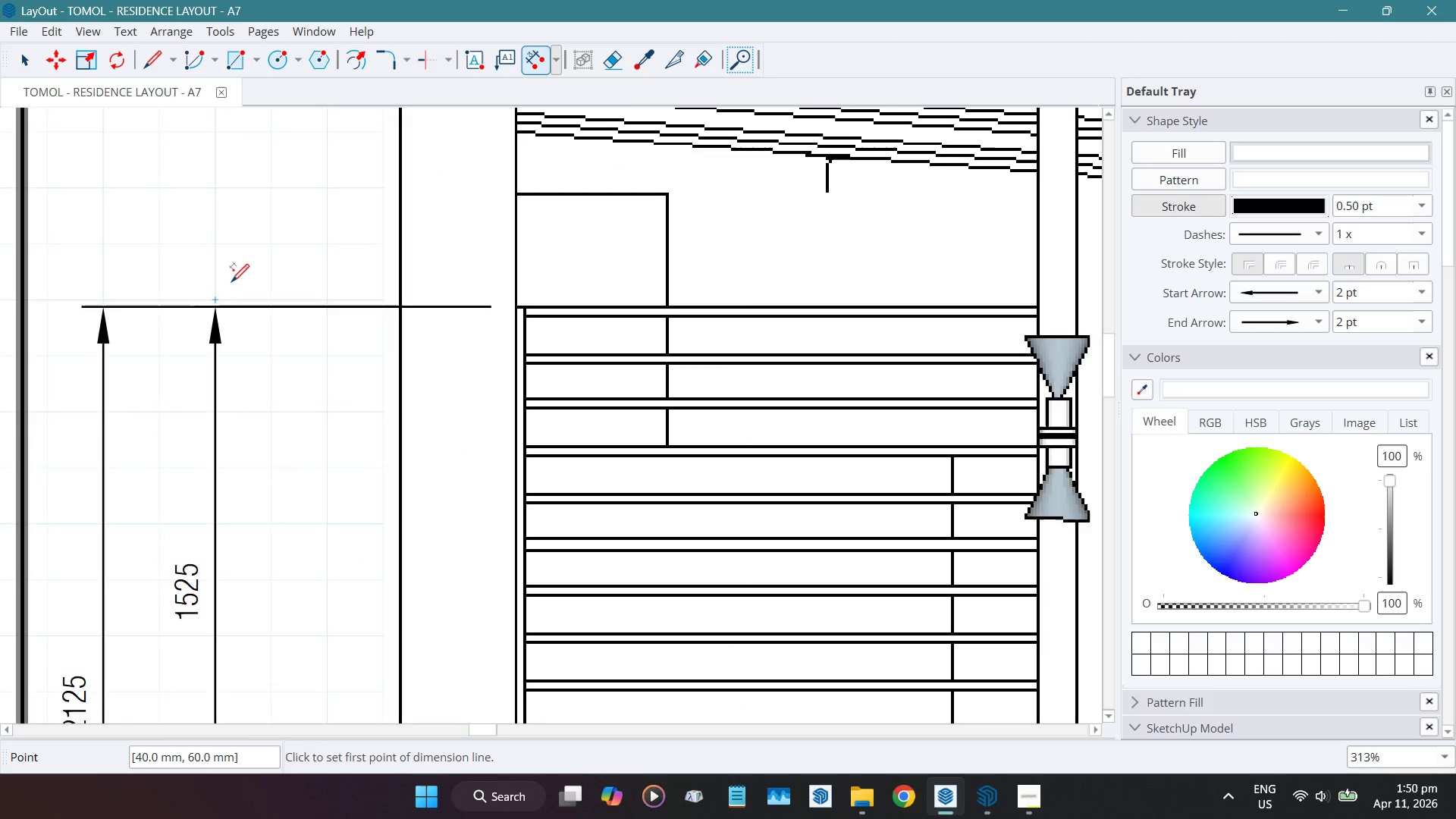 
scroll: coordinate [255, 278], scroll_direction: down, amount: 4.0
 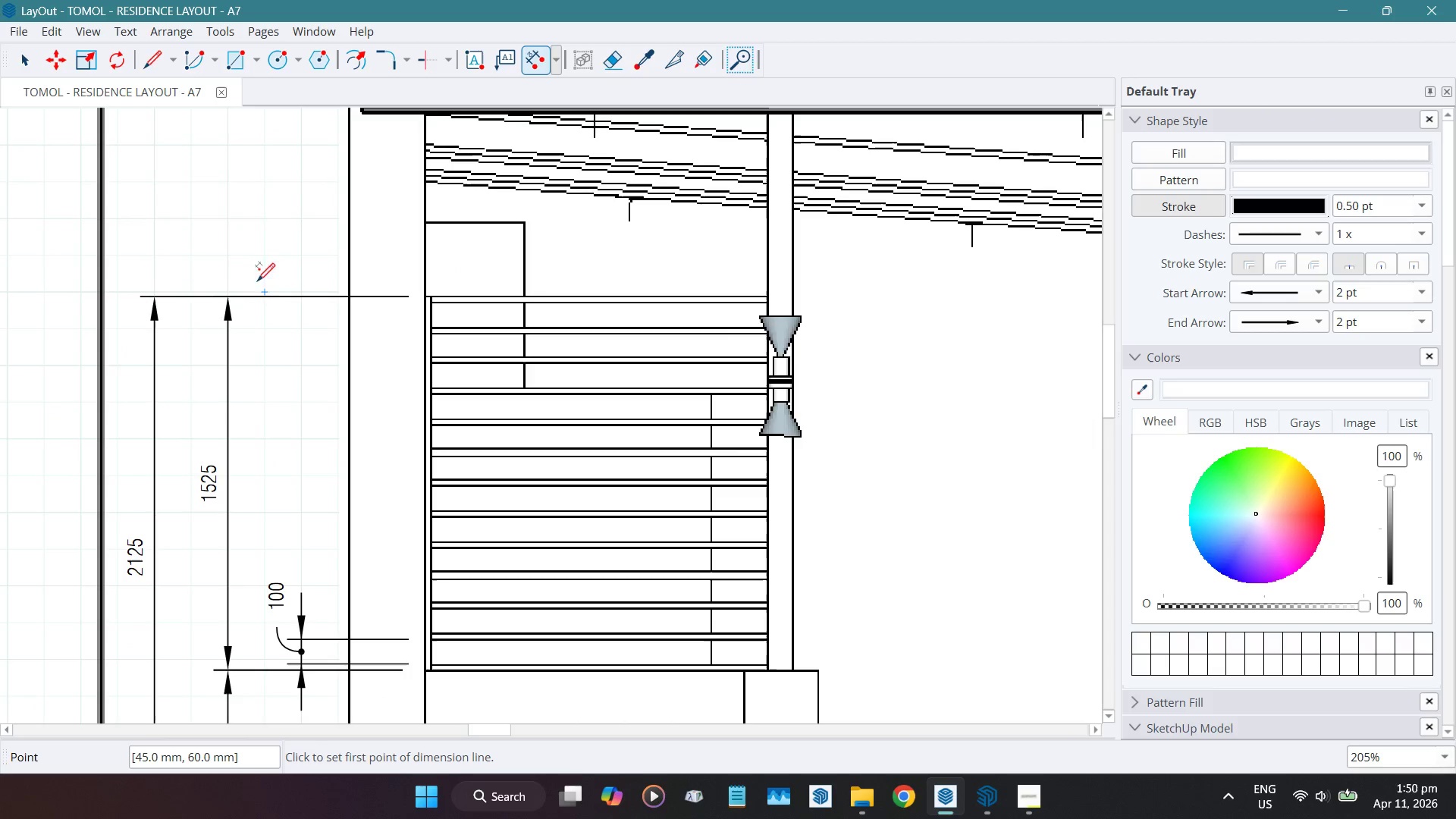 
key(Space)
 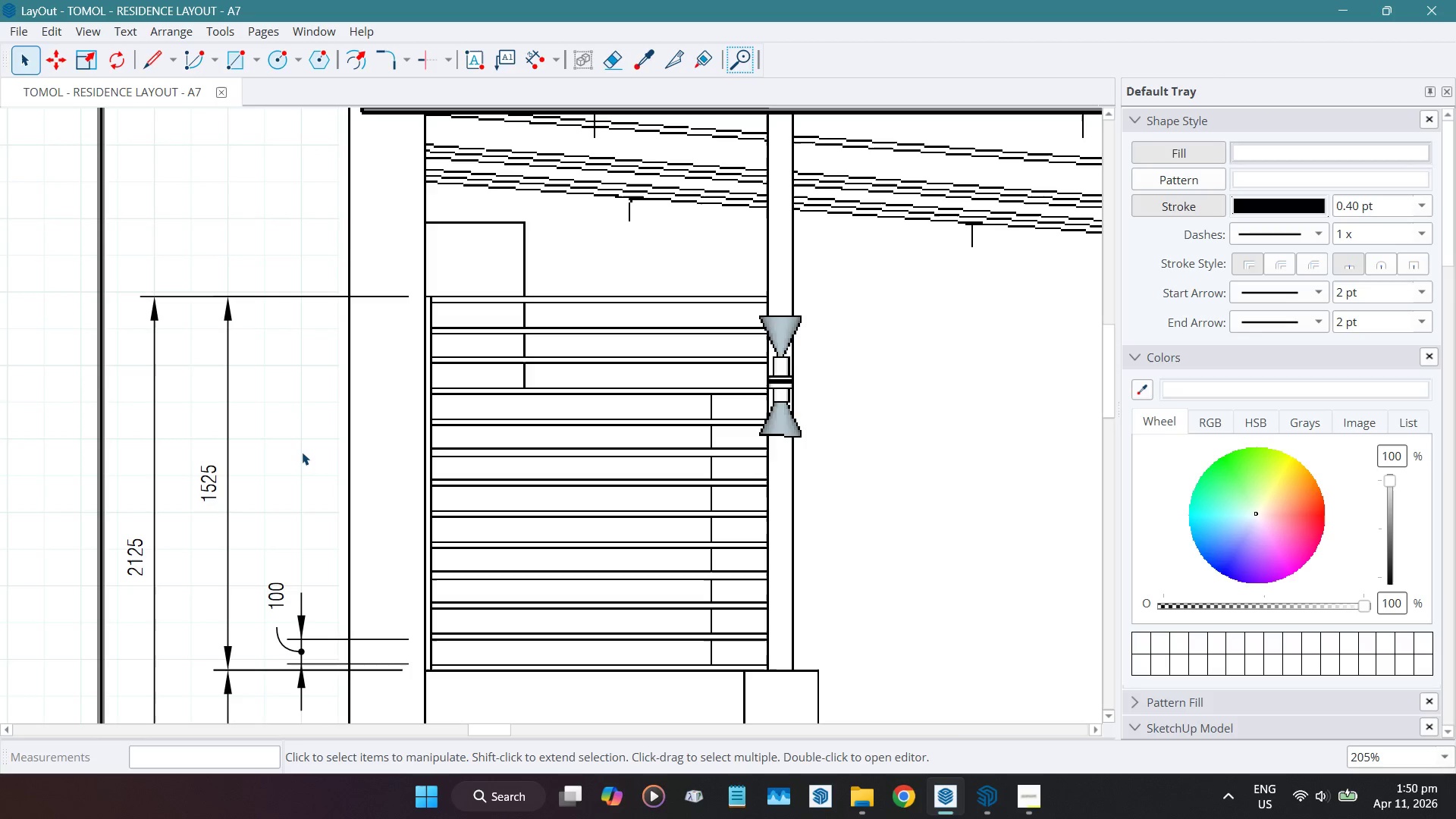 
scroll: coordinate [359, 422], scroll_direction: down, amount: 9.0
 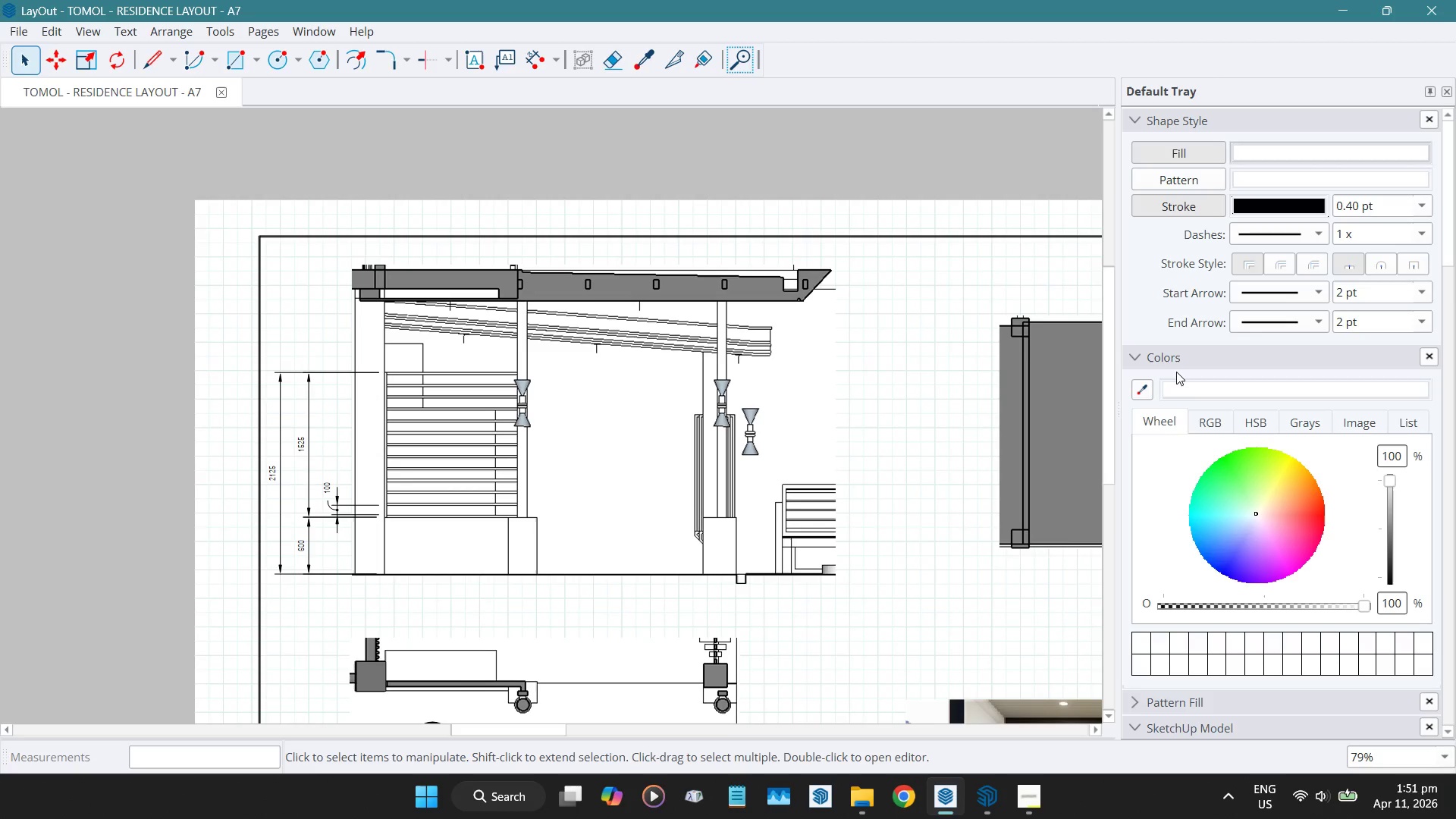 
wait(20.9)
 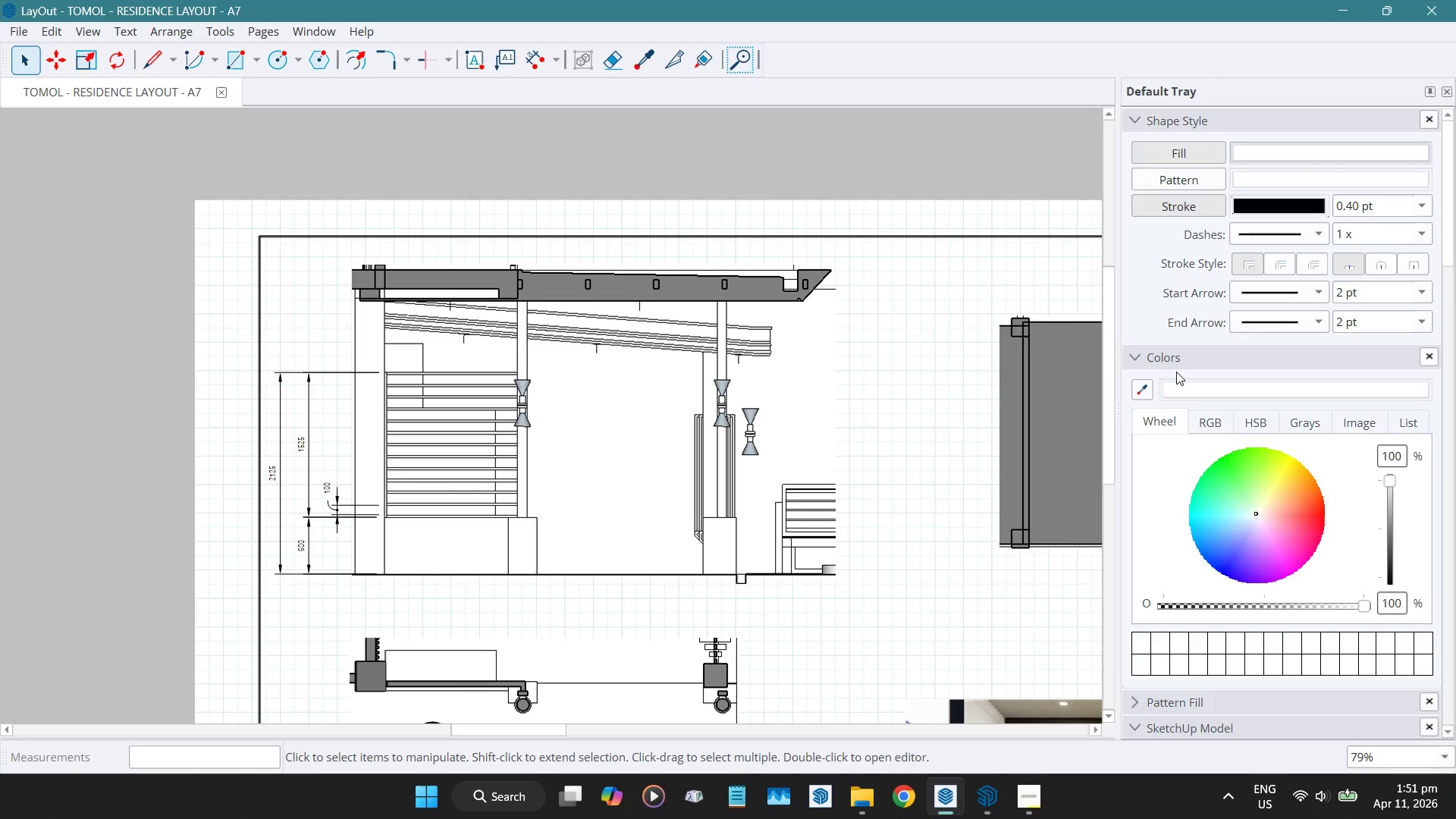 
scroll: coordinate [278, 415], scroll_direction: up, amount: 4.0
 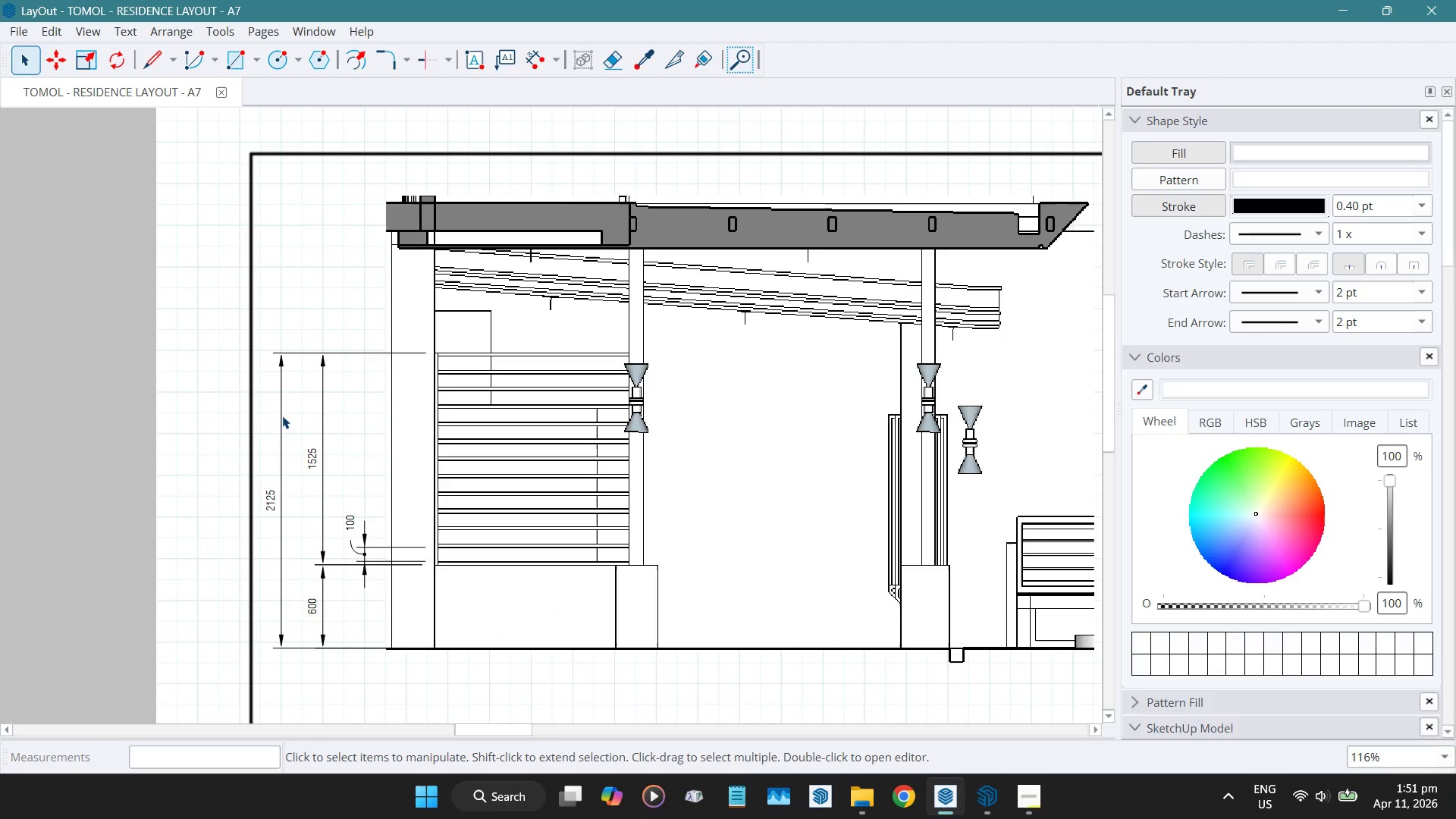 
scroll: coordinate [283, 416], scroll_direction: down, amount: 3.0
 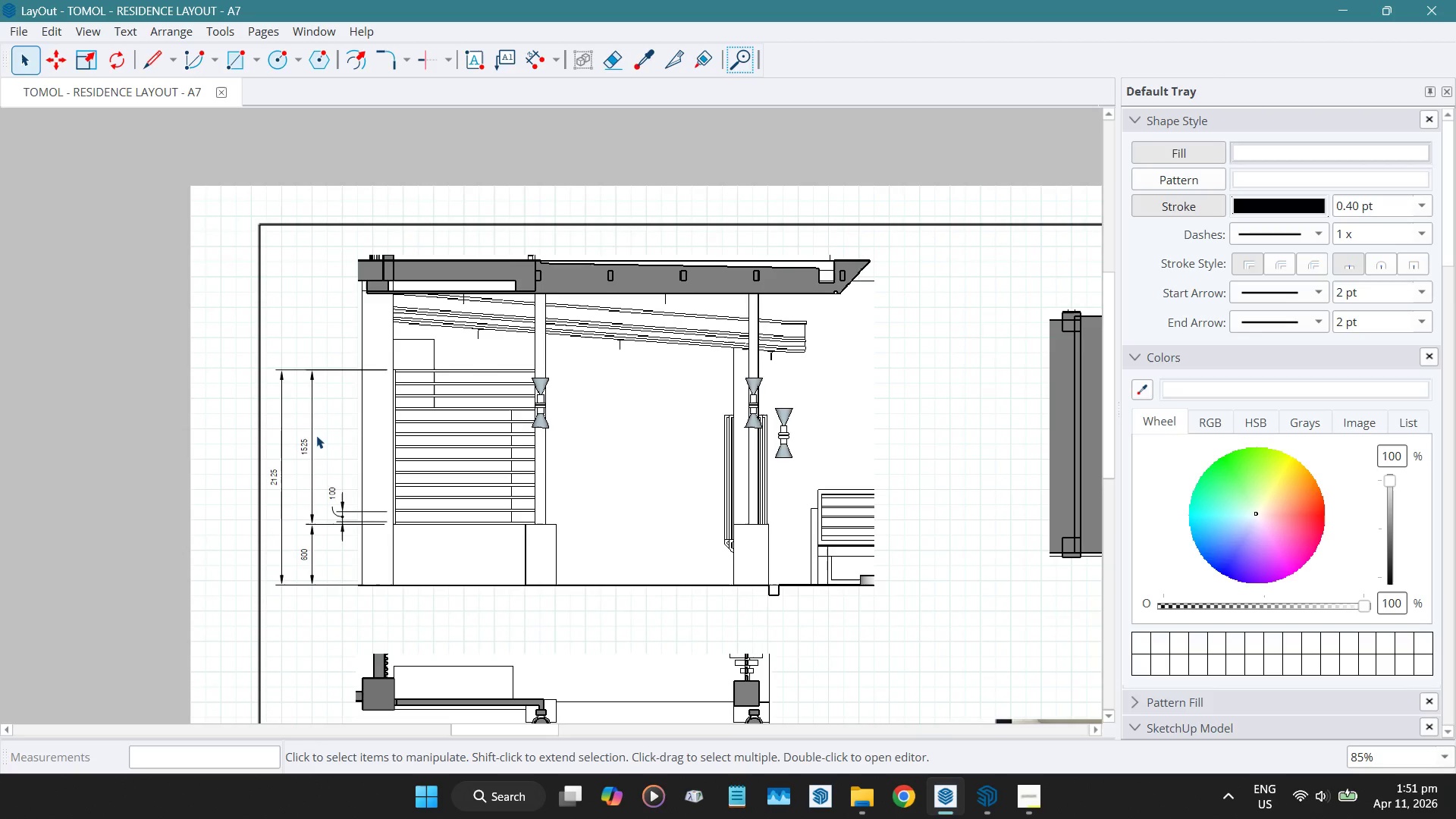 
wait(5.27)
 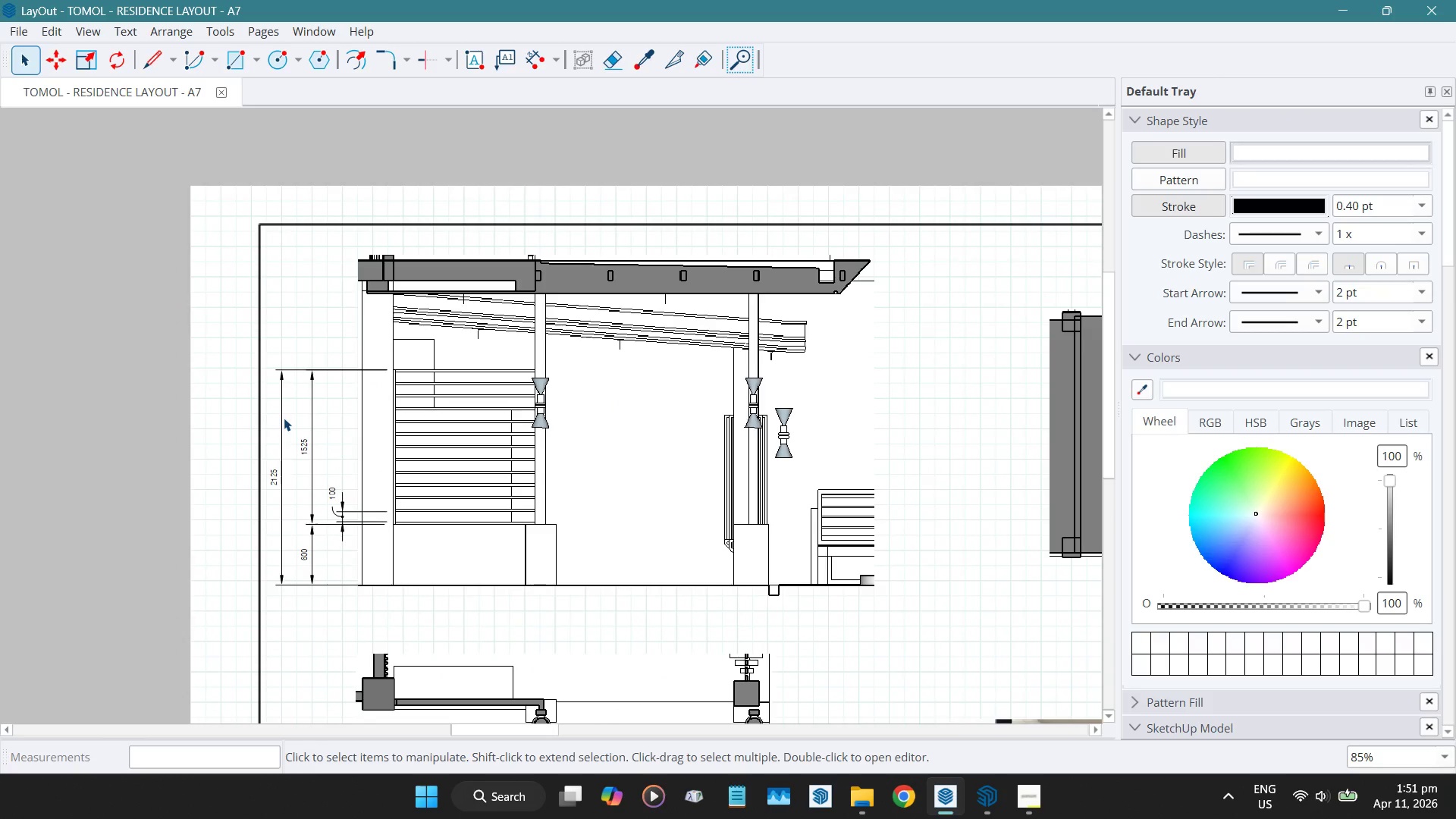 
scroll: coordinate [1278, 555], scroll_direction: down, amount: 26.0
 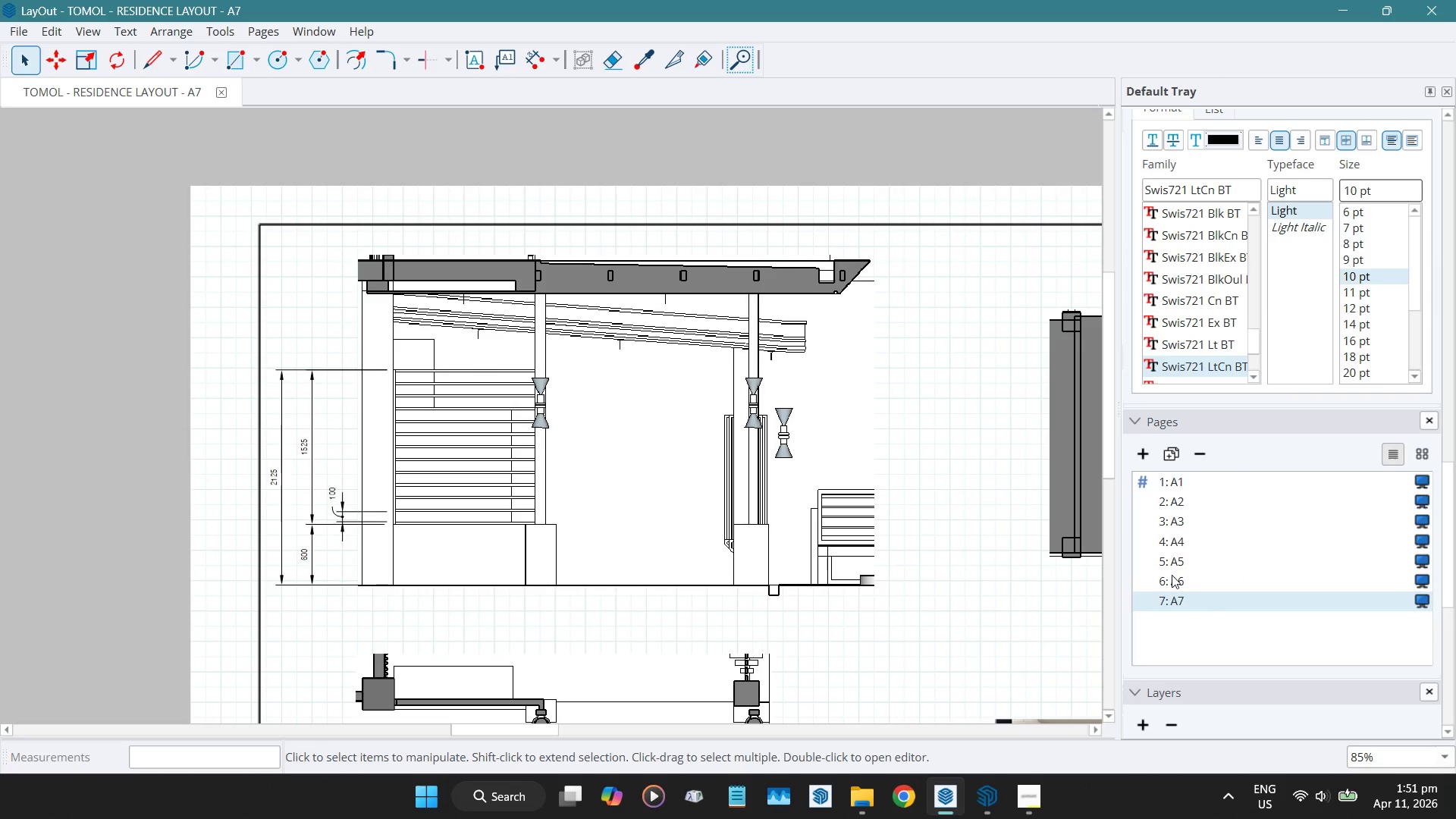 
left_click([1172, 576])
 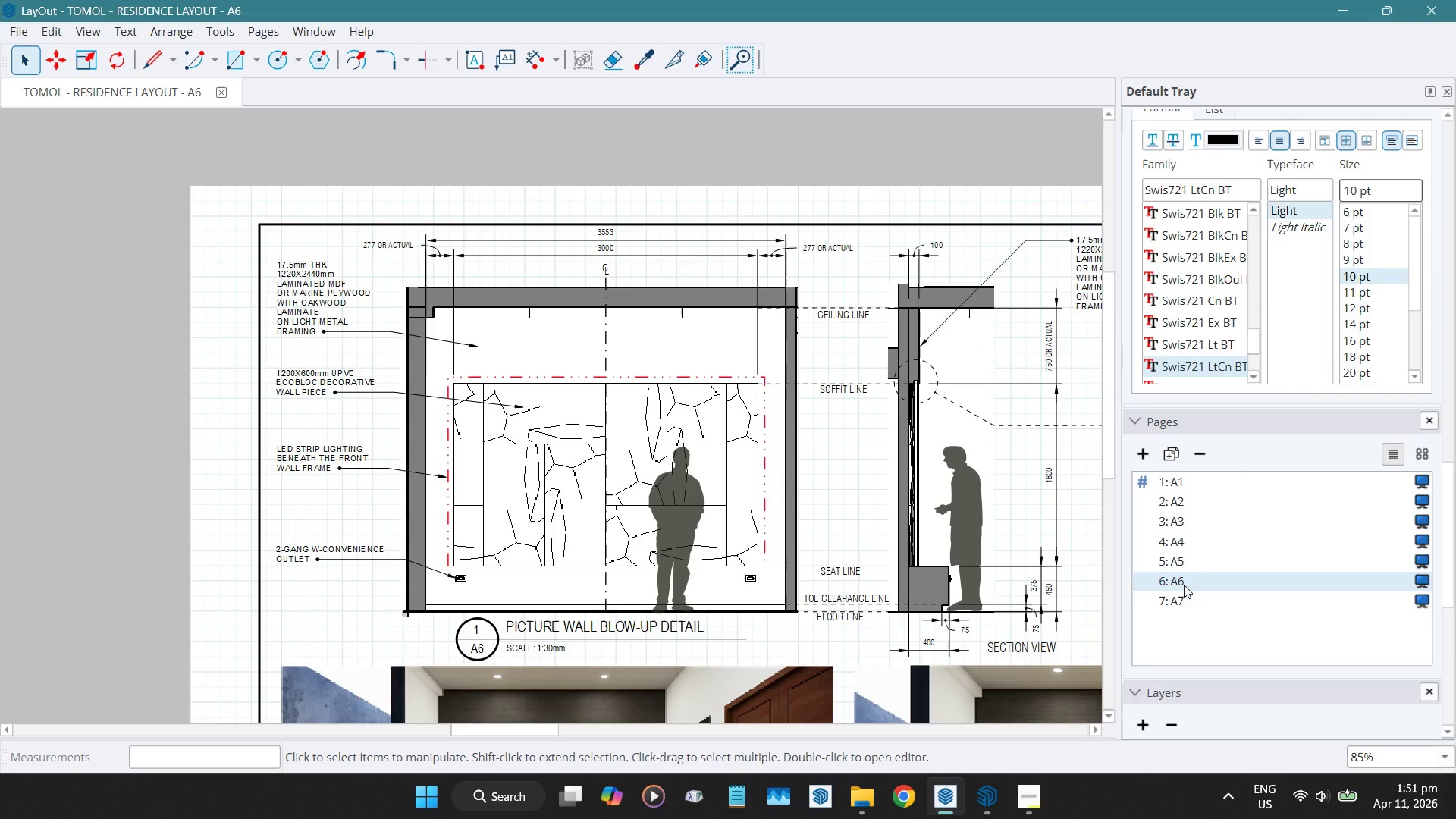 
left_click([1179, 599])
 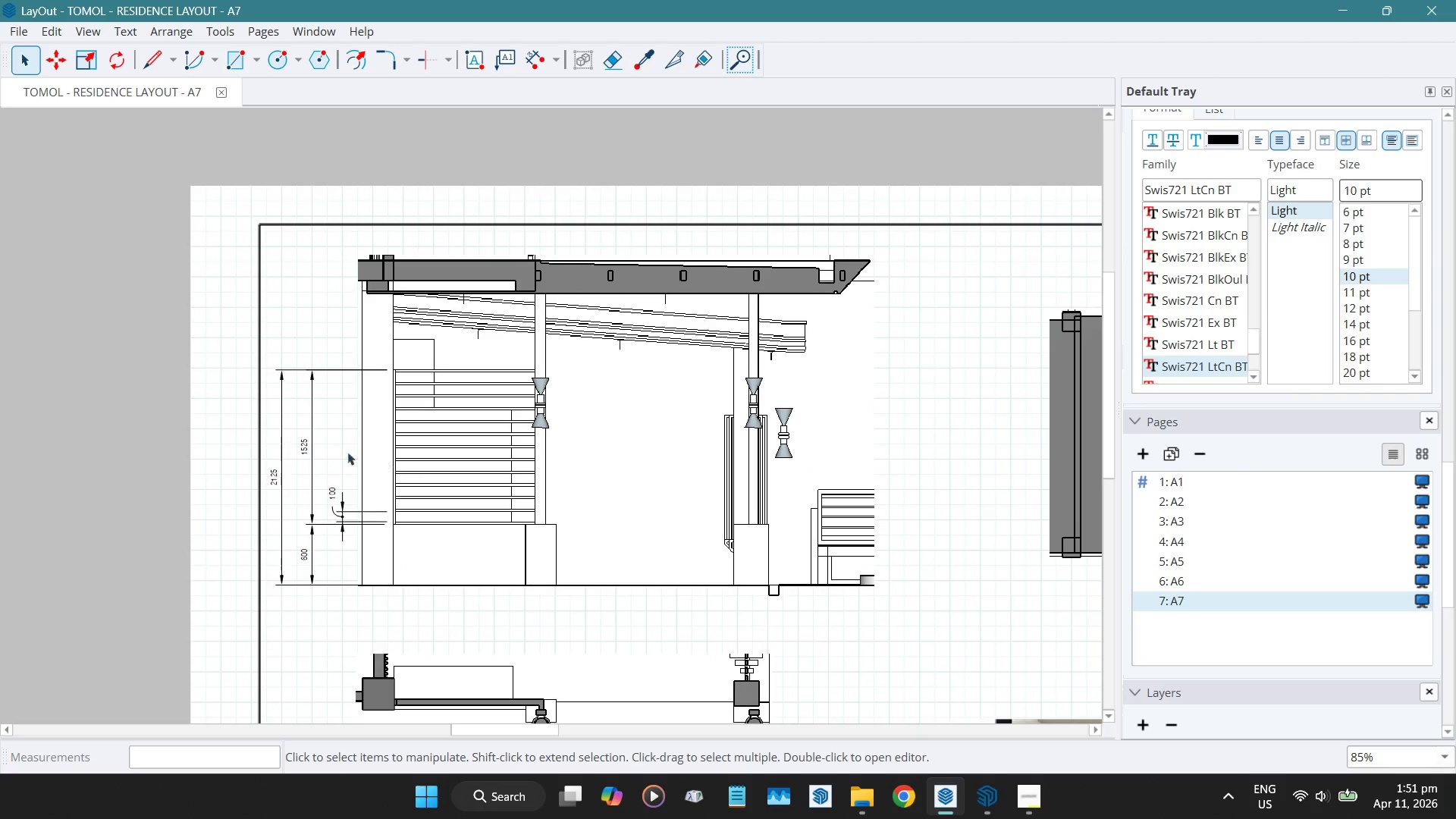 
scroll: coordinate [324, 444], scroll_direction: up, amount: 8.0
 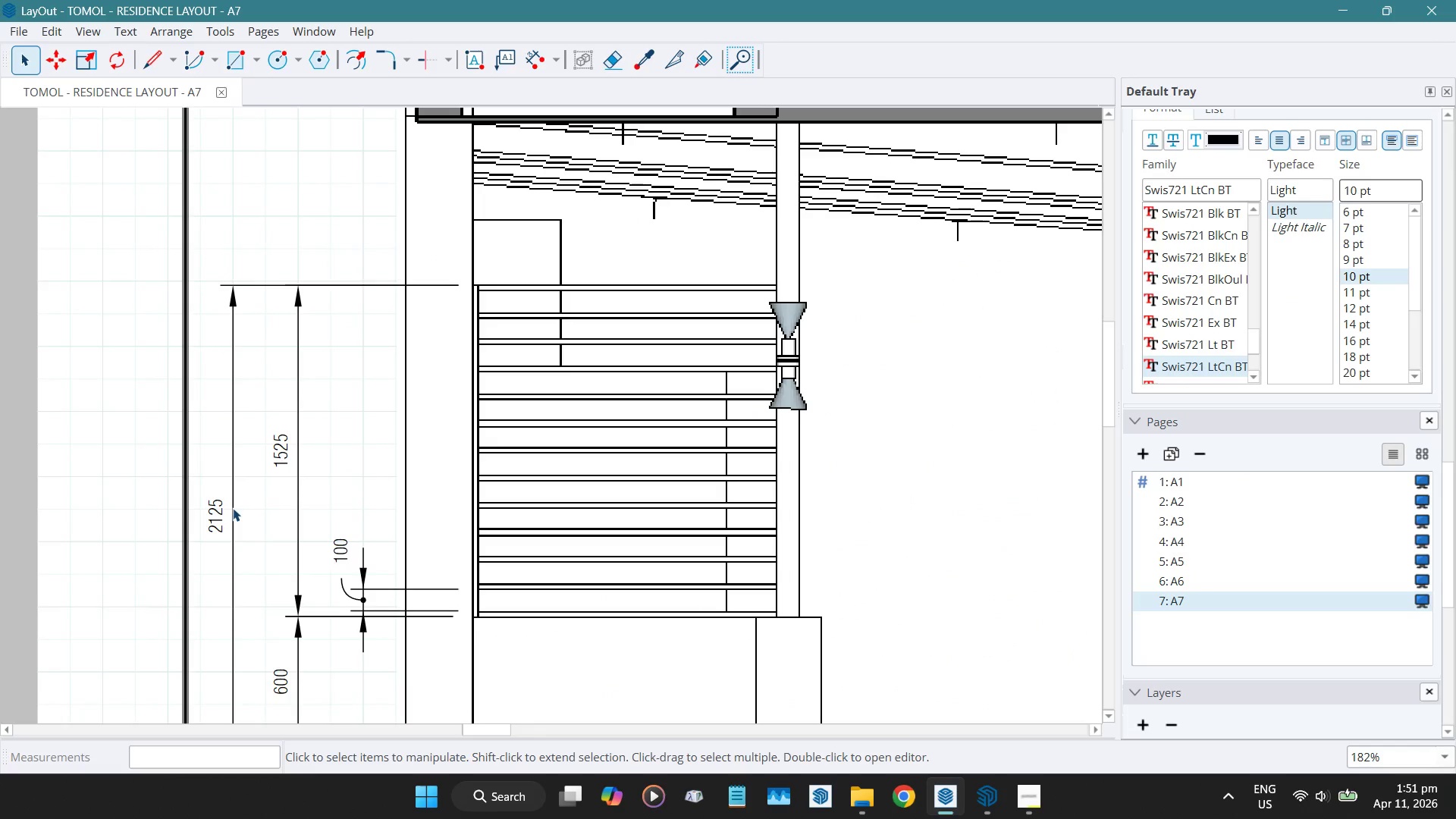 
left_click_drag(start_coordinate=[233, 507], to_coordinate=[276, 511])
 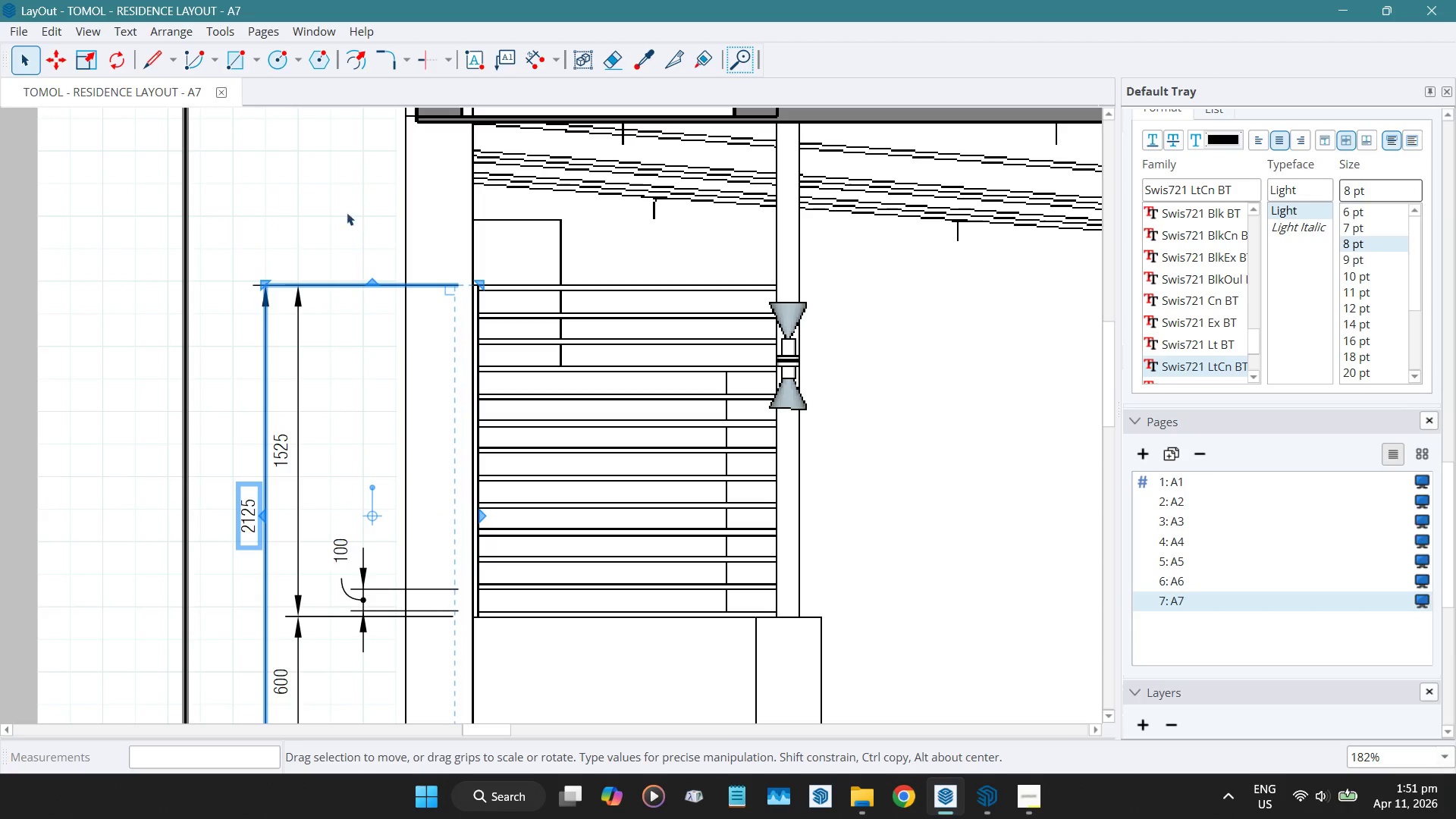 
left_click([343, 195])
 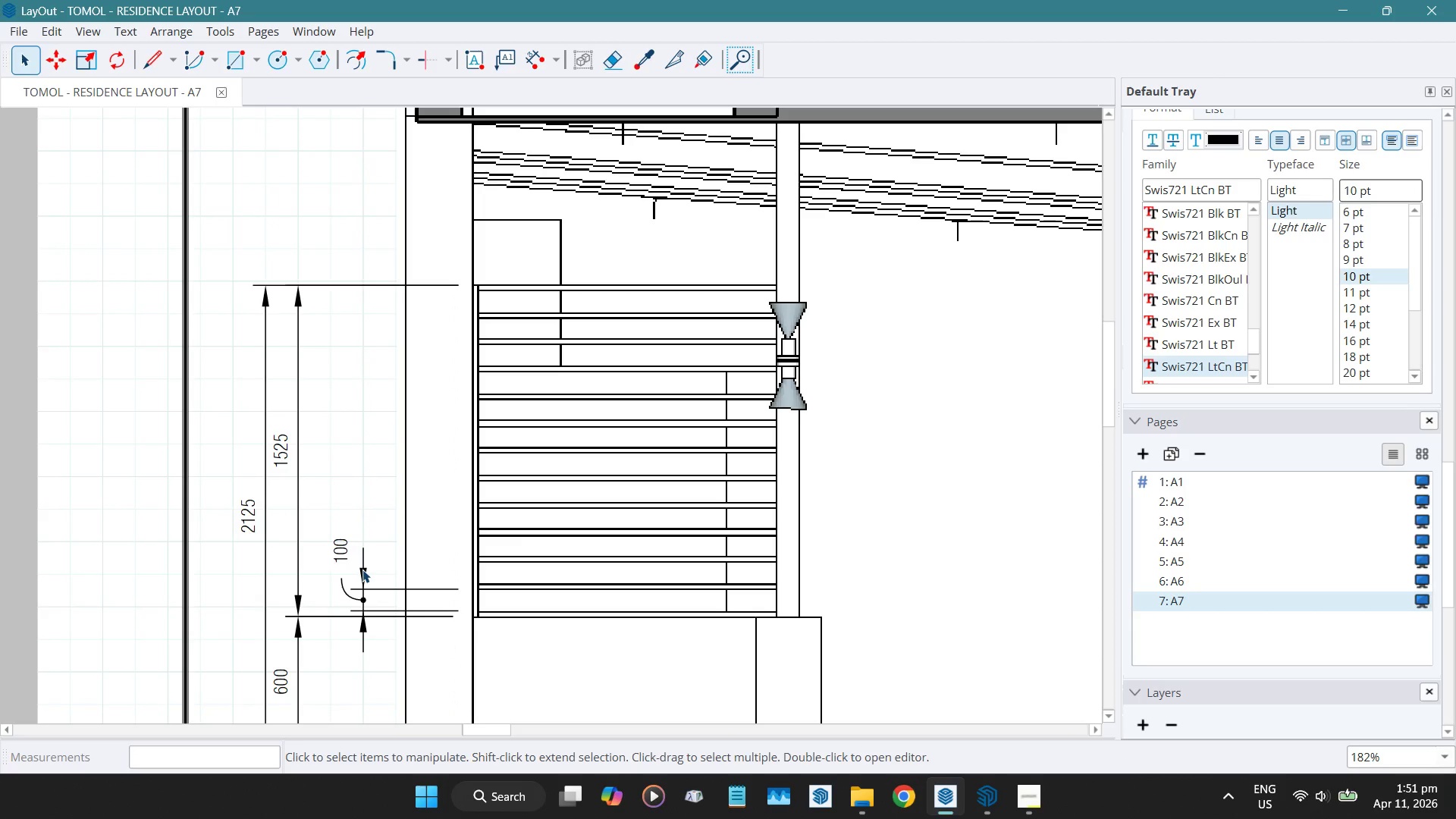 
scroll: coordinate [305, 347], scroll_direction: down, amount: 4.0
 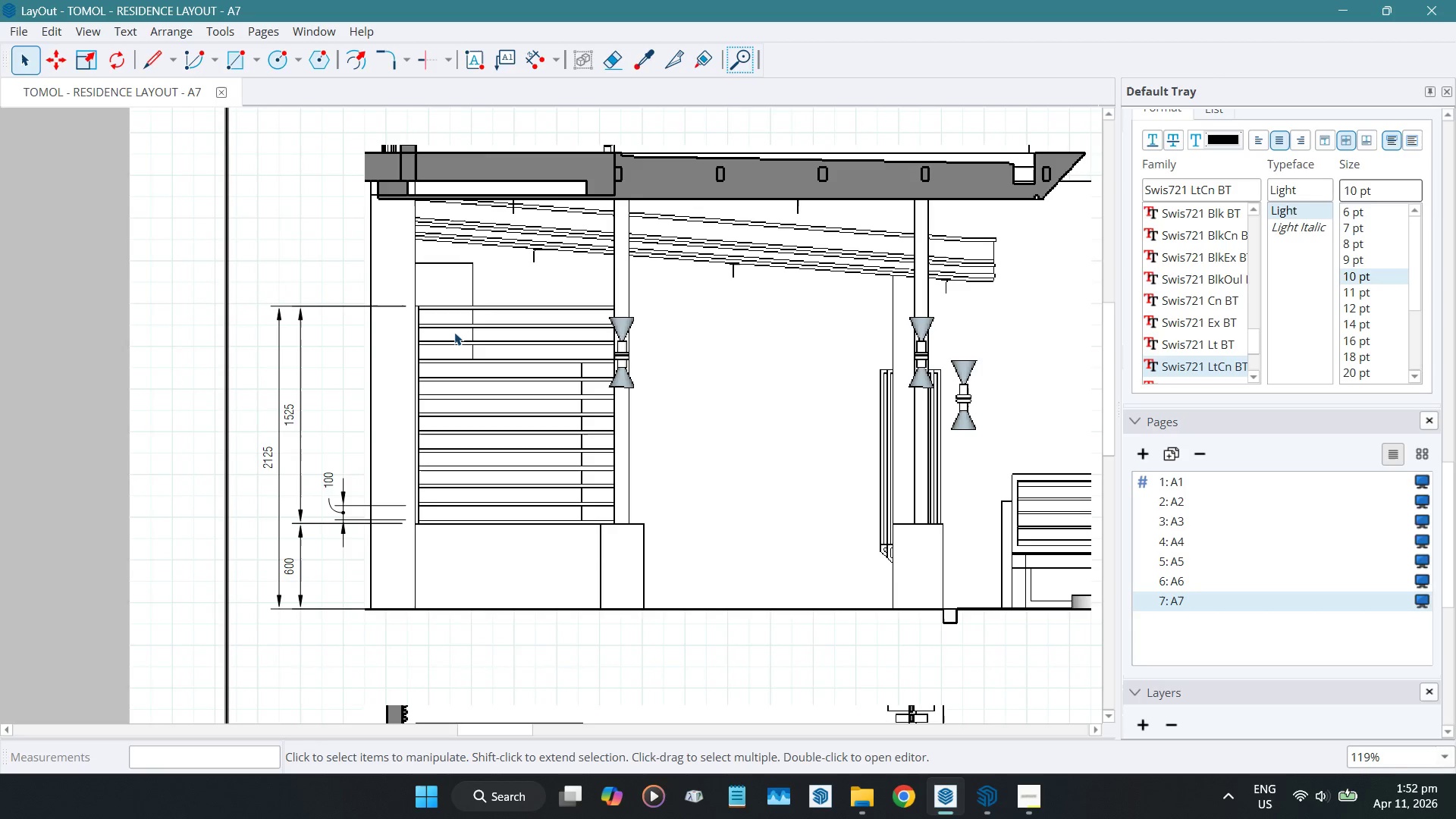 
wait(21.84)
 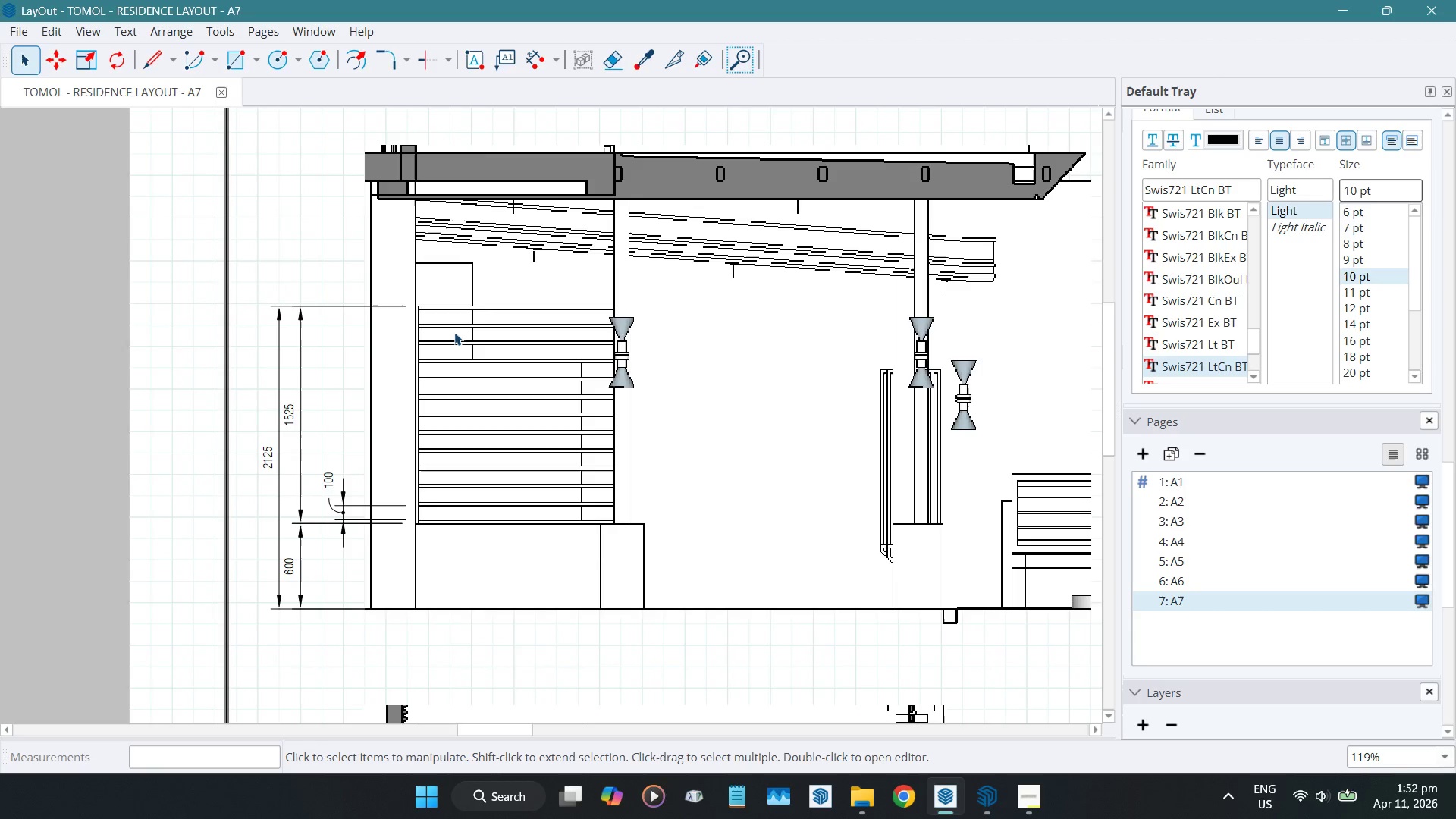 
scroll: coordinate [388, 532], scroll_direction: up, amount: 13.0
 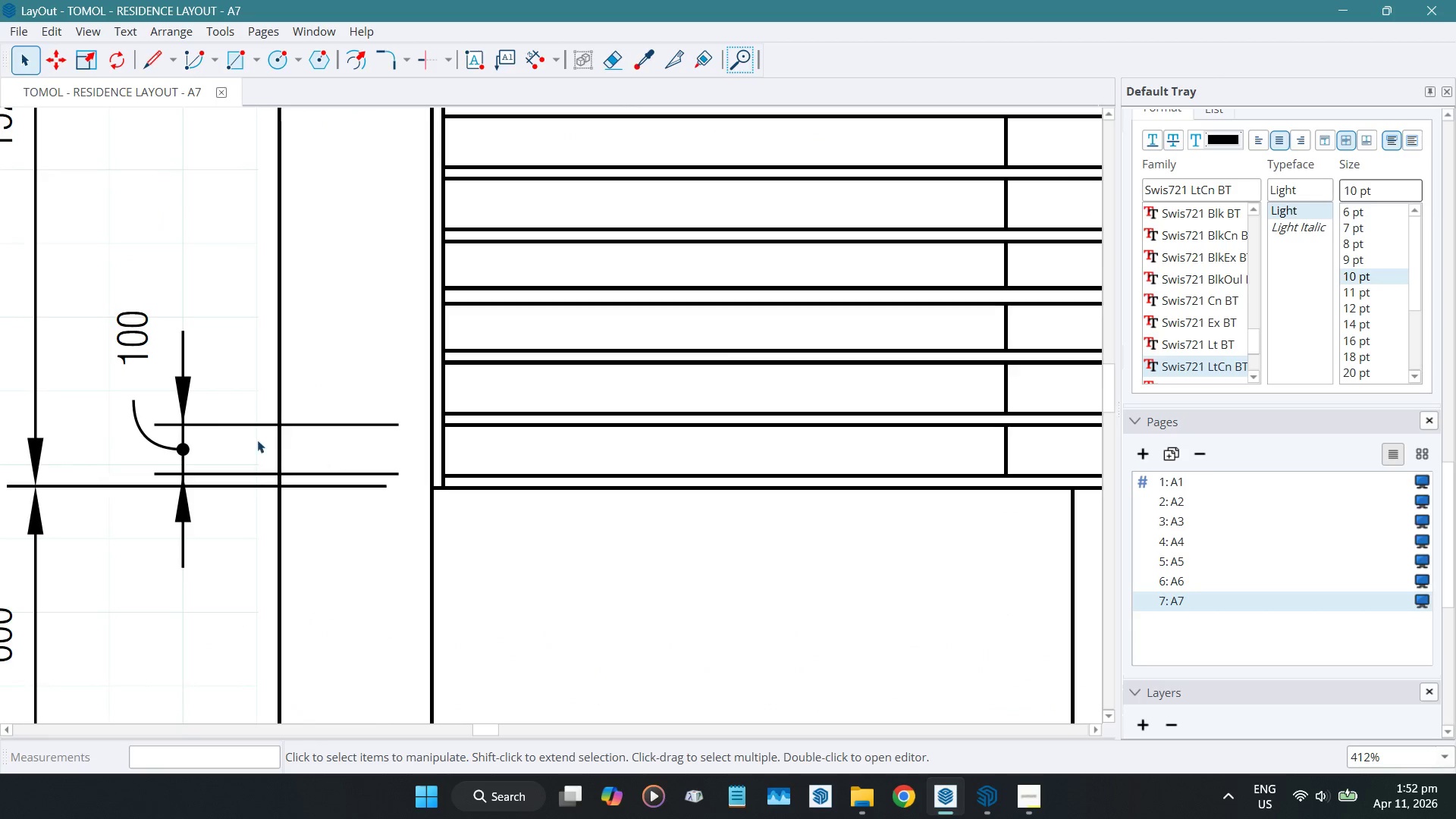 
left_click([188, 373])
 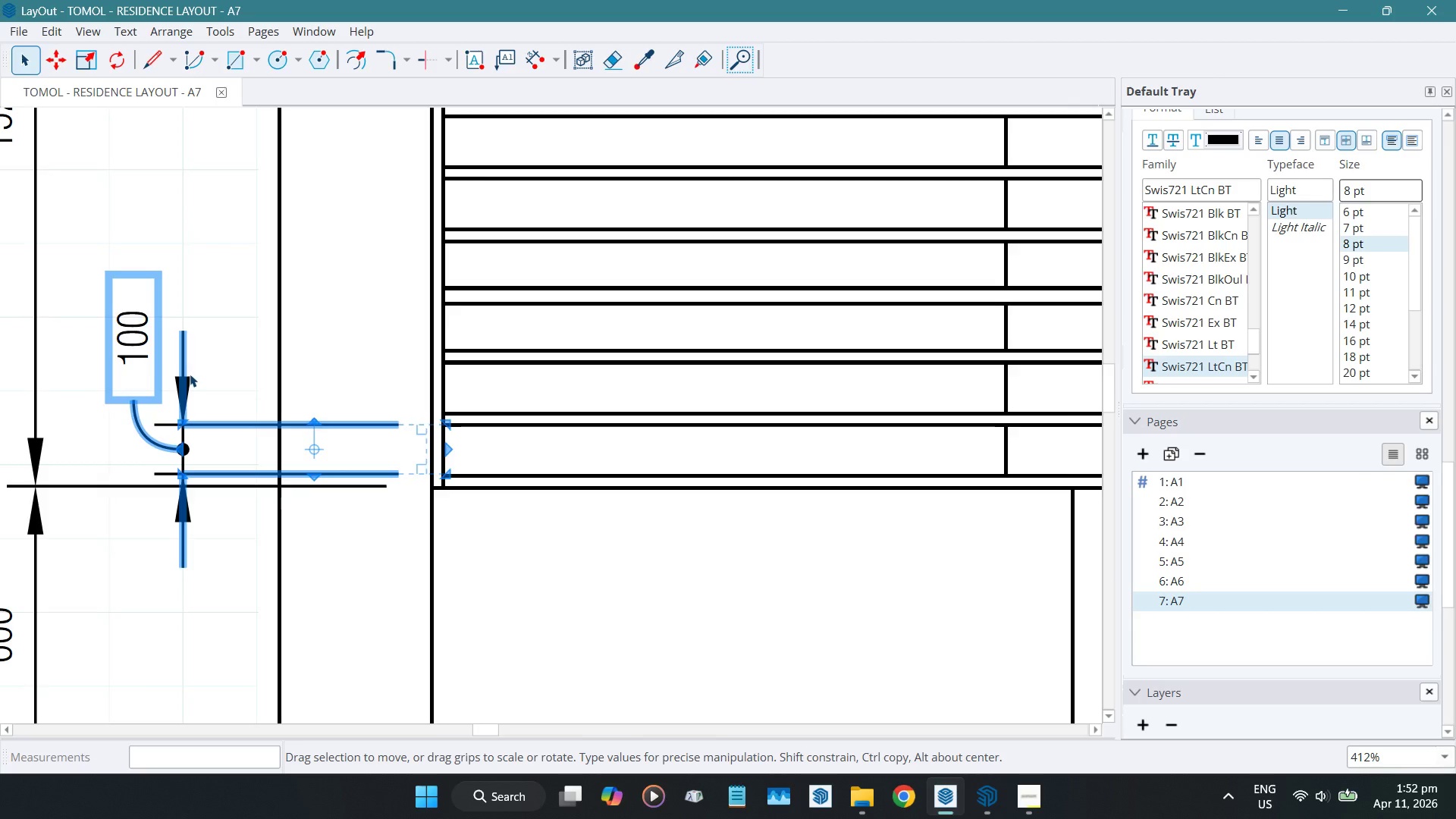 
key(Delete)
 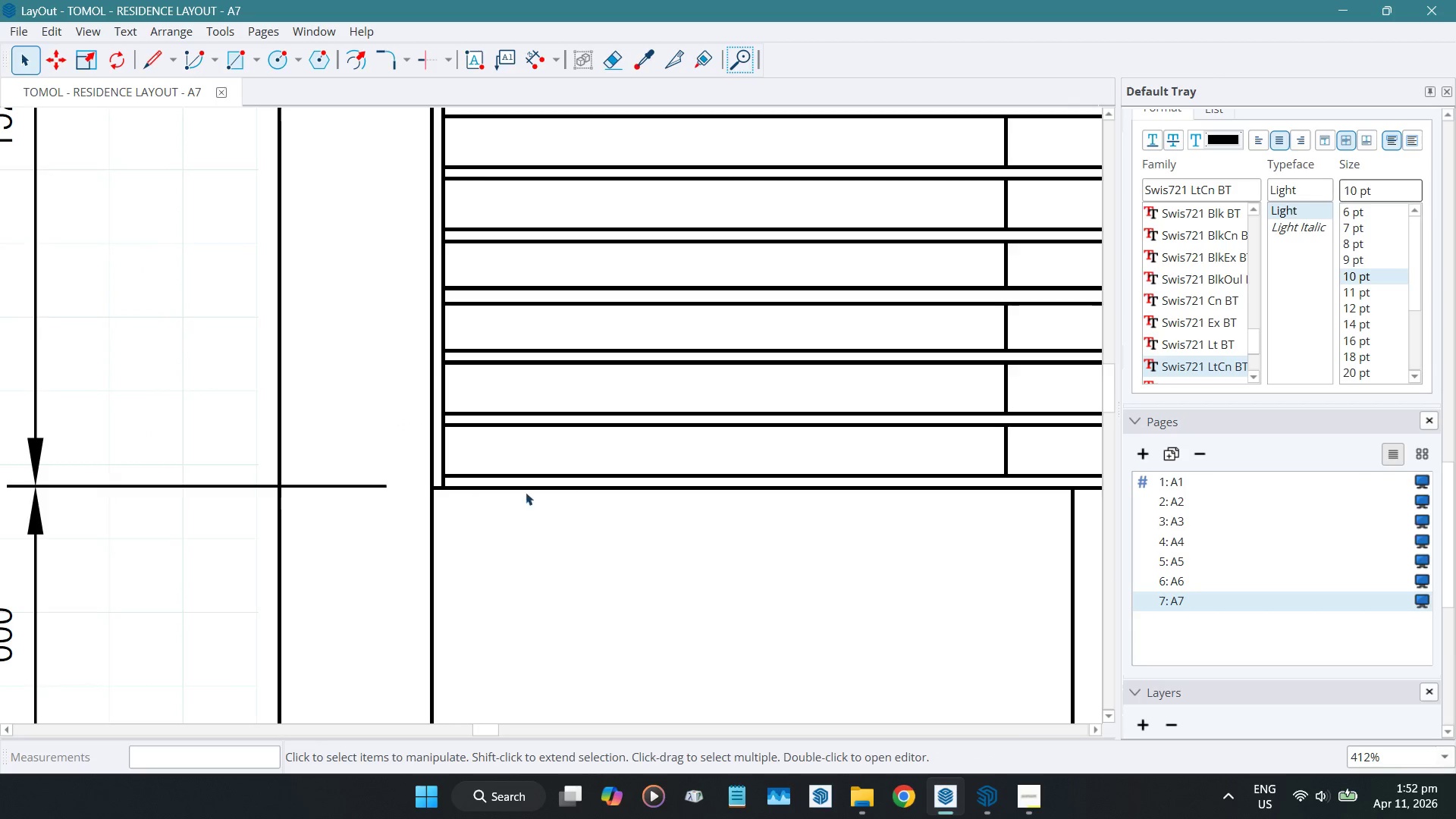 
key(D)
 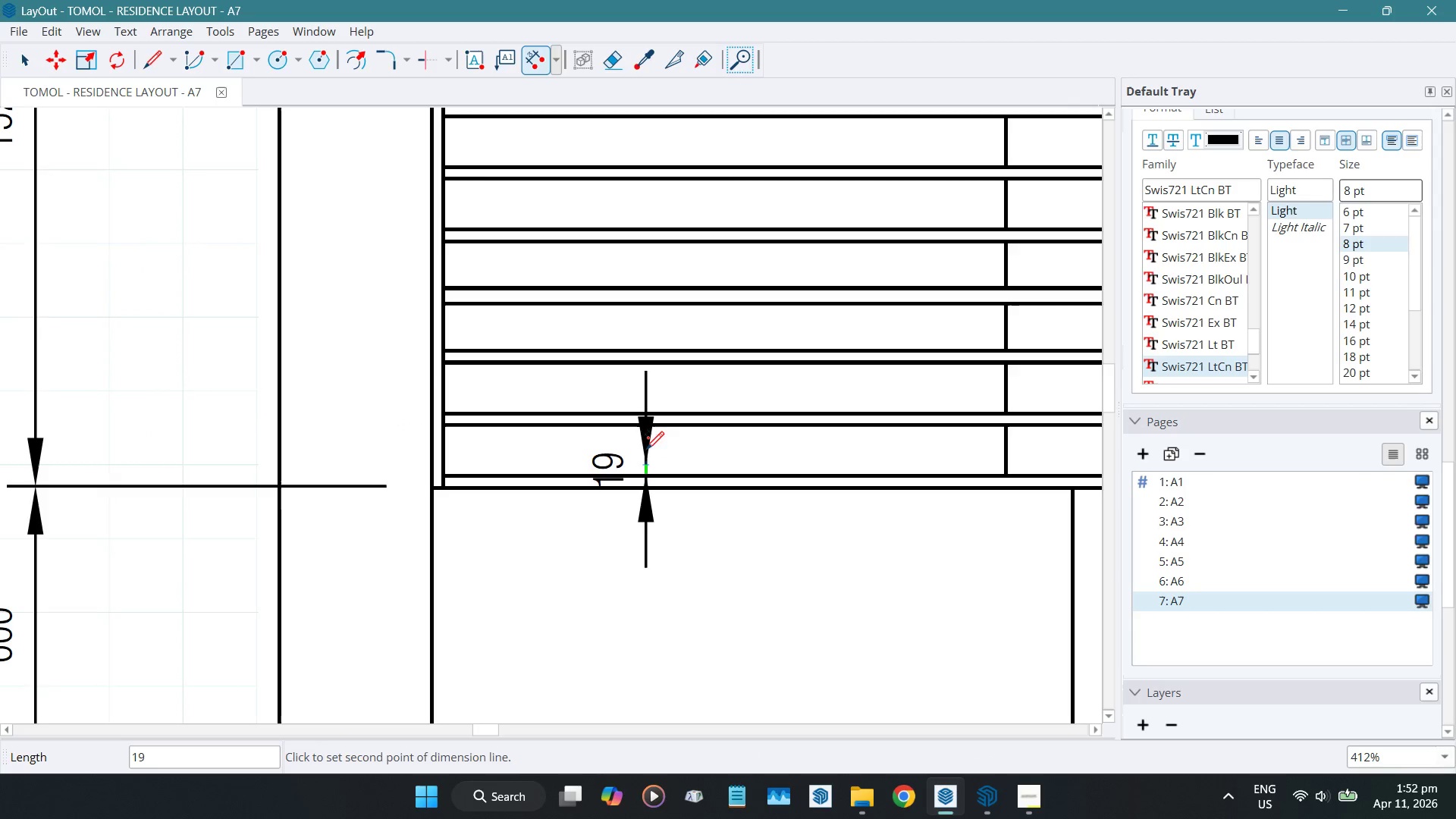 
wait(5.16)
 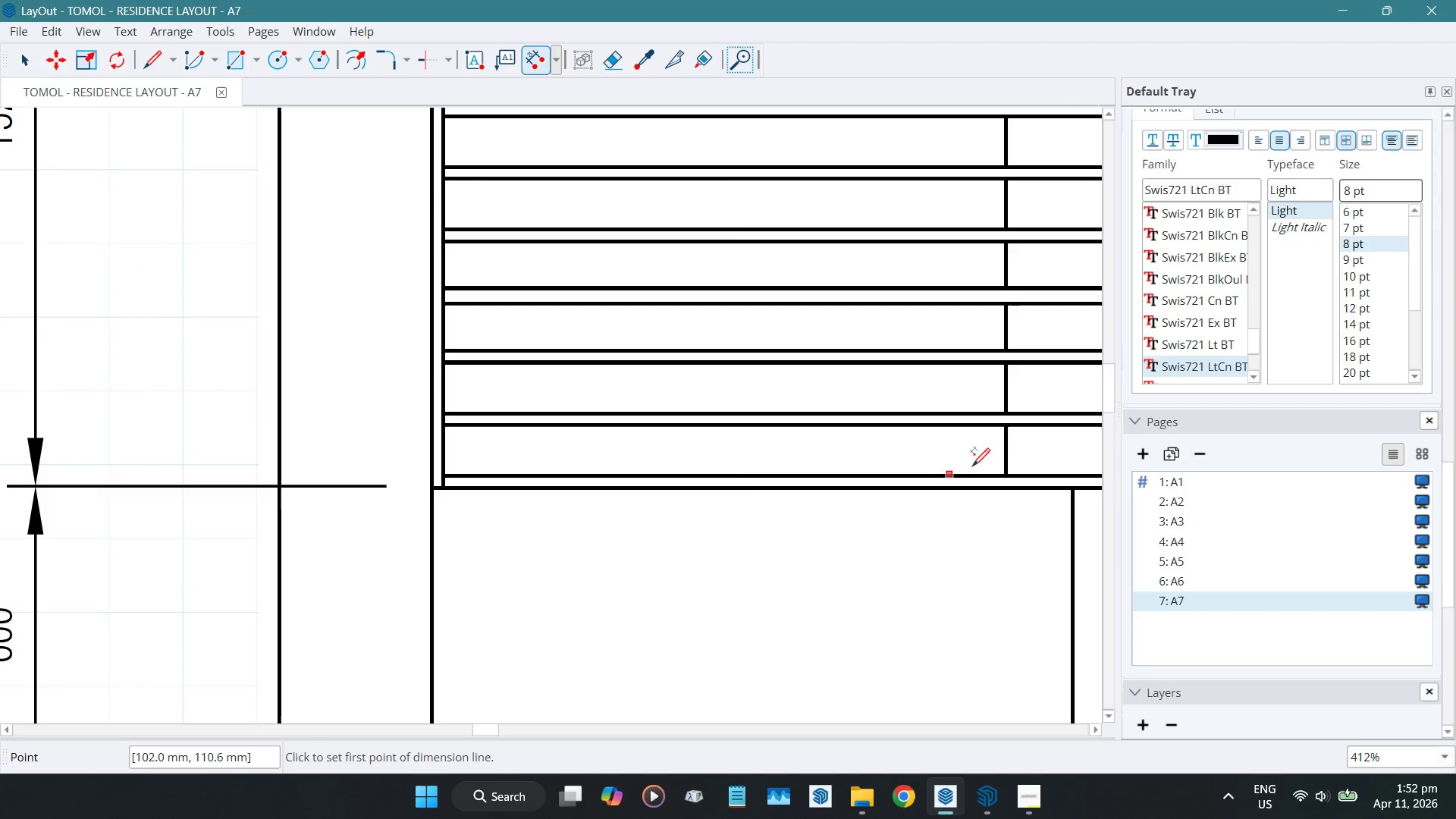 
left_click([642, 422])
 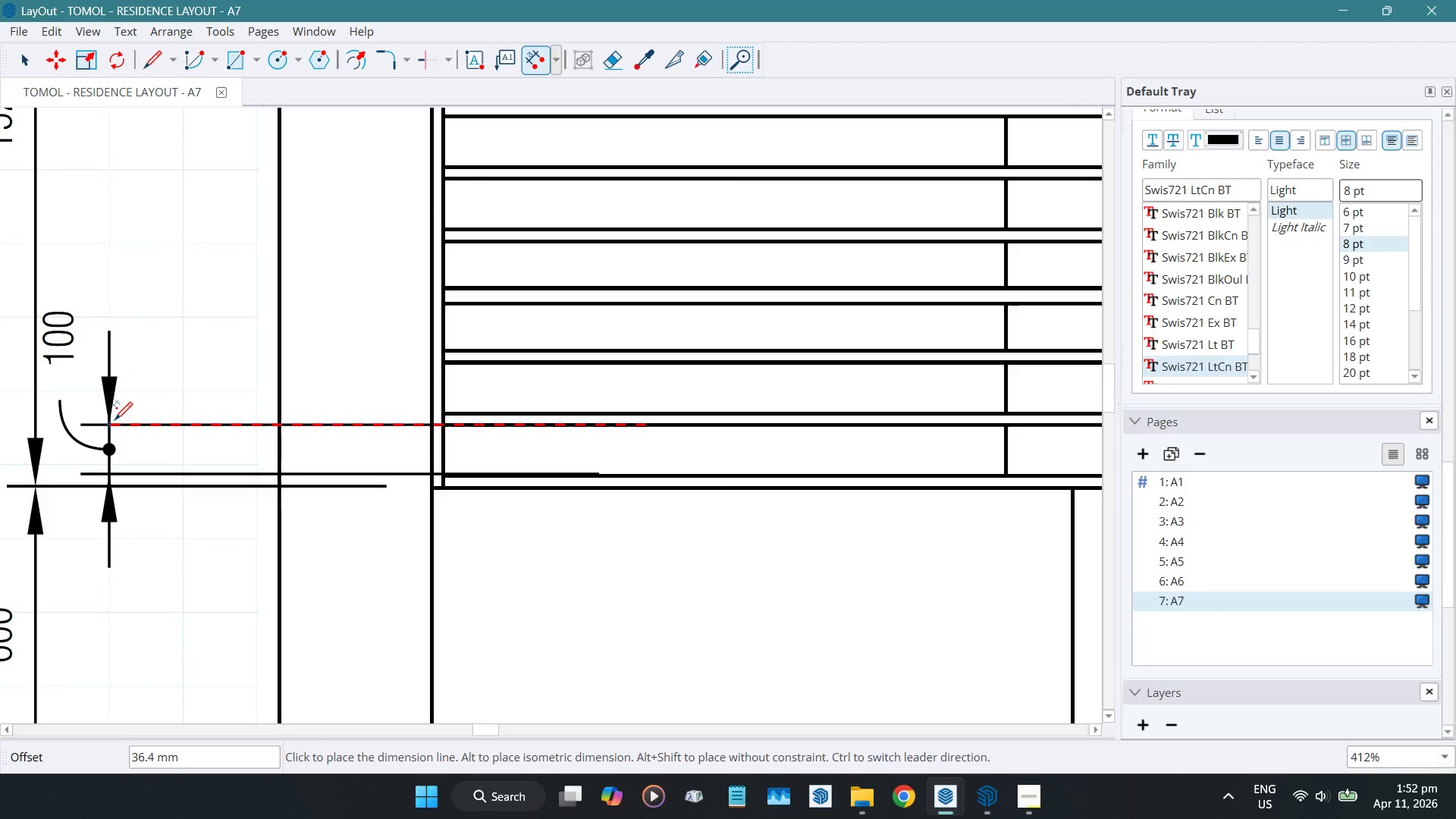 
left_click([190, 416])
 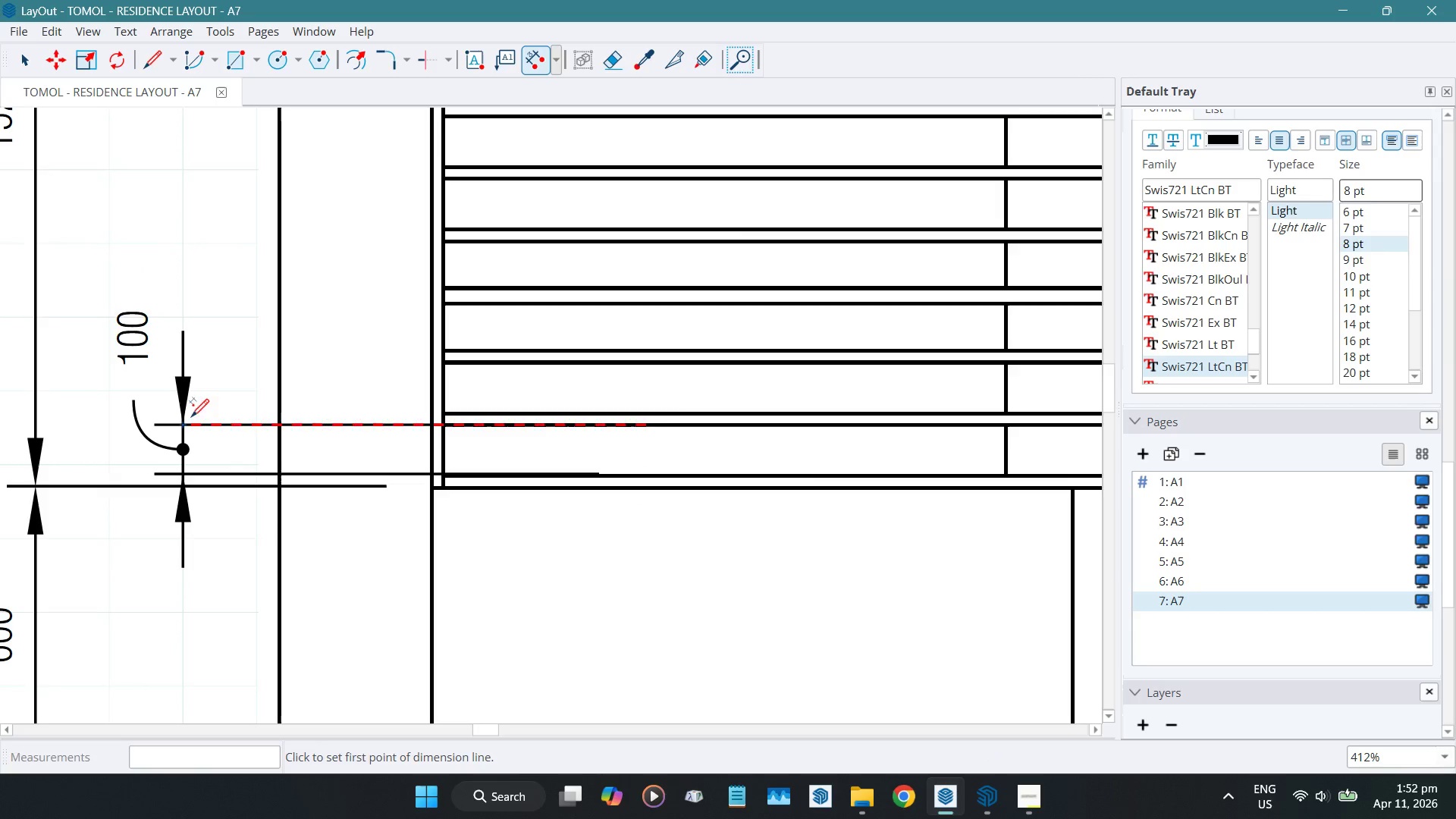 
key(Space)
 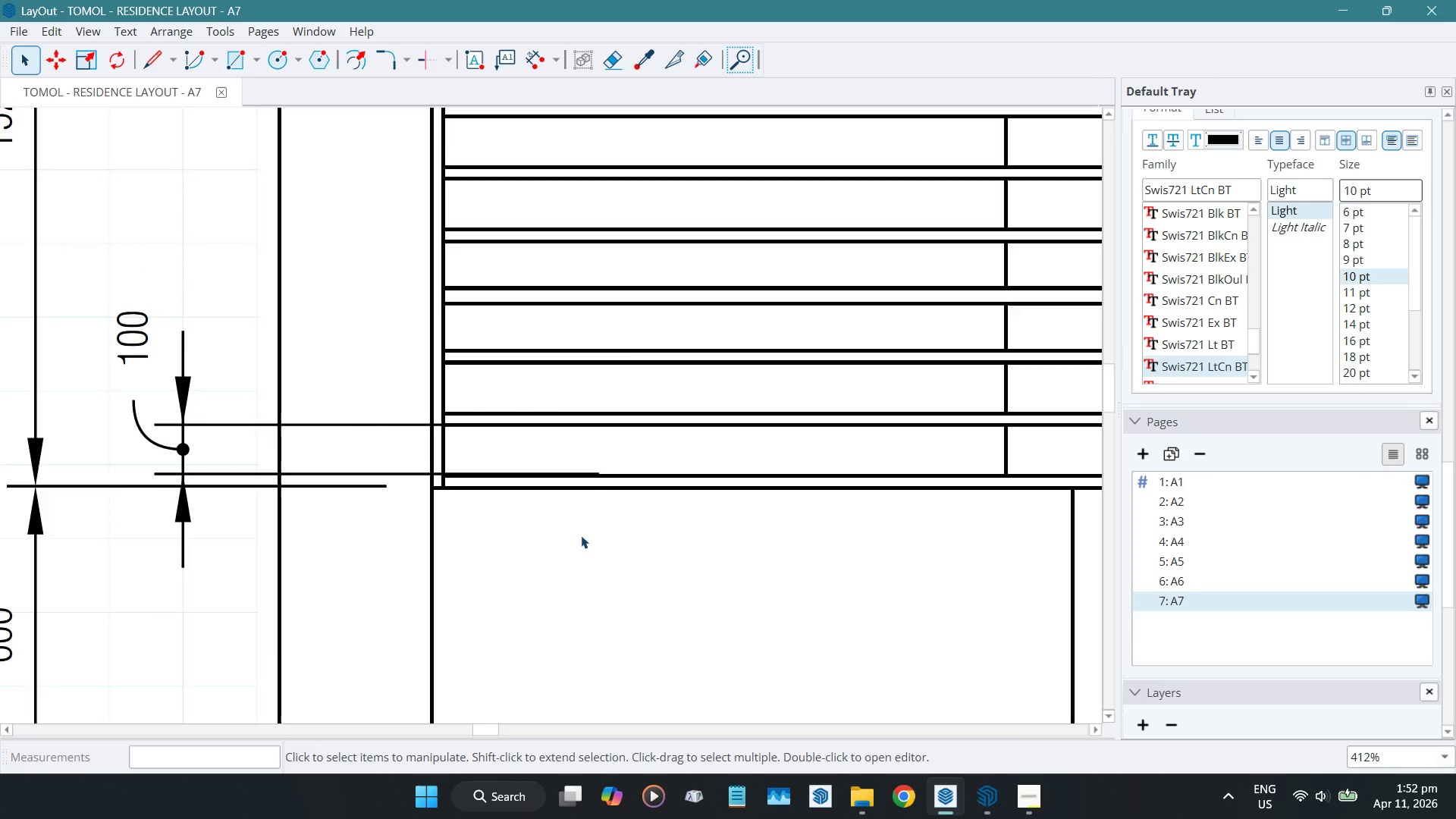 
scroll: coordinate [538, 571], scroll_direction: down, amount: 13.0
 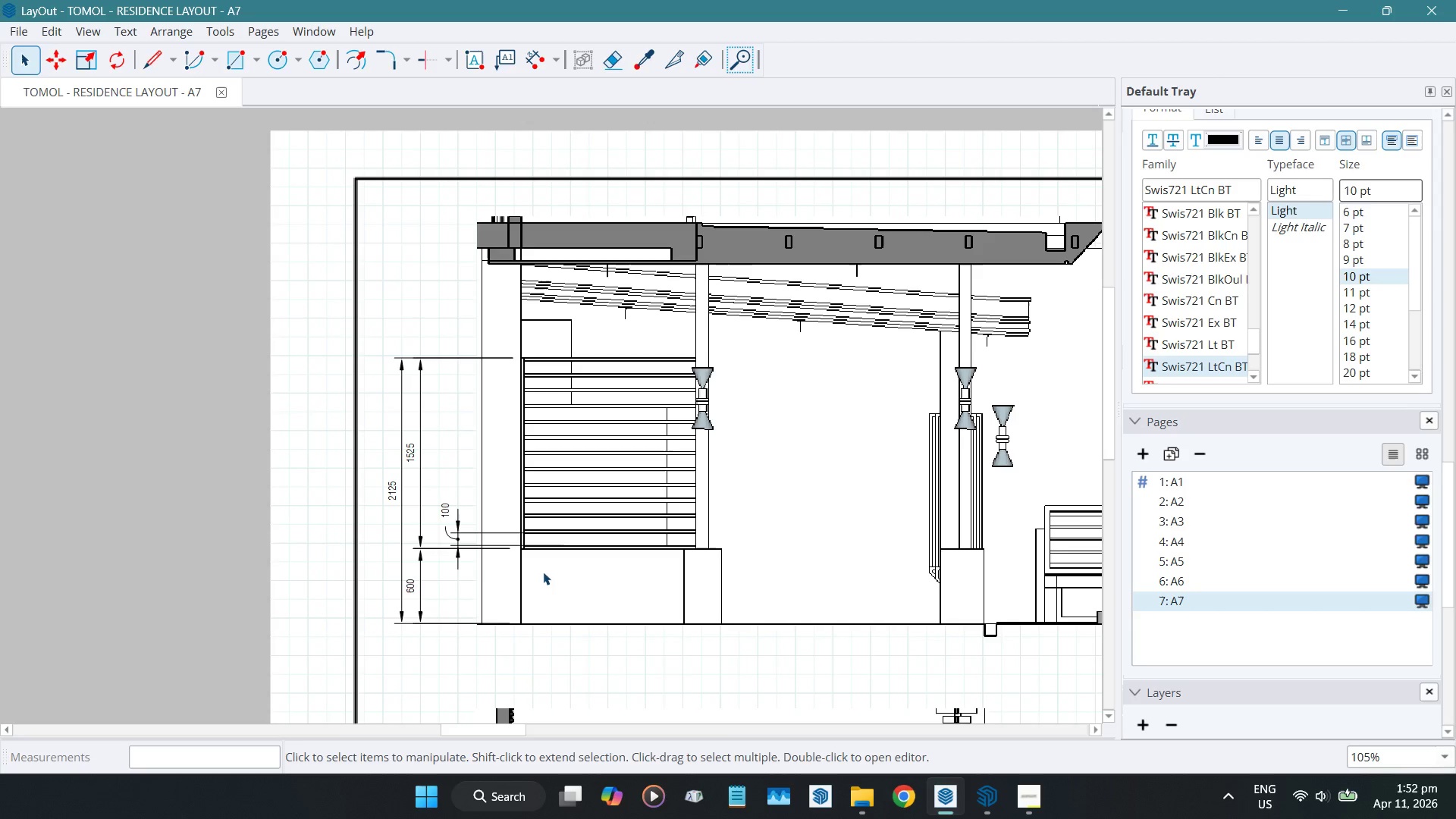 
key(D)
 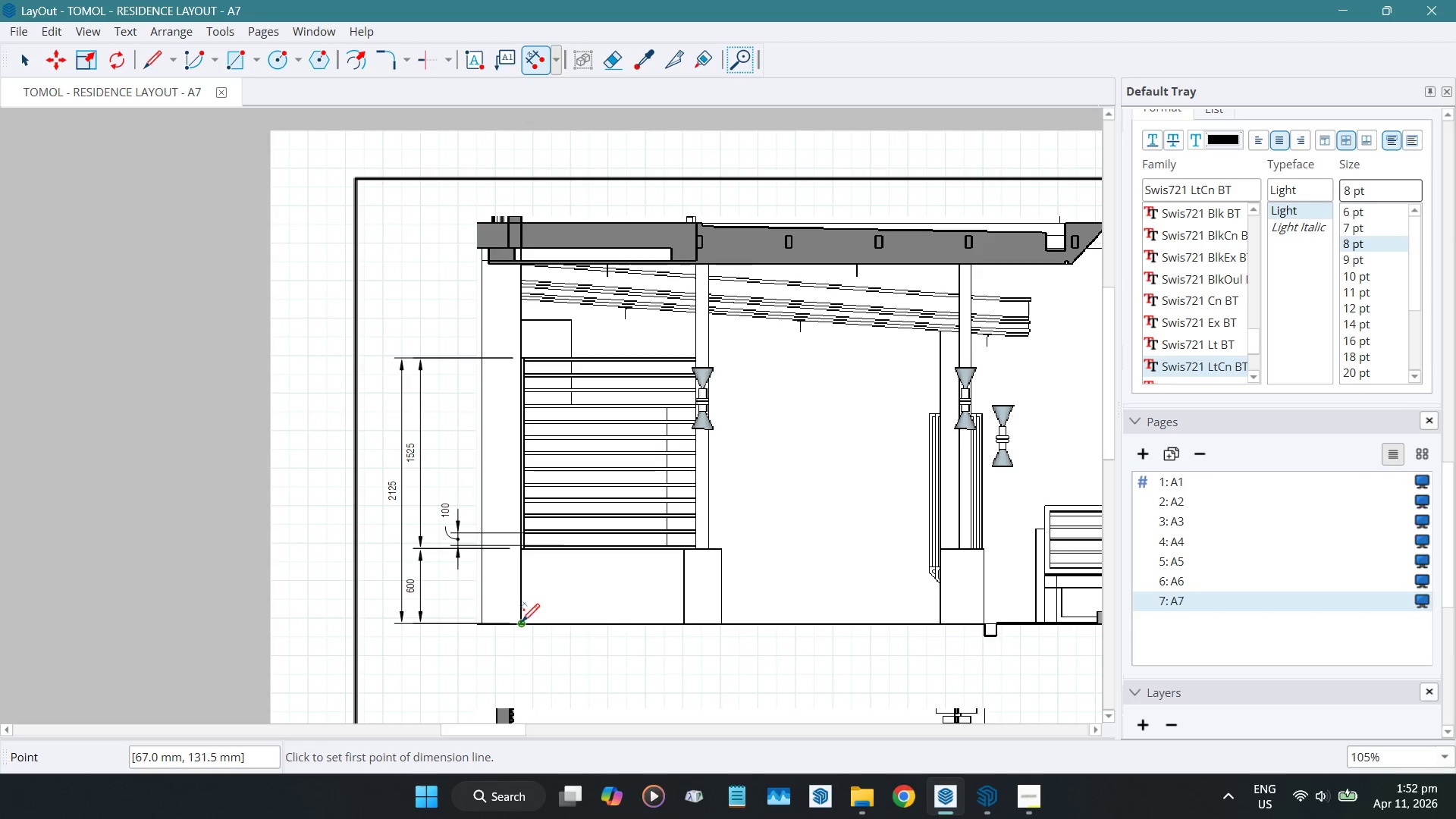 
scroll: coordinate [698, 265], scroll_direction: up, amount: 9.0
 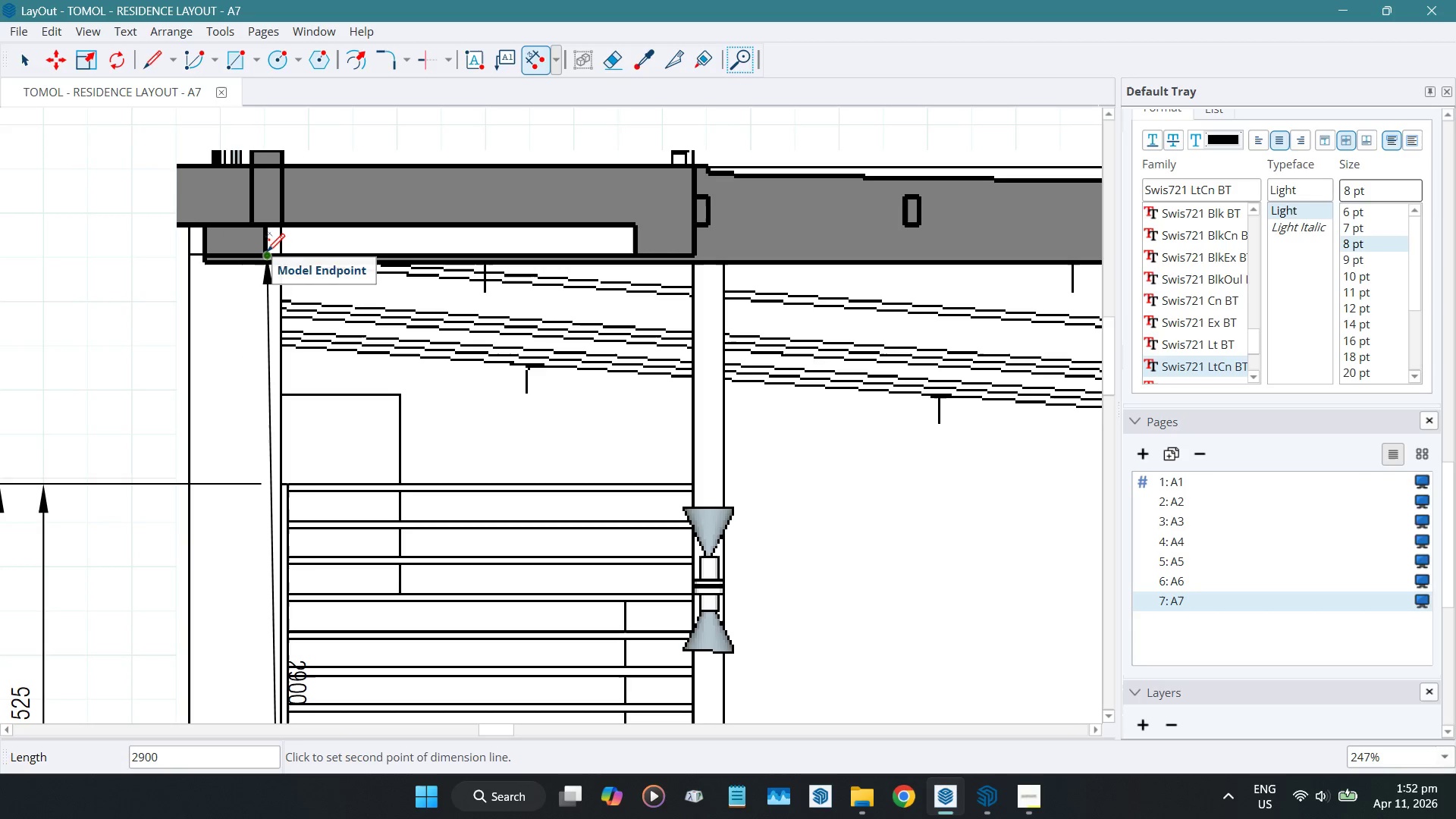 
wait(11.88)
 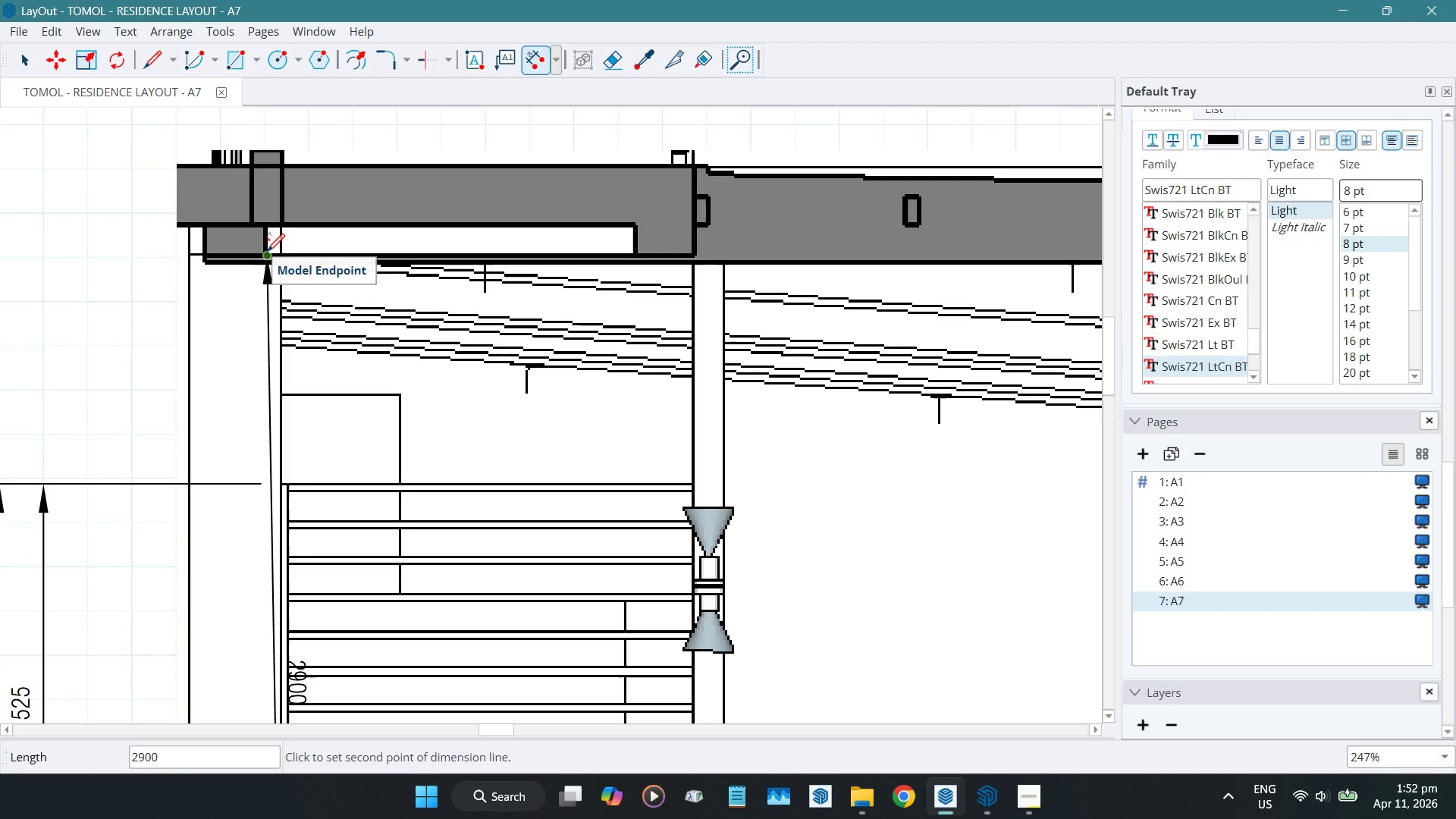 
scroll: coordinate [705, 262], scroll_direction: up, amount: 10.0
 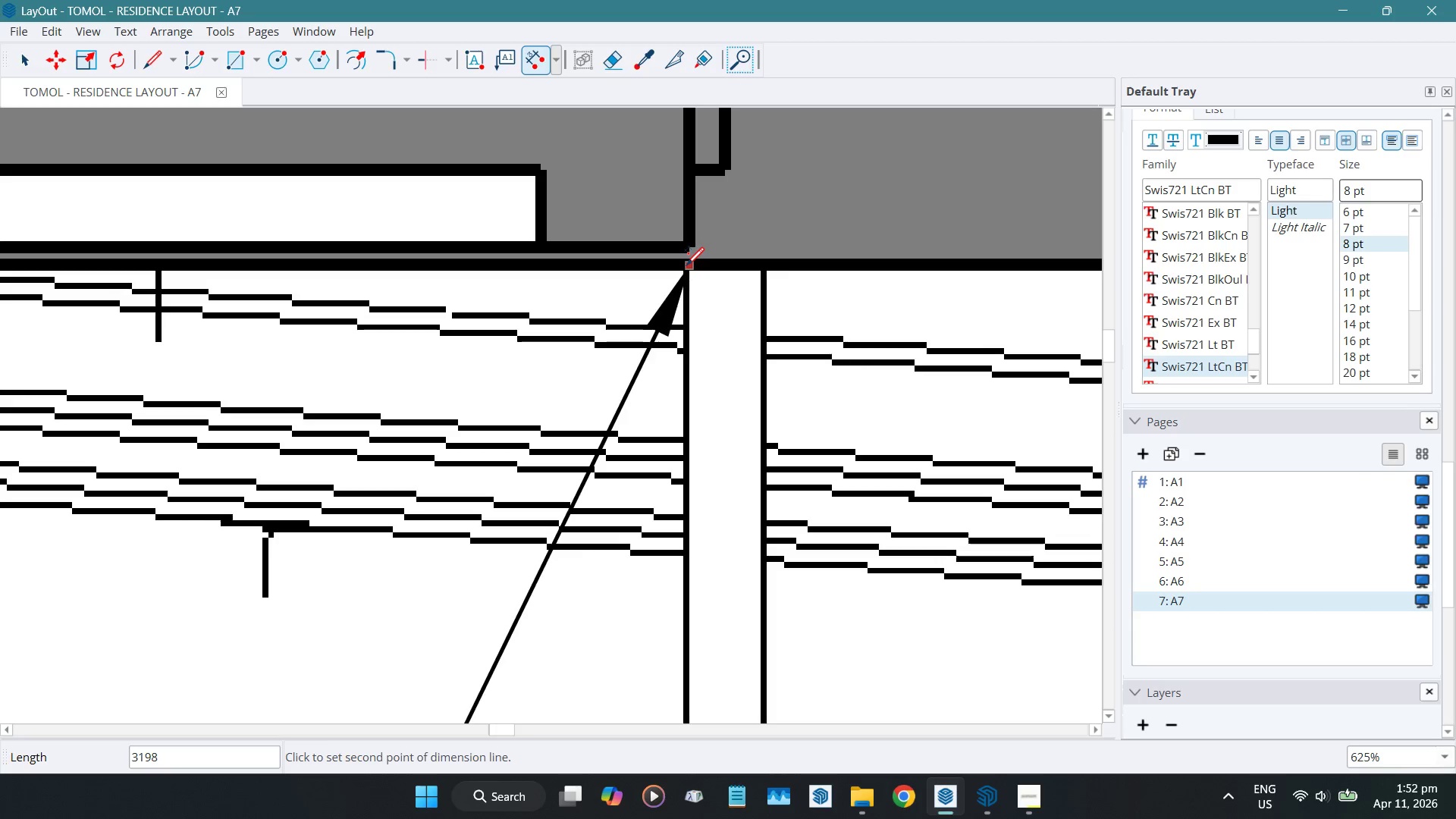 
left_click([686, 265])
 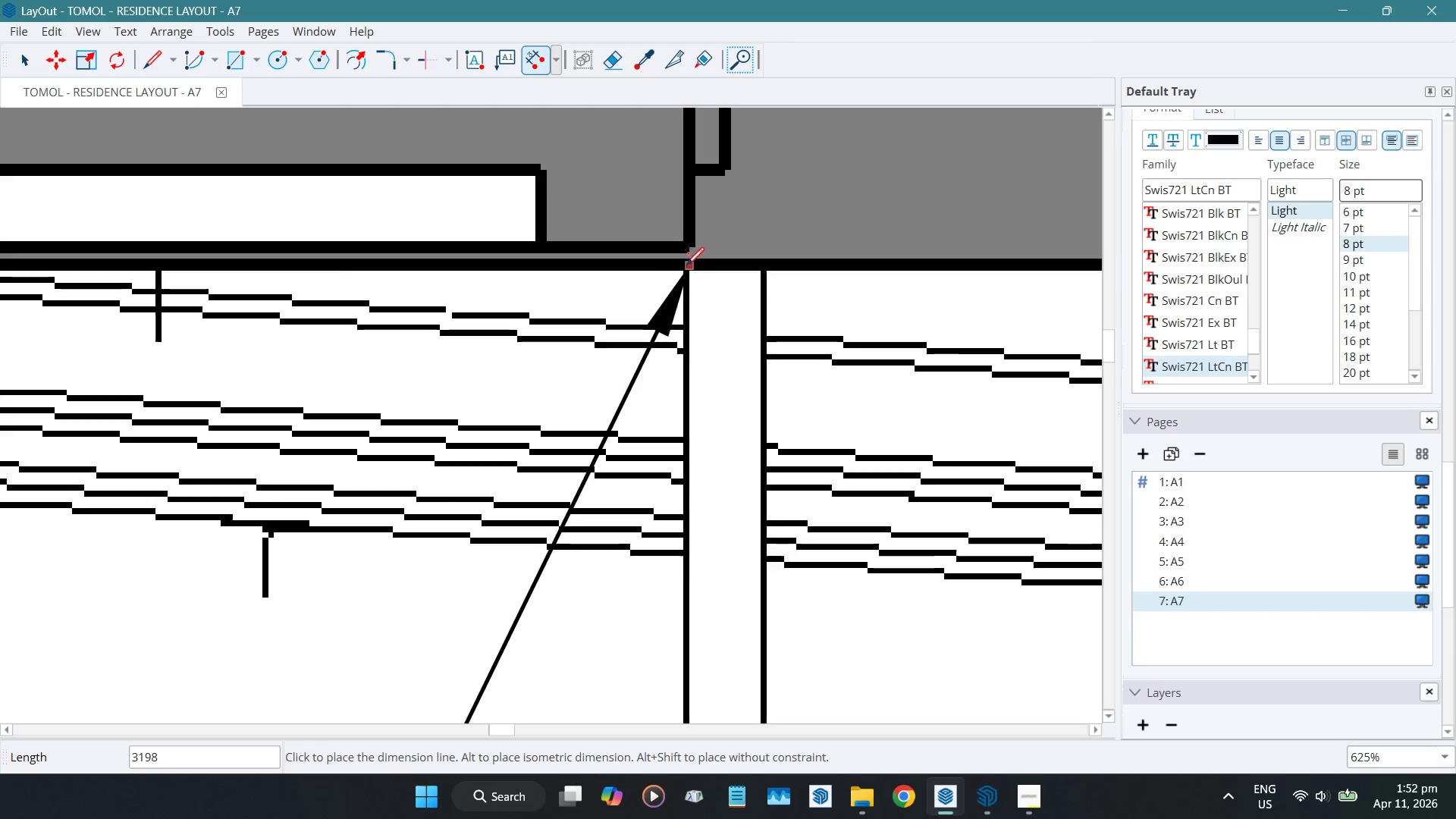 
scroll: coordinate [686, 265], scroll_direction: down, amount: 19.0
 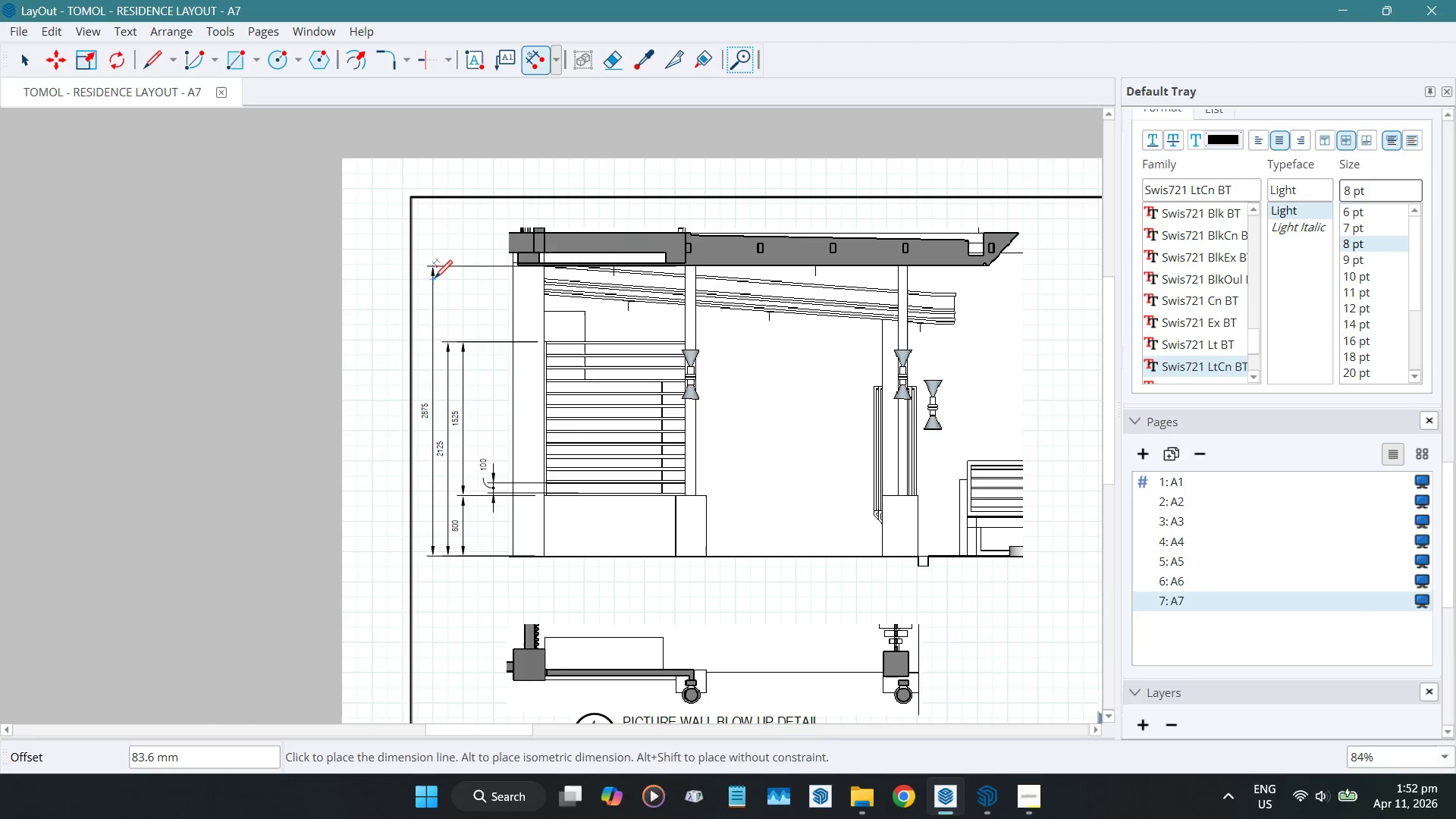 
key(Space)
 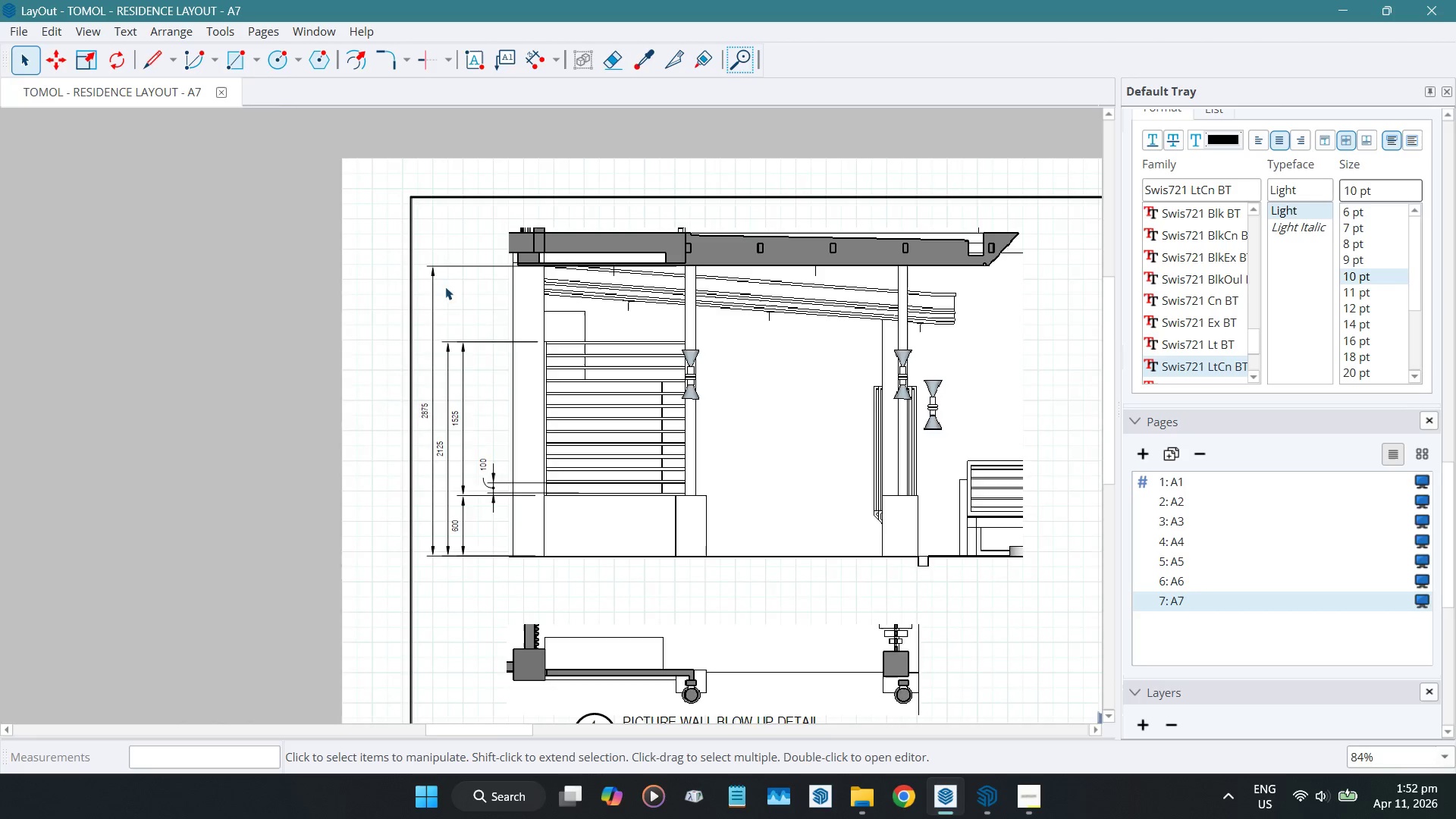 
scroll: coordinate [433, 290], scroll_direction: up, amount: 5.0
 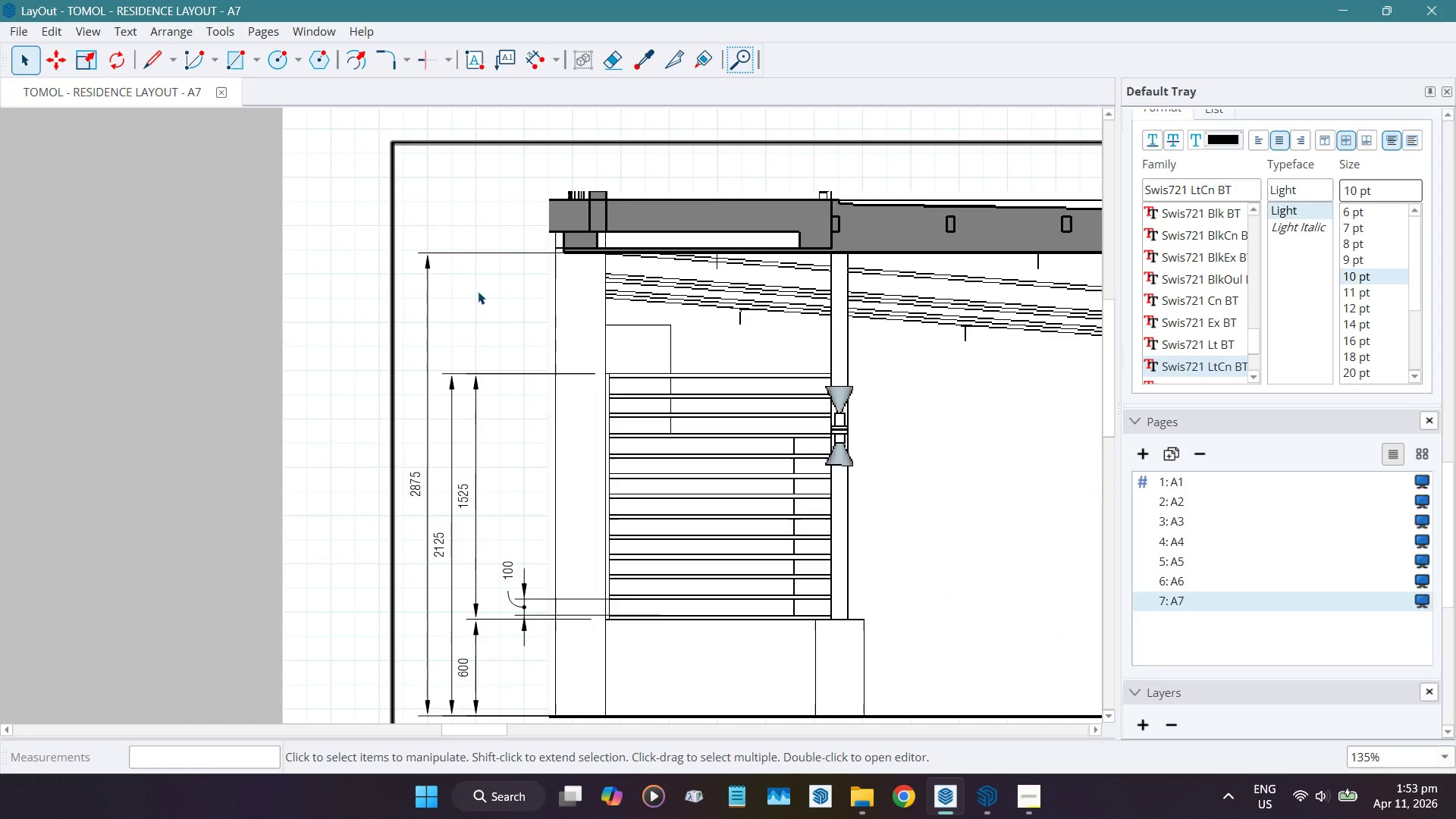 
wait(8.13)
 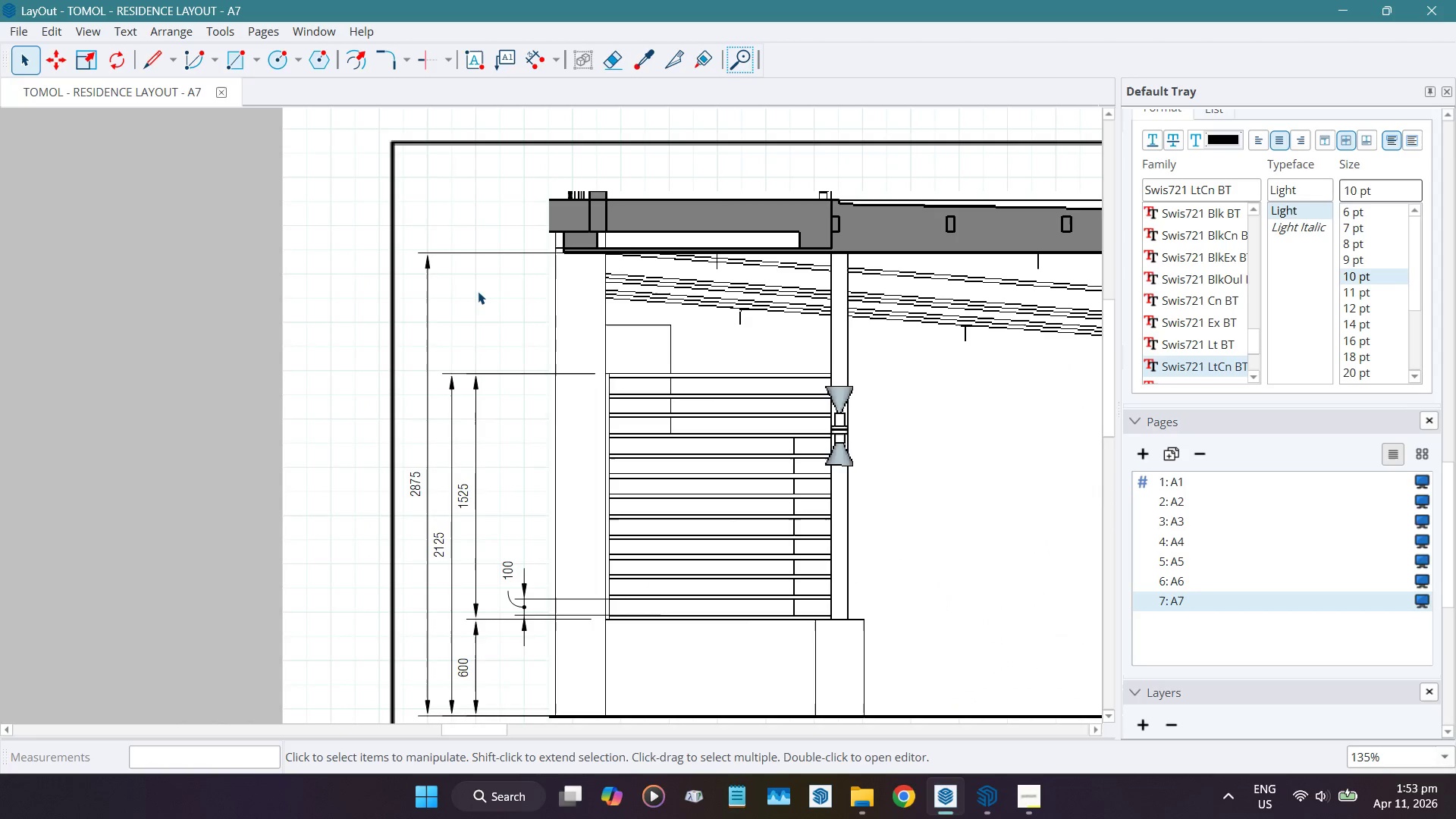 
scroll: coordinate [347, 443], scroll_direction: down, amount: 3.0
 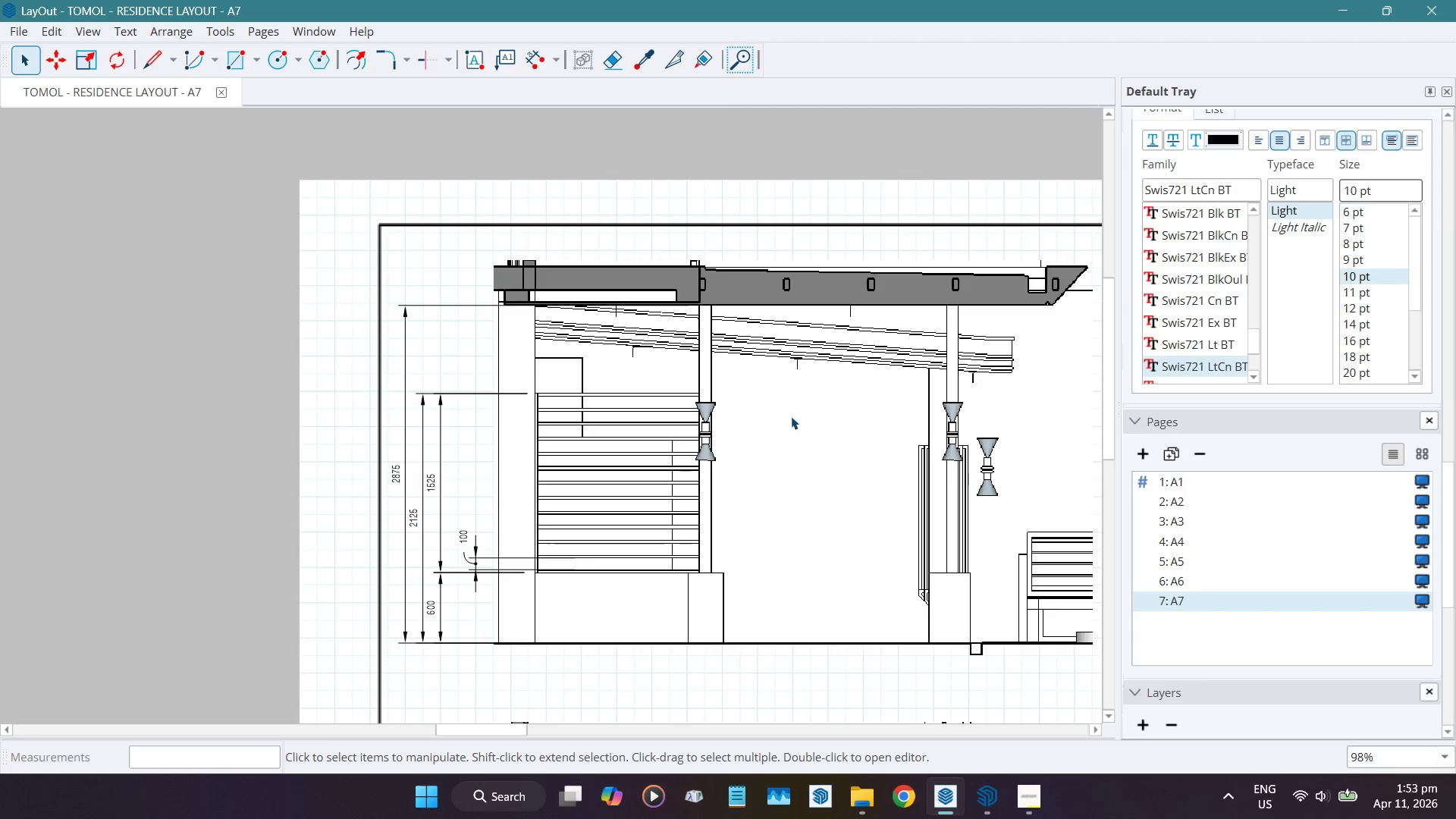 
scroll: coordinate [776, 387], scroll_direction: up, amount: 2.0
 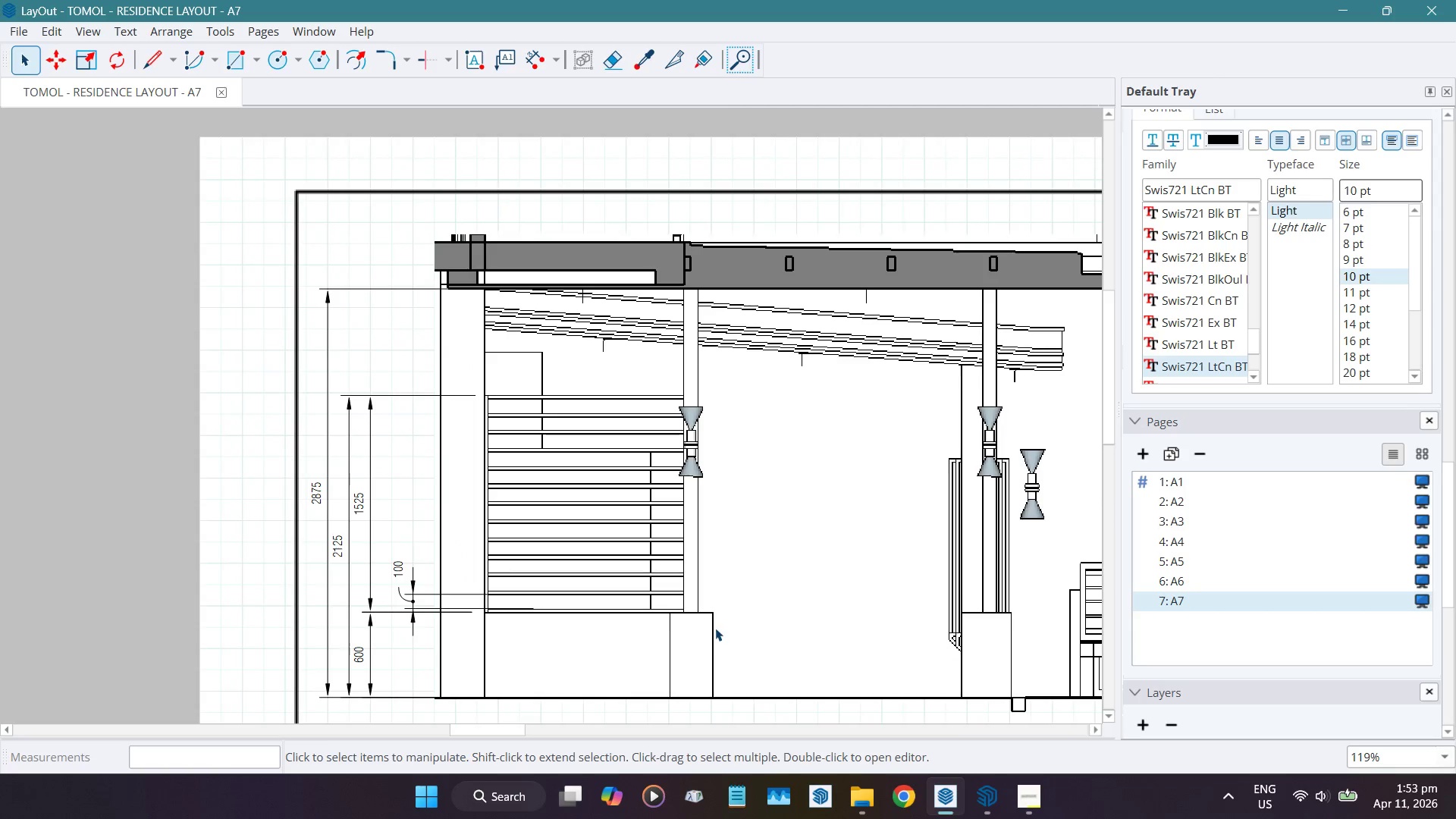 
key(D)
 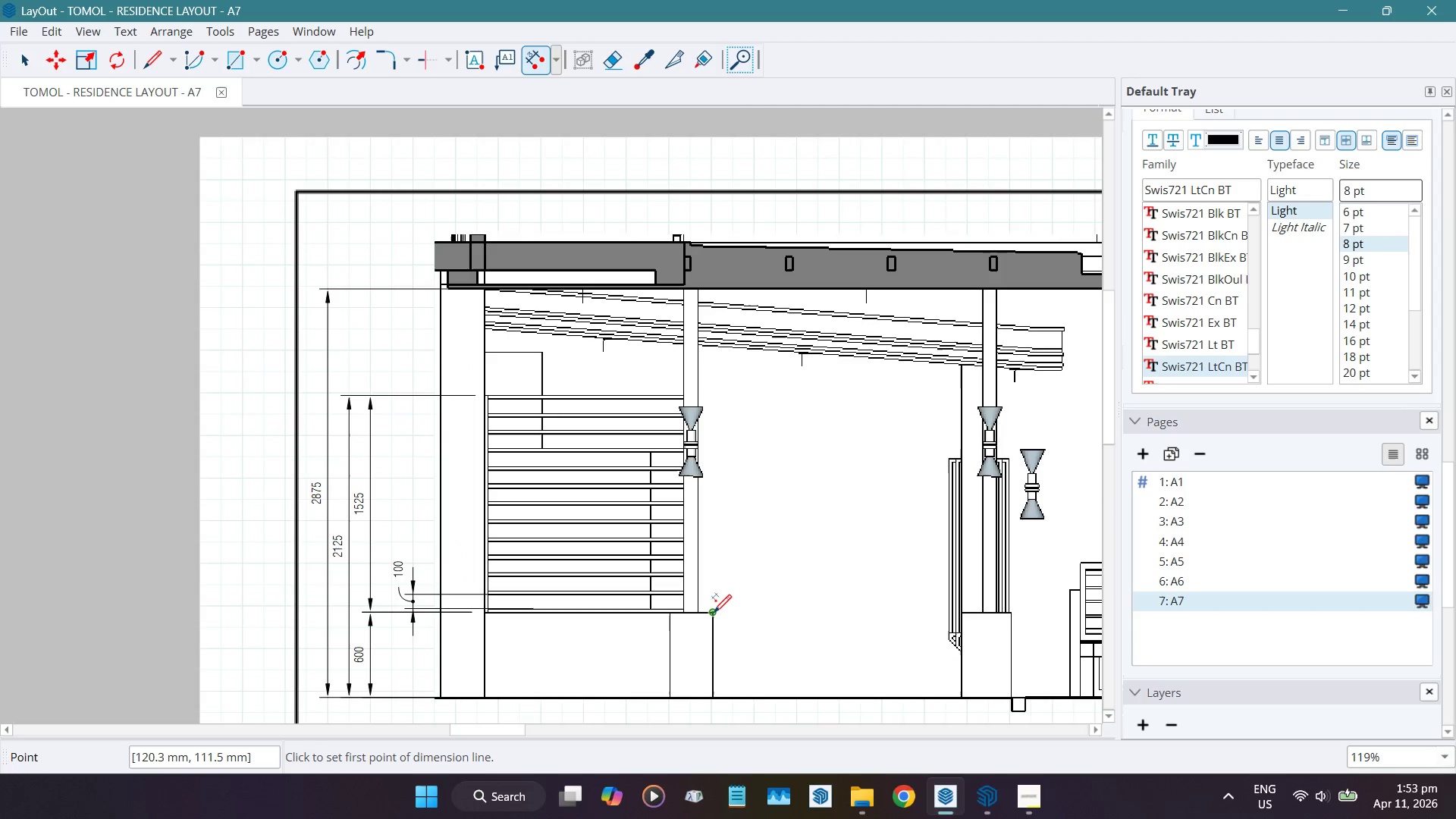 
left_click([713, 612])
 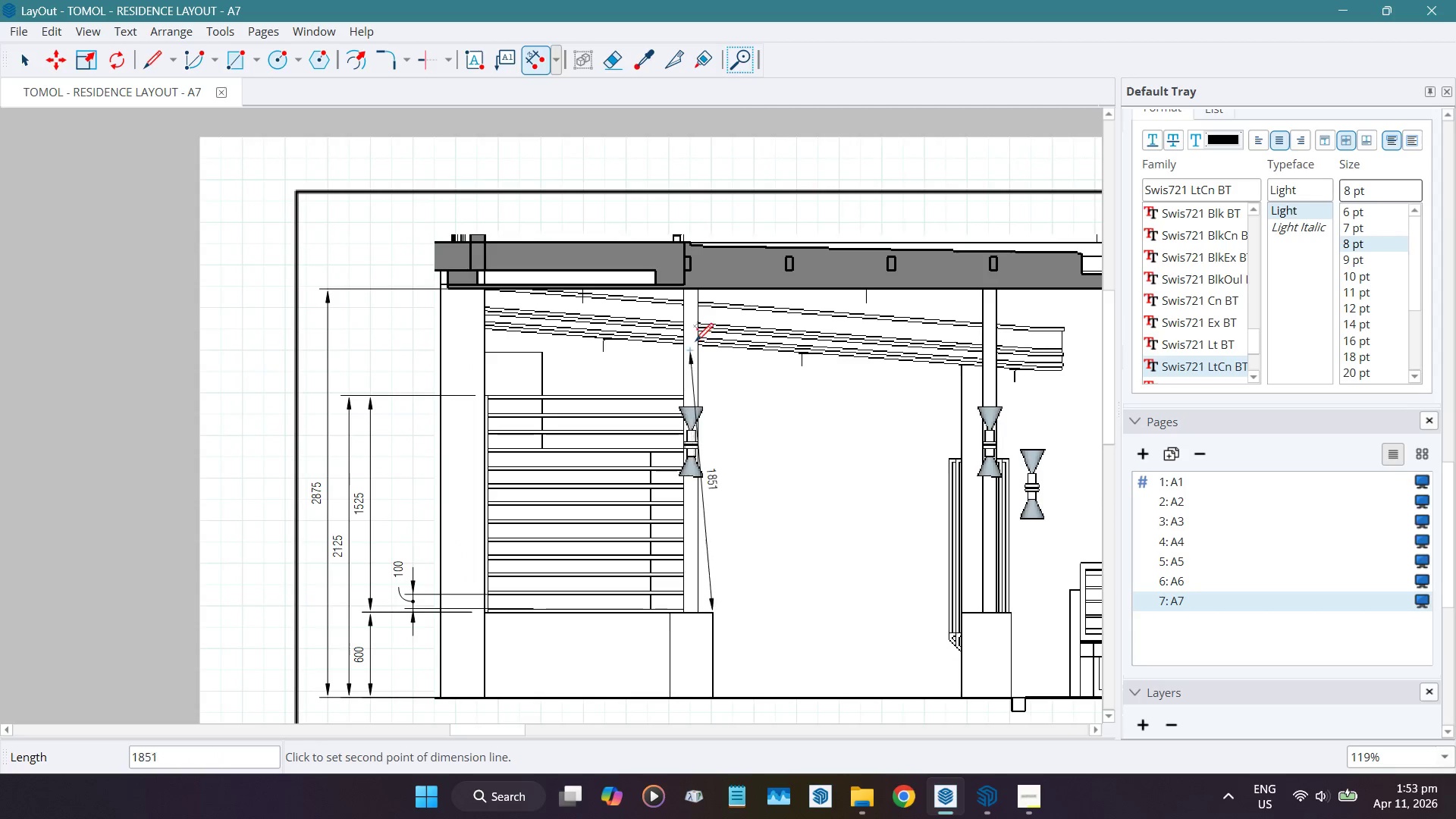 
scroll: coordinate [701, 289], scroll_direction: up, amount: 4.0
 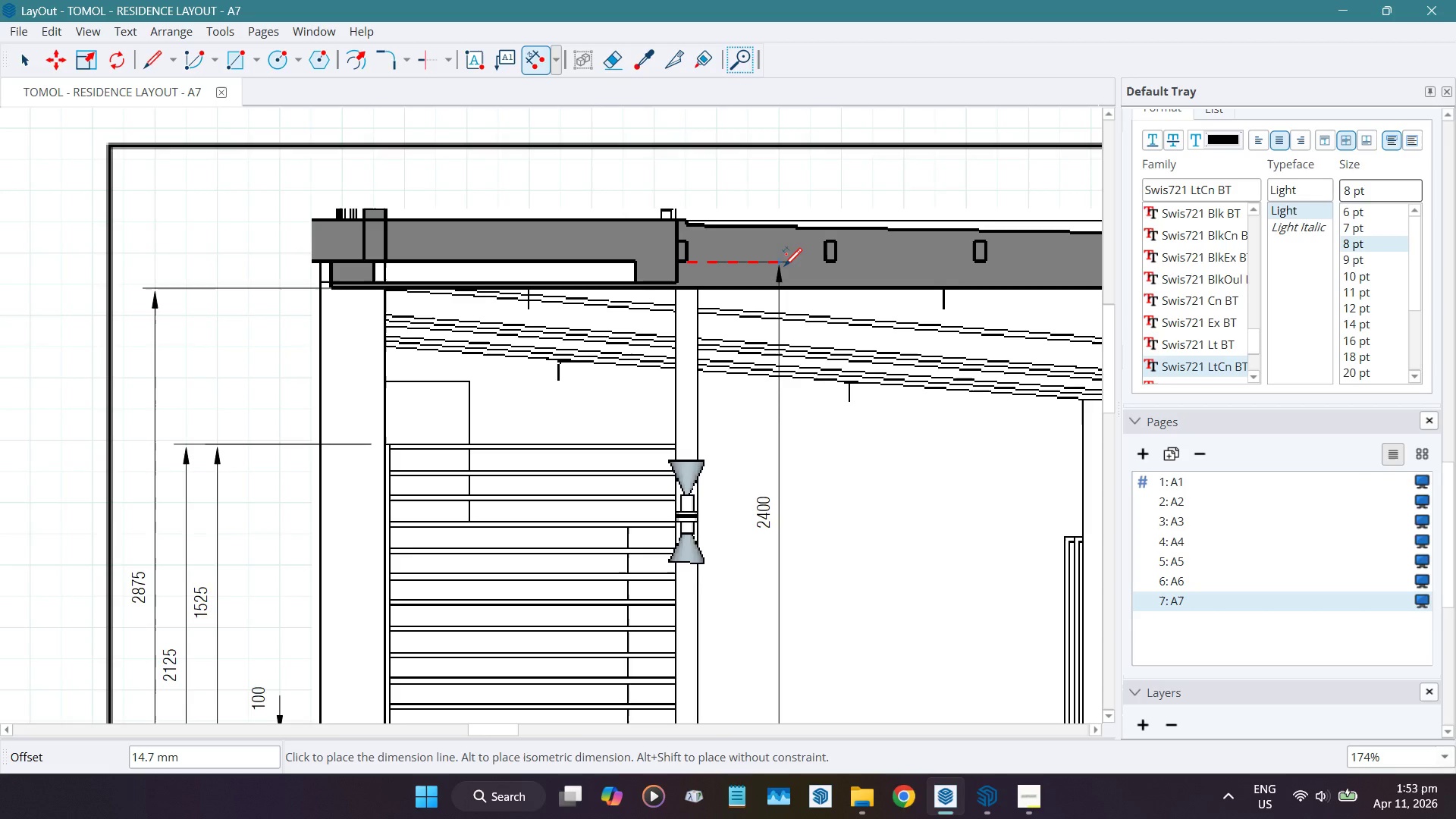 
scroll: coordinate [511, 269], scroll_direction: down, amount: 5.0
 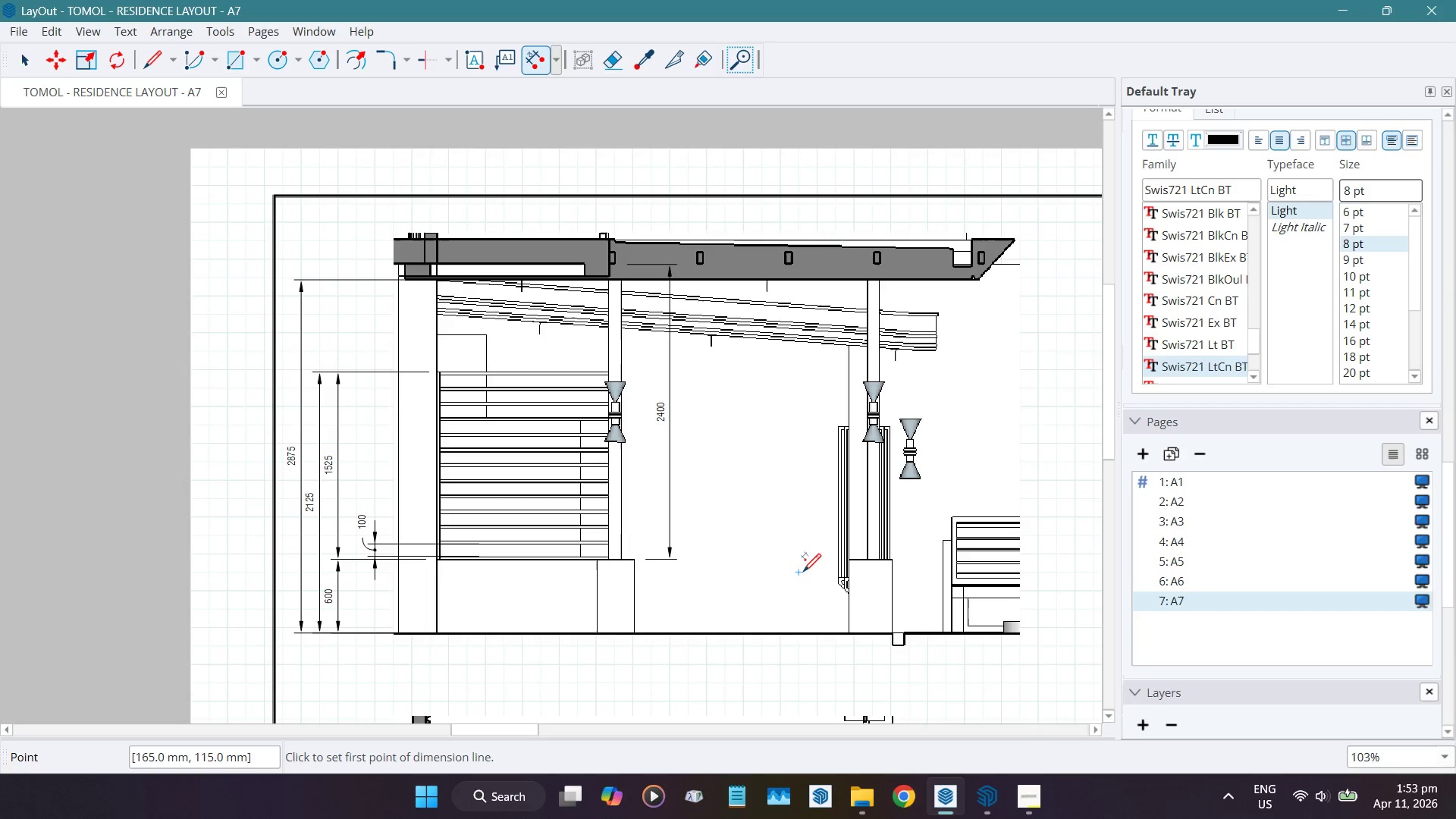 
key(Space)
 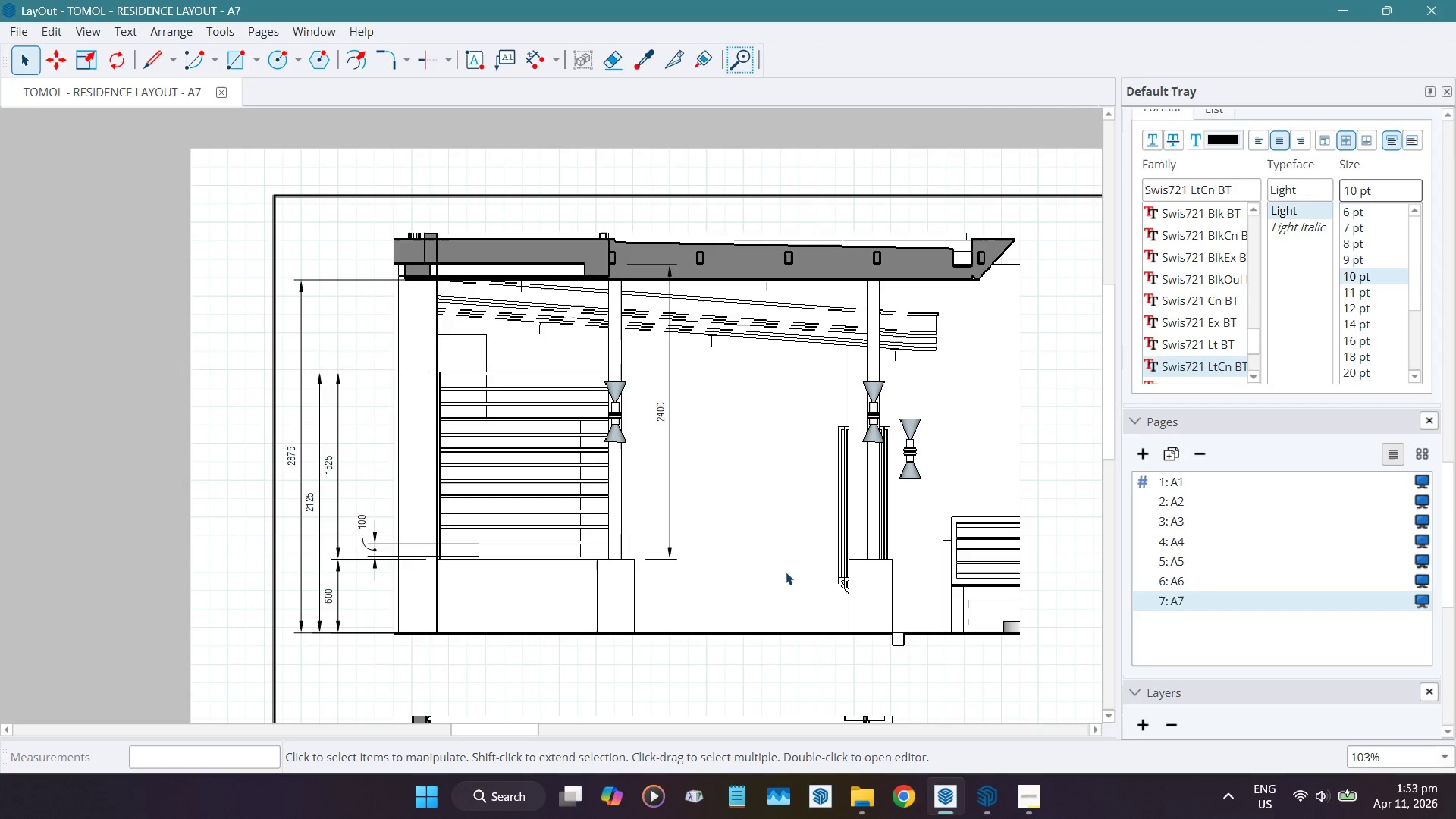 
wait(9.55)
 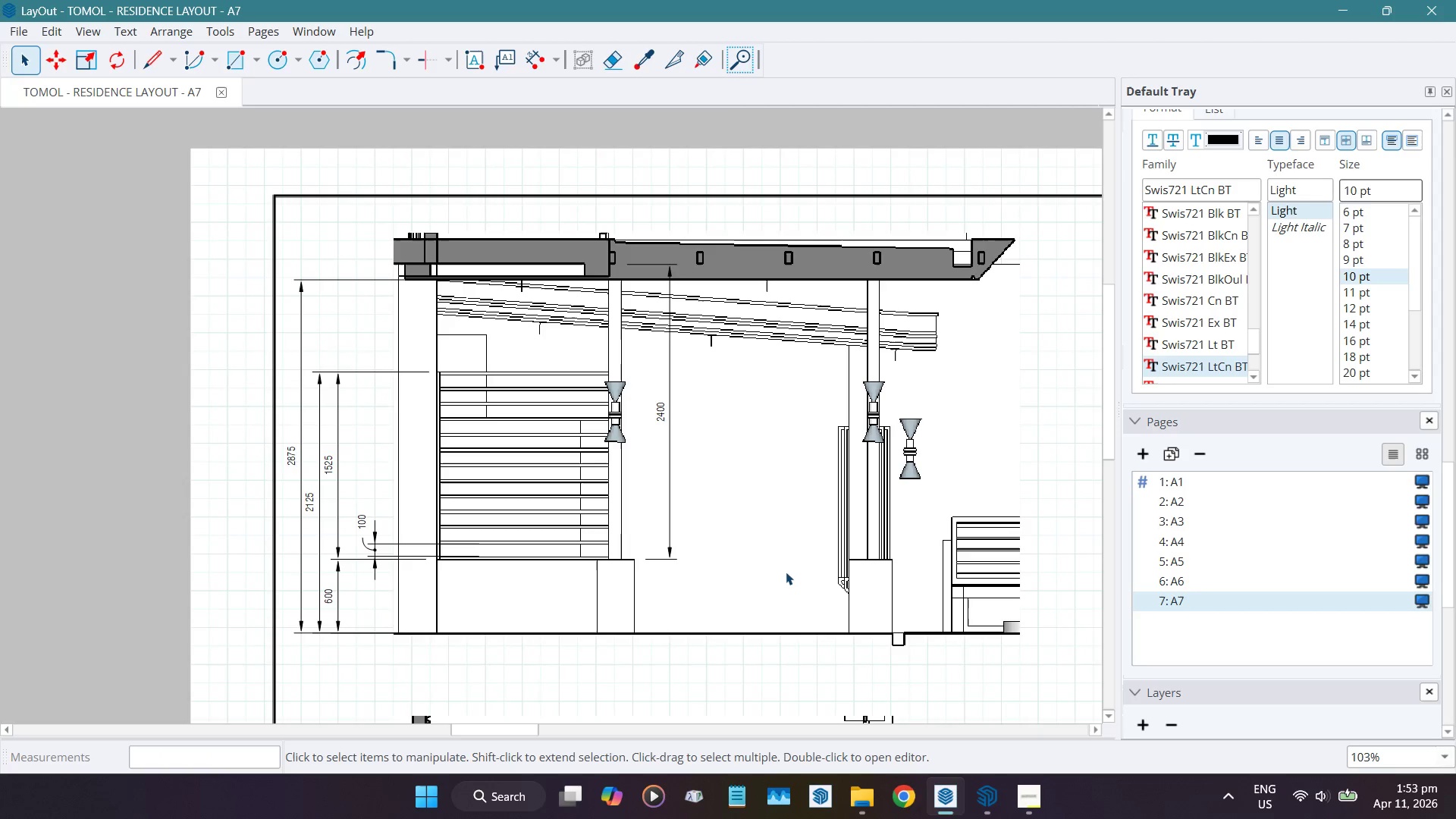 
scroll: coordinate [689, 567], scroll_direction: up, amount: 4.0
 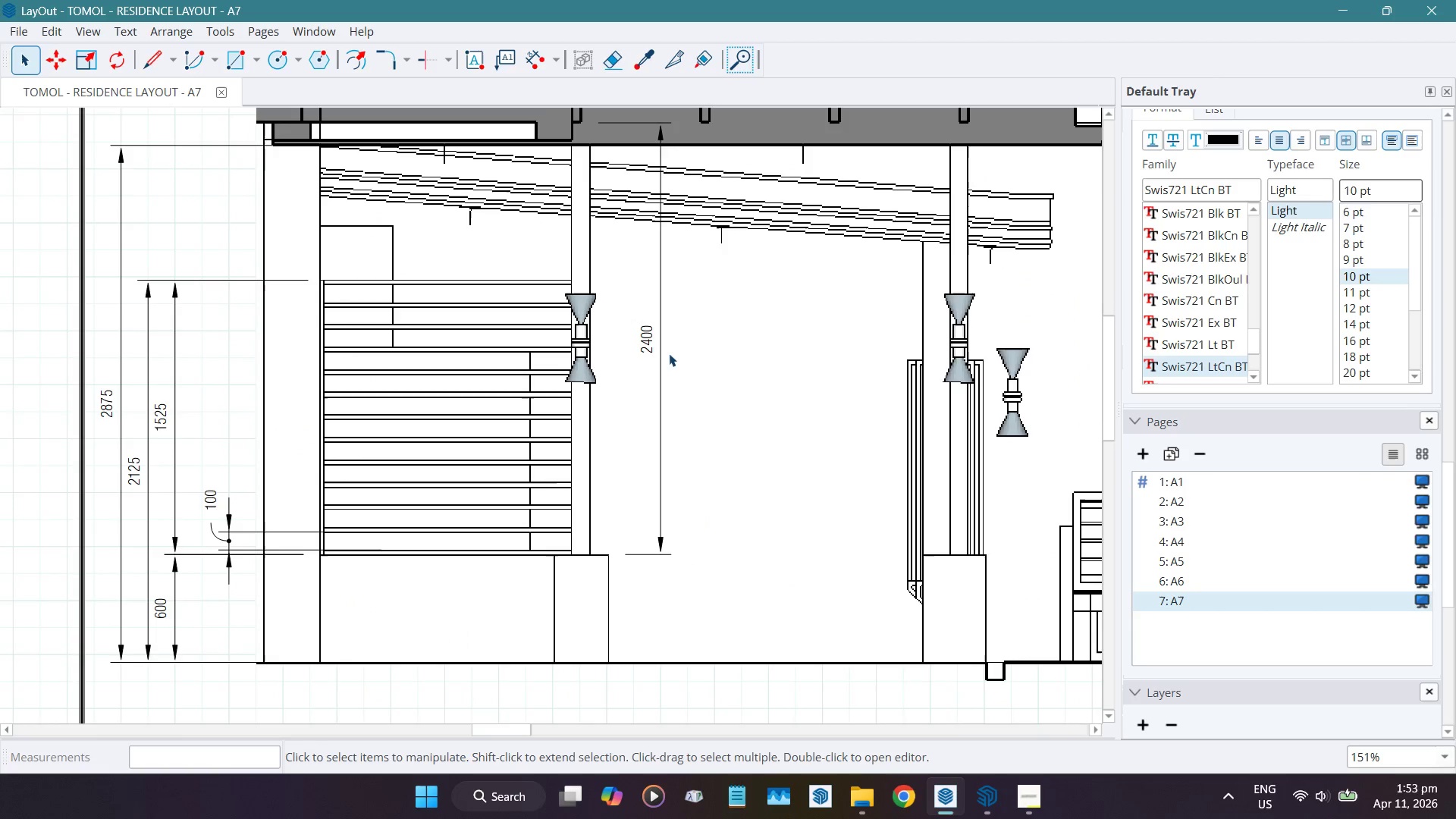 
key(D)
 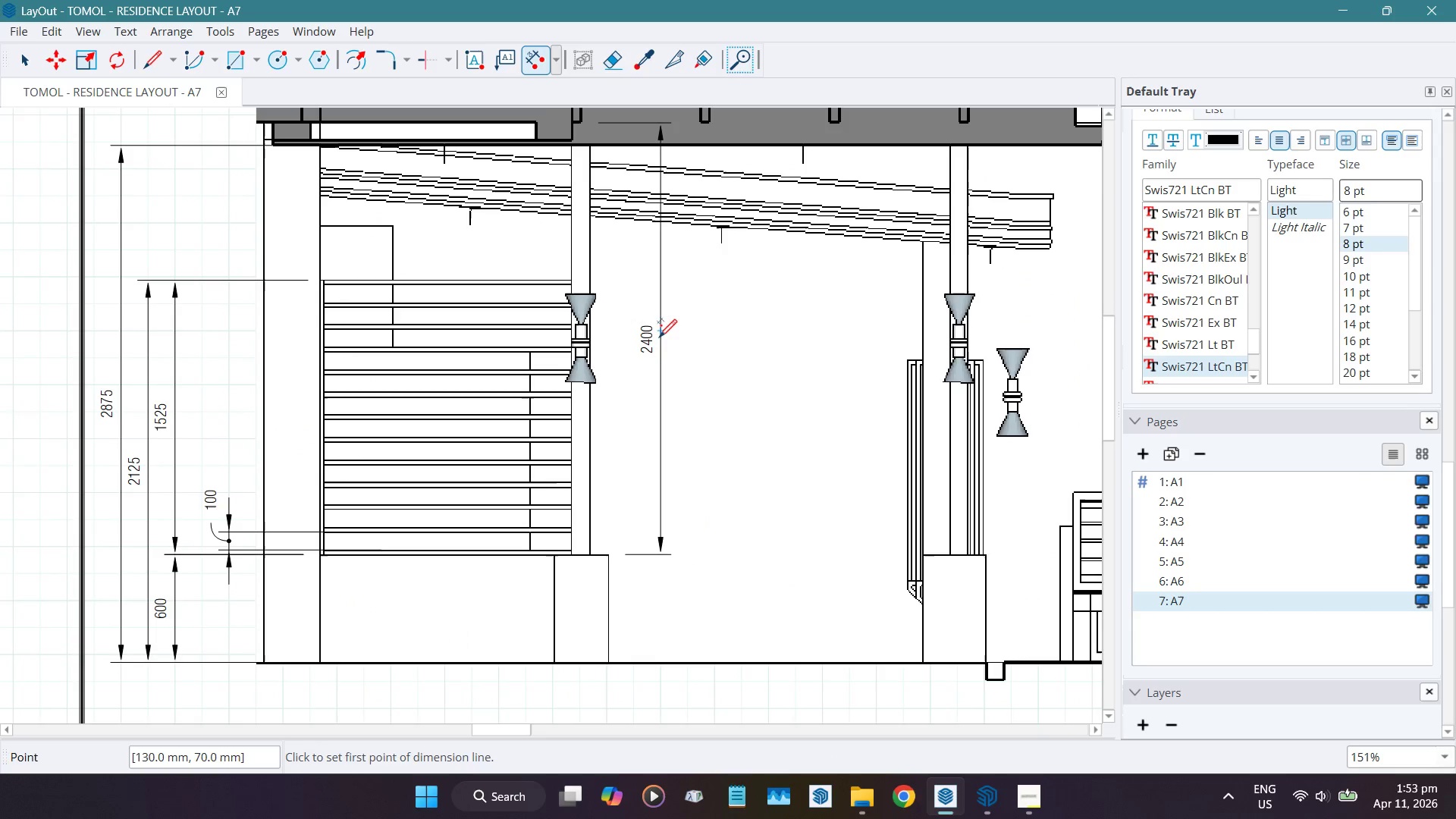 
key(Space)
 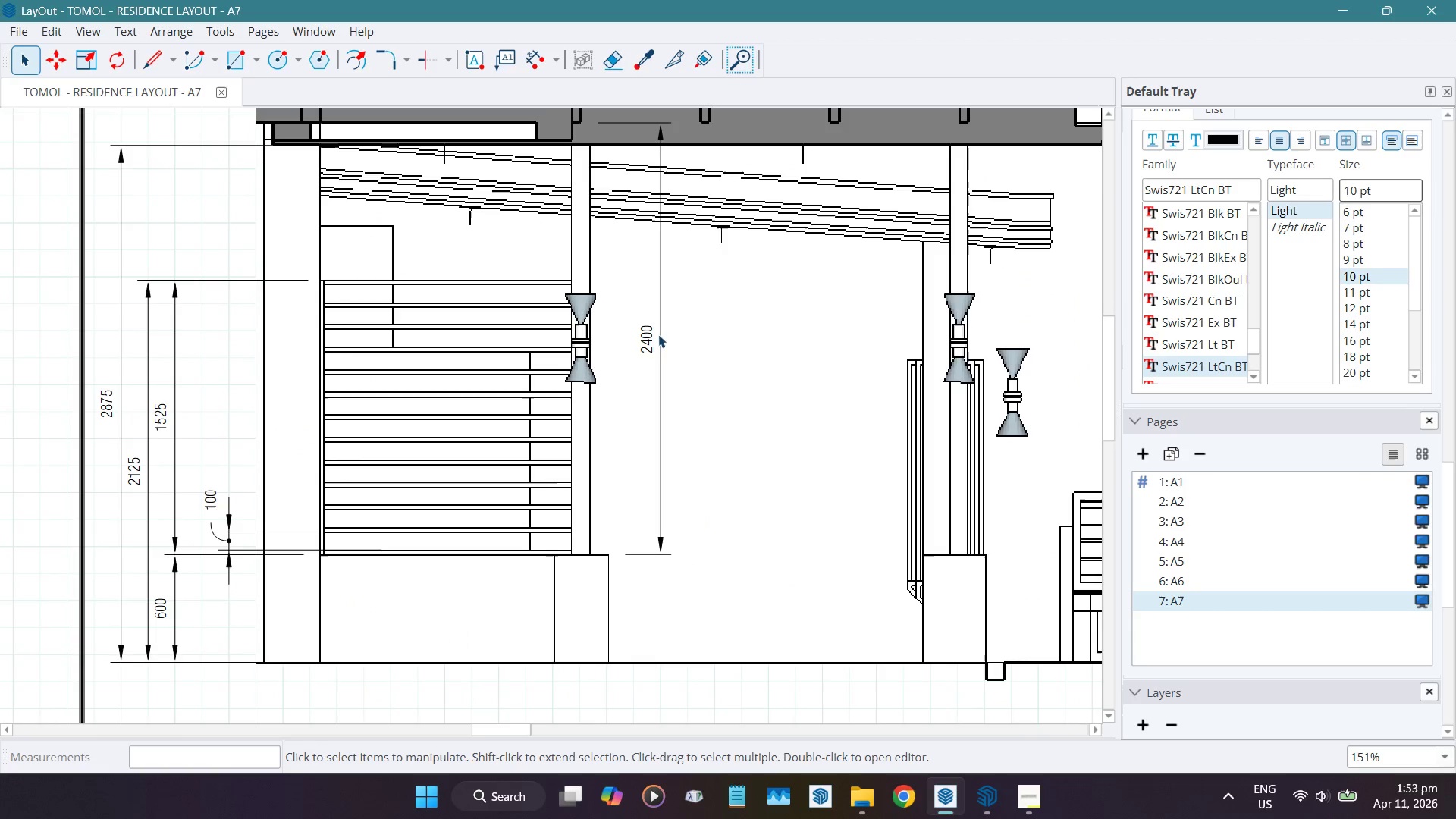 
left_click([658, 334])
 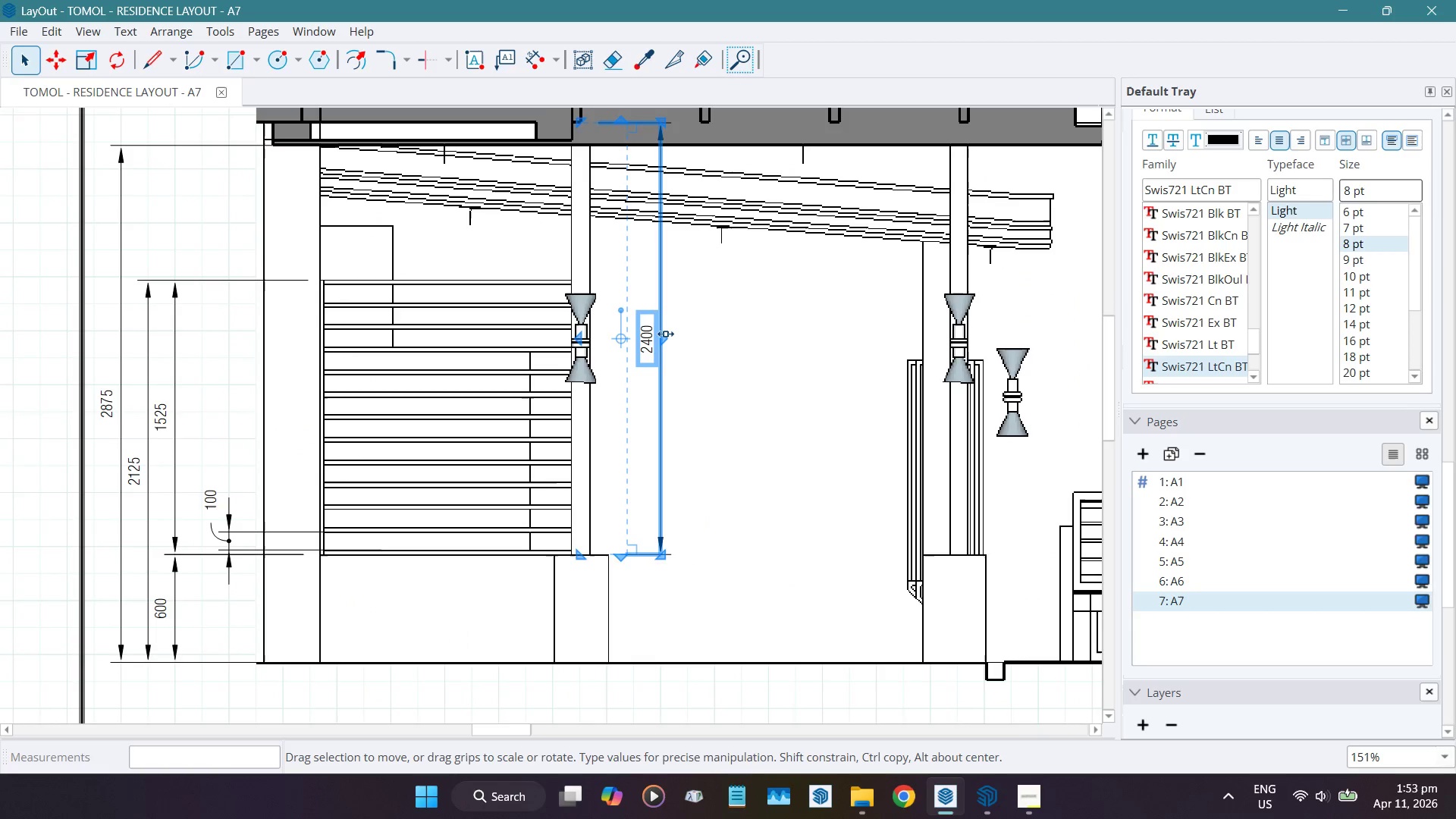 
left_click_drag(start_coordinate=[665, 334], to_coordinate=[747, 331])
 